 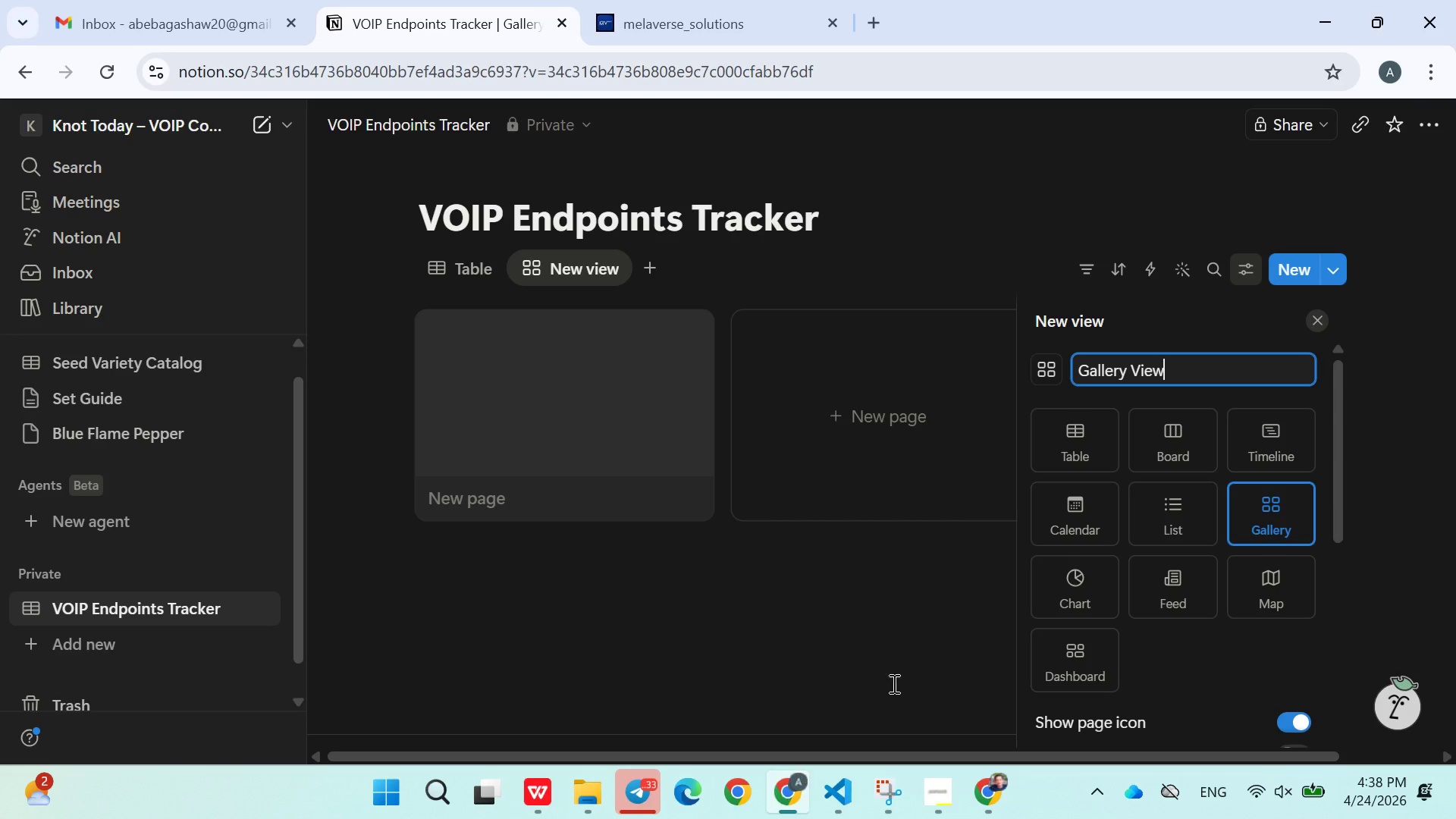 
double_click([1141, 374])
 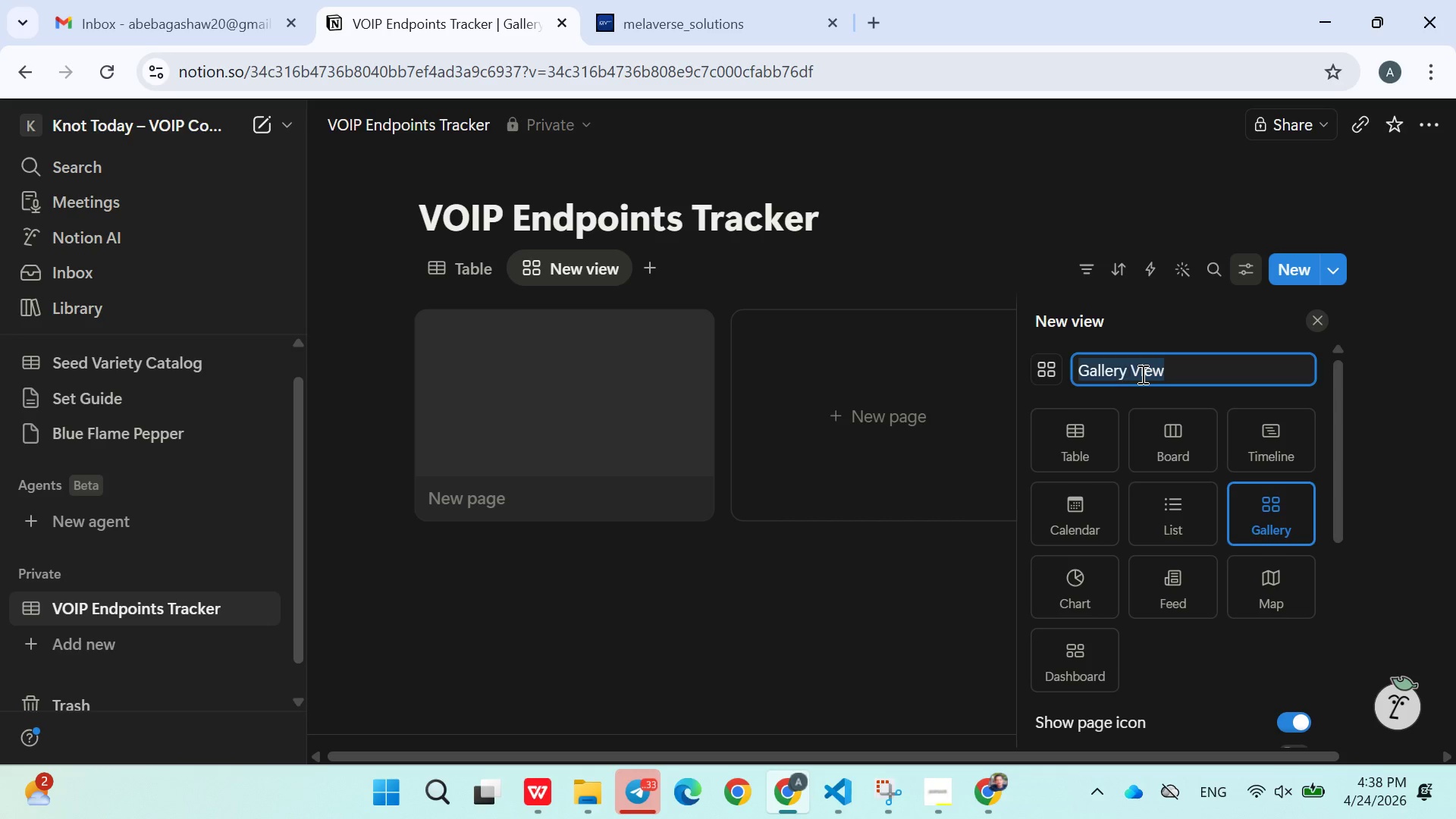 
triple_click([1141, 374])
 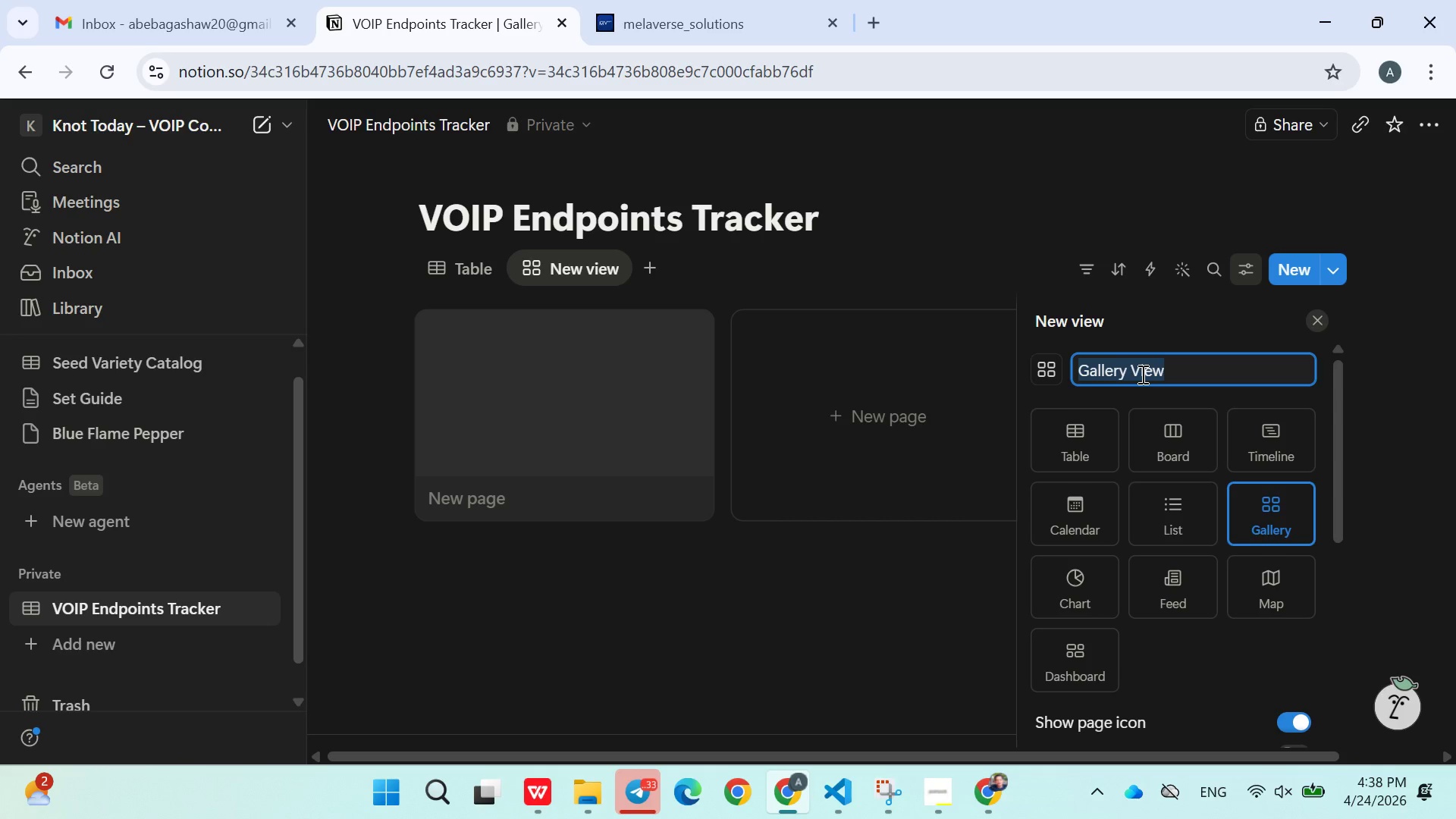 
key(Control+V)
 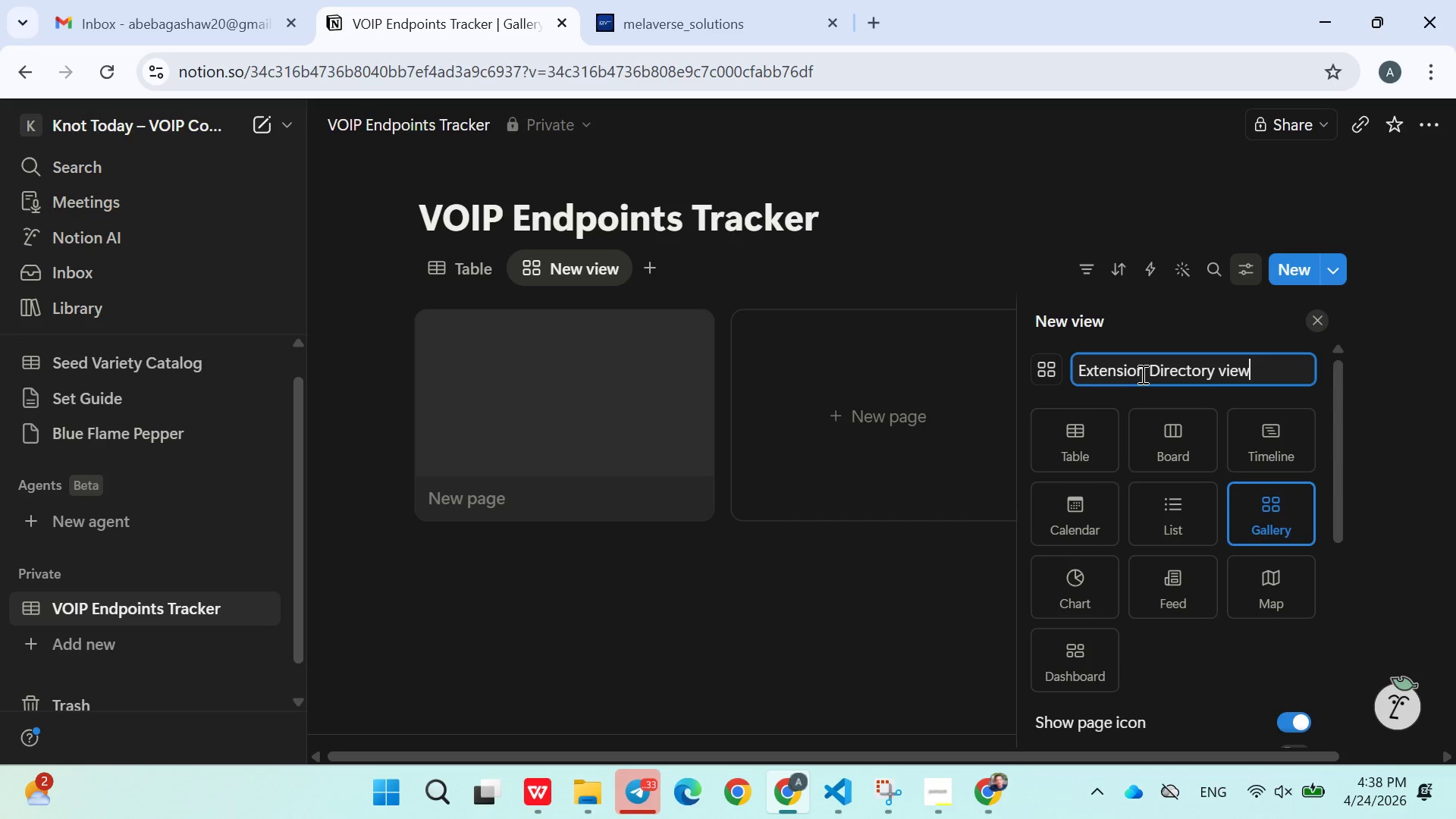 
key(Enter)
 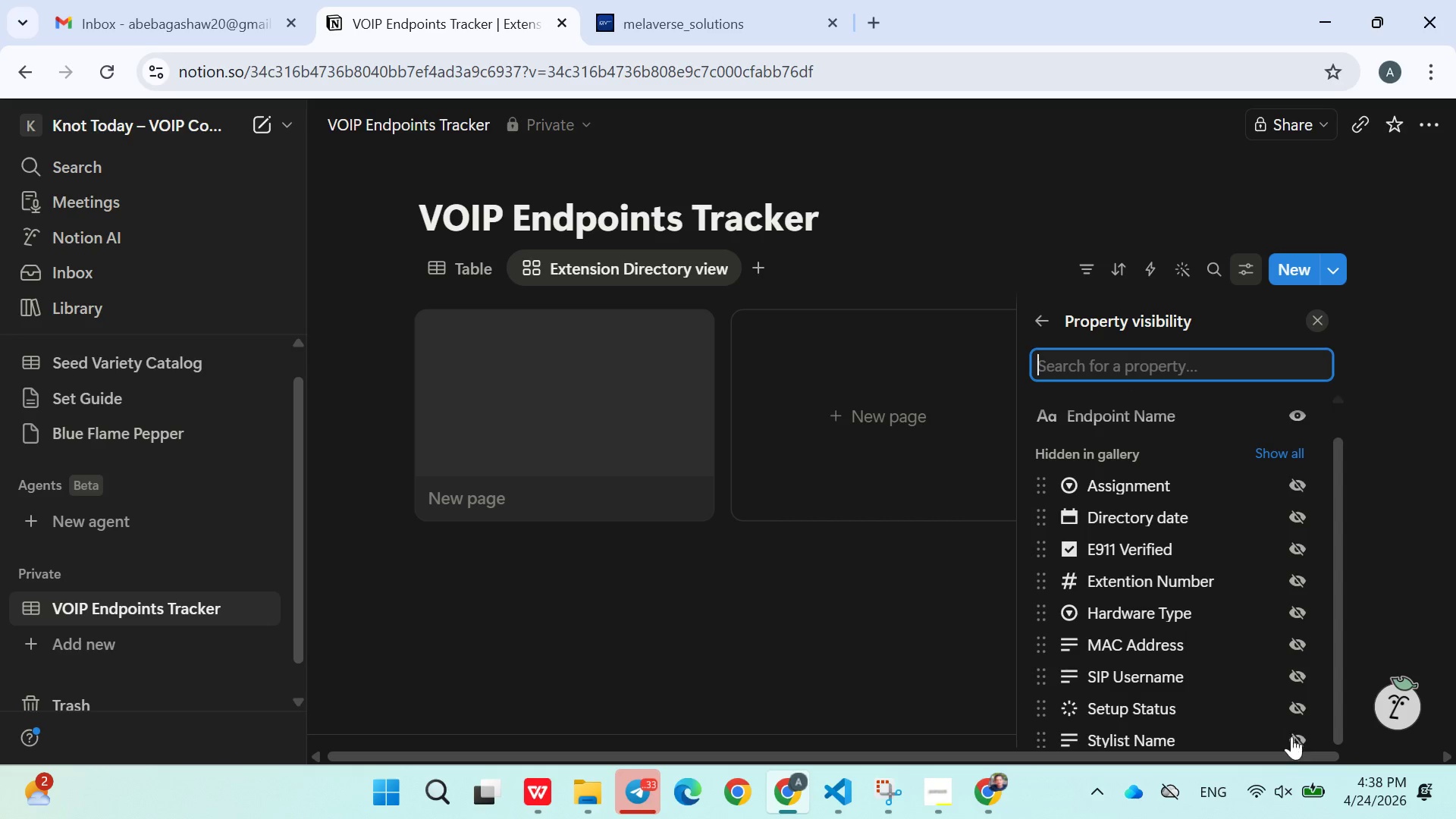 
wait(14.12)
 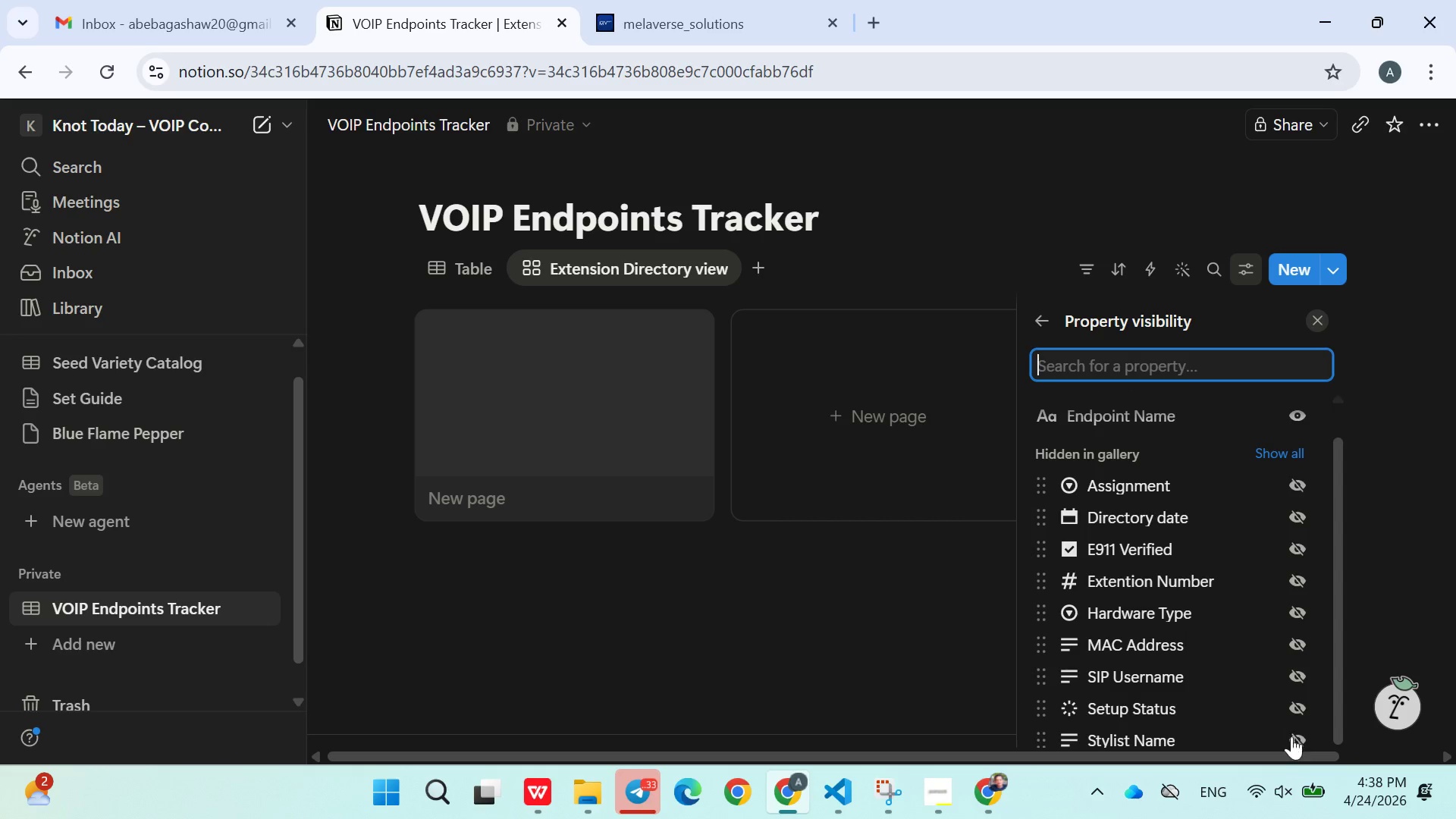 
left_click([1301, 739])
 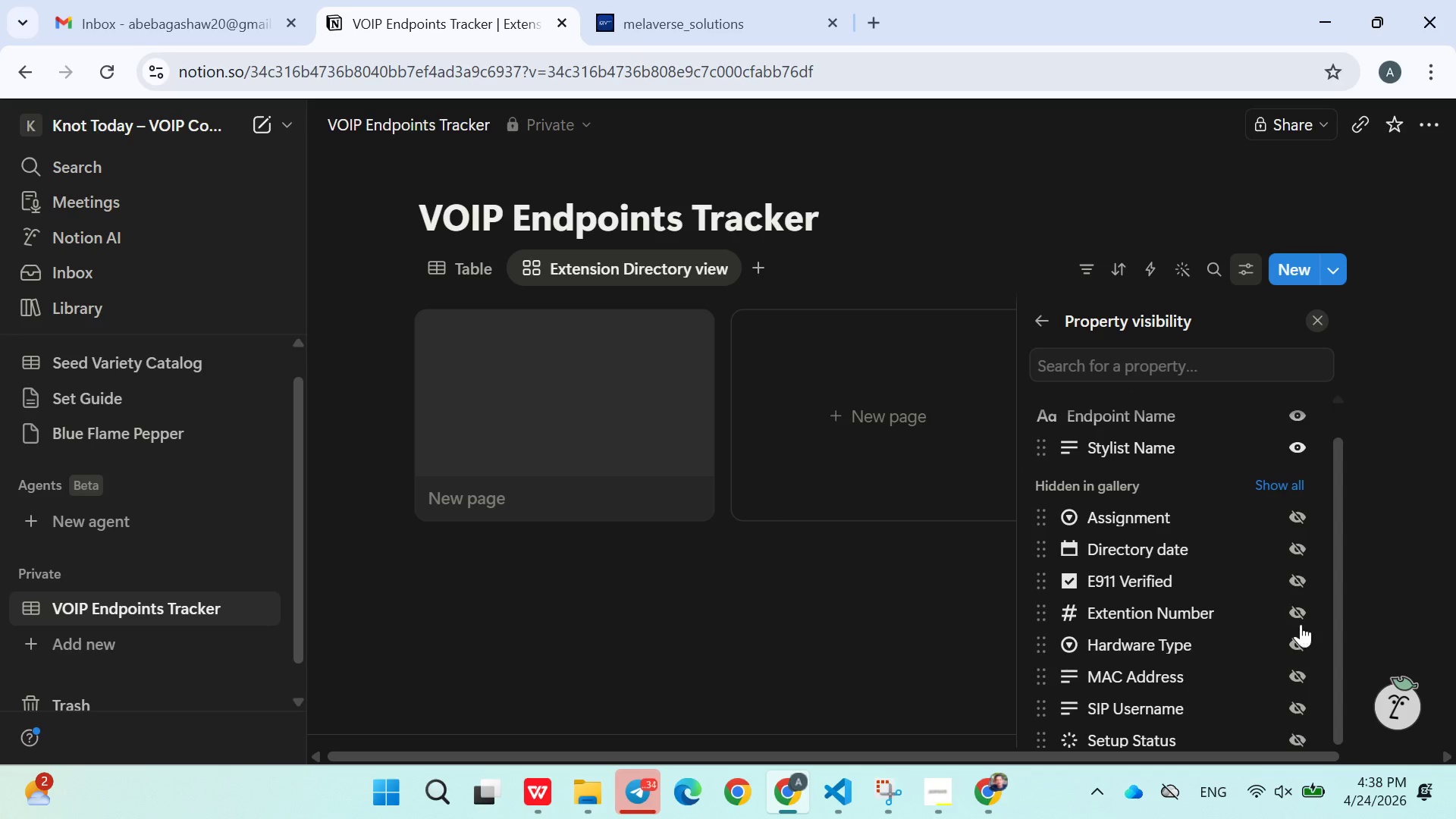 
left_click([1304, 610])
 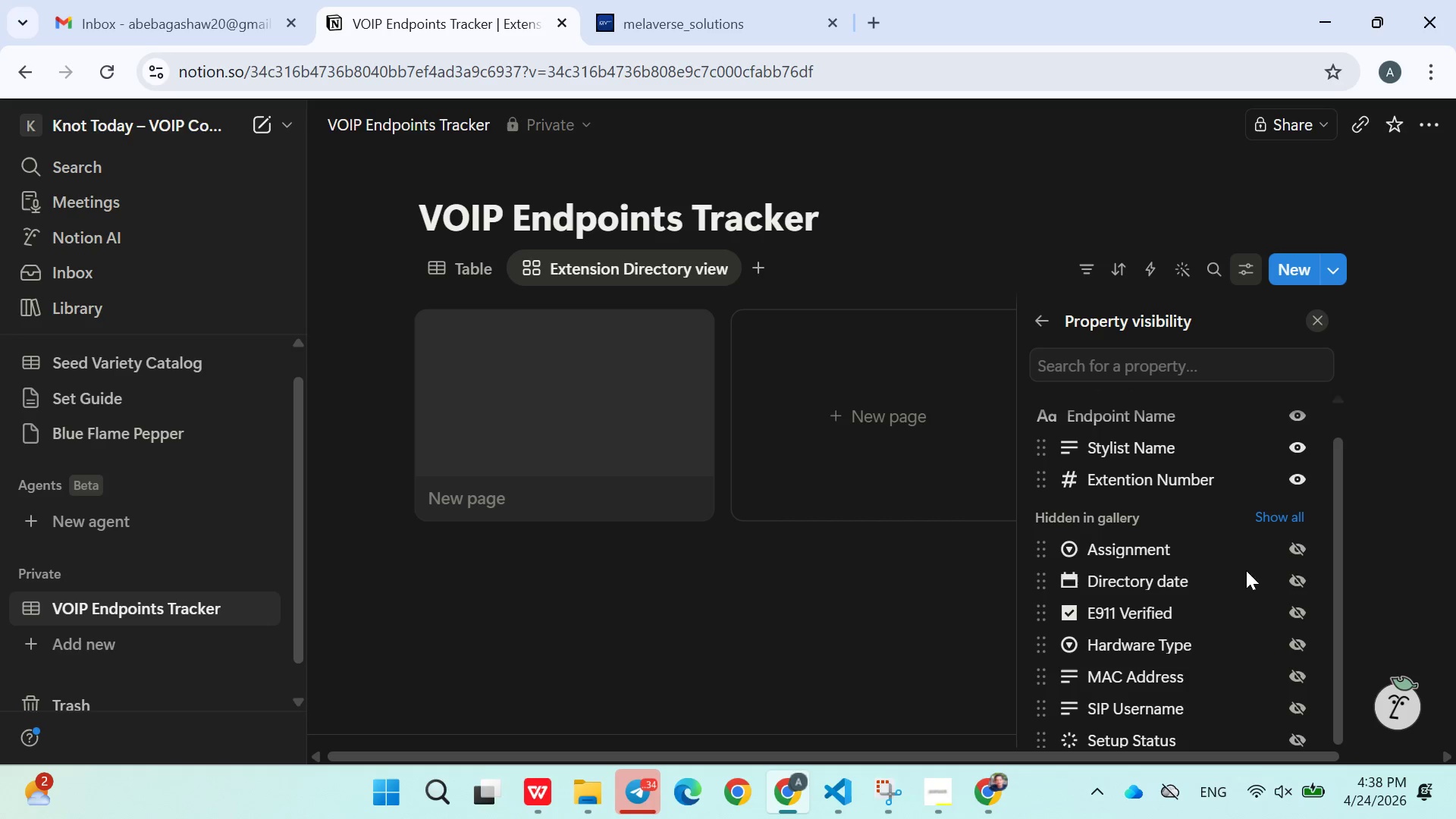 
wait(7.38)
 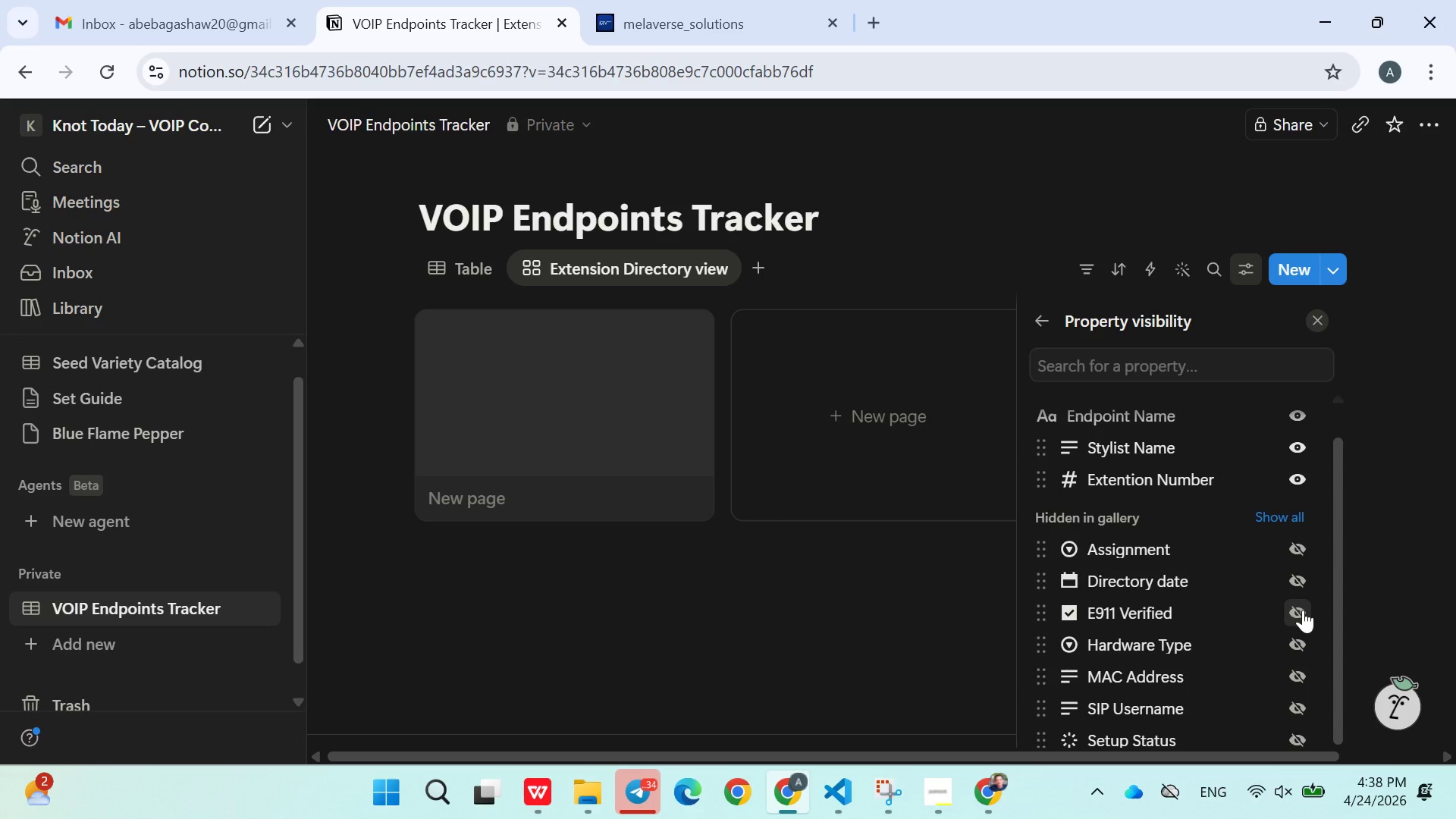 
left_click([1298, 641])
 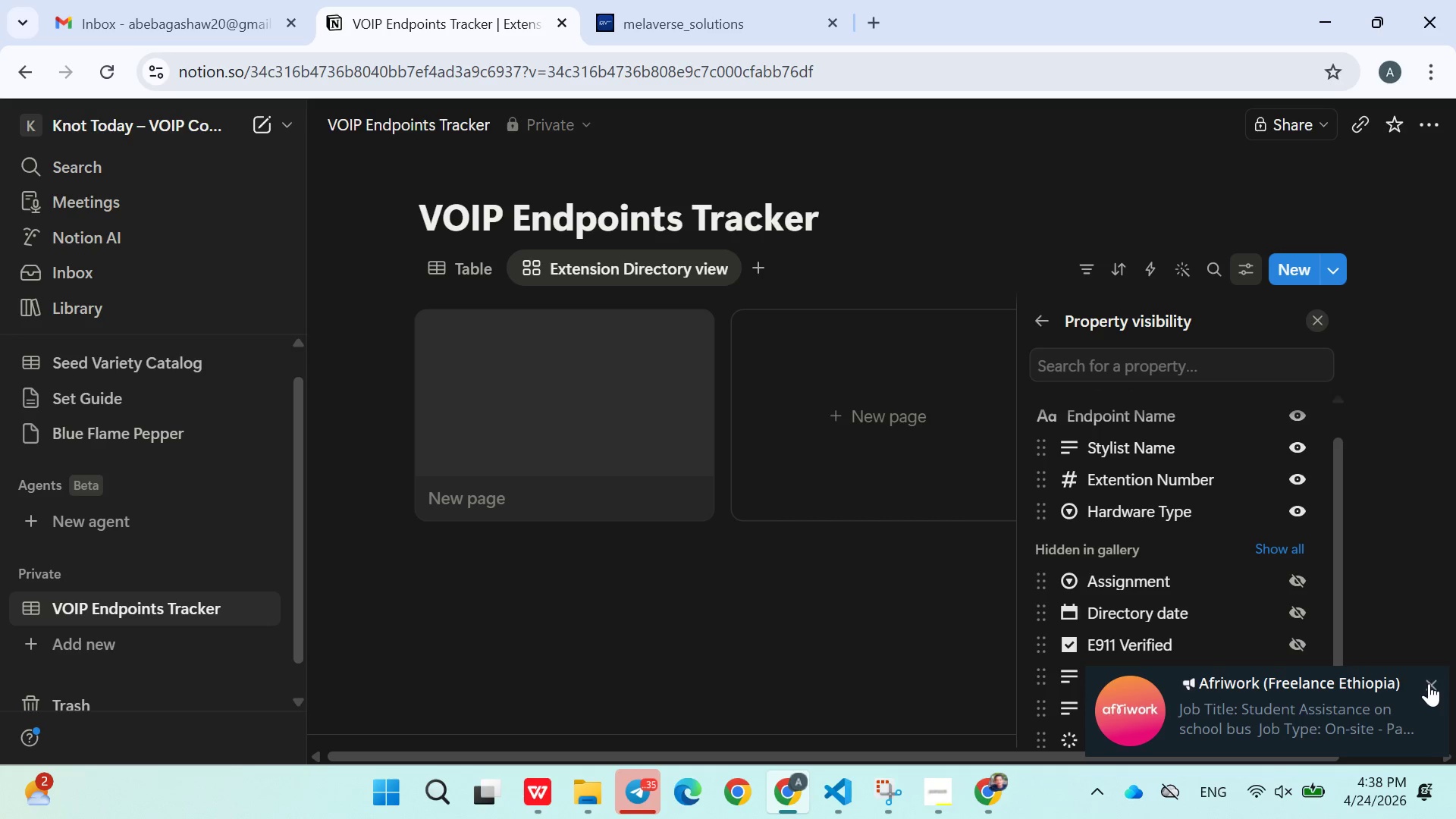 
left_click([1429, 683])
 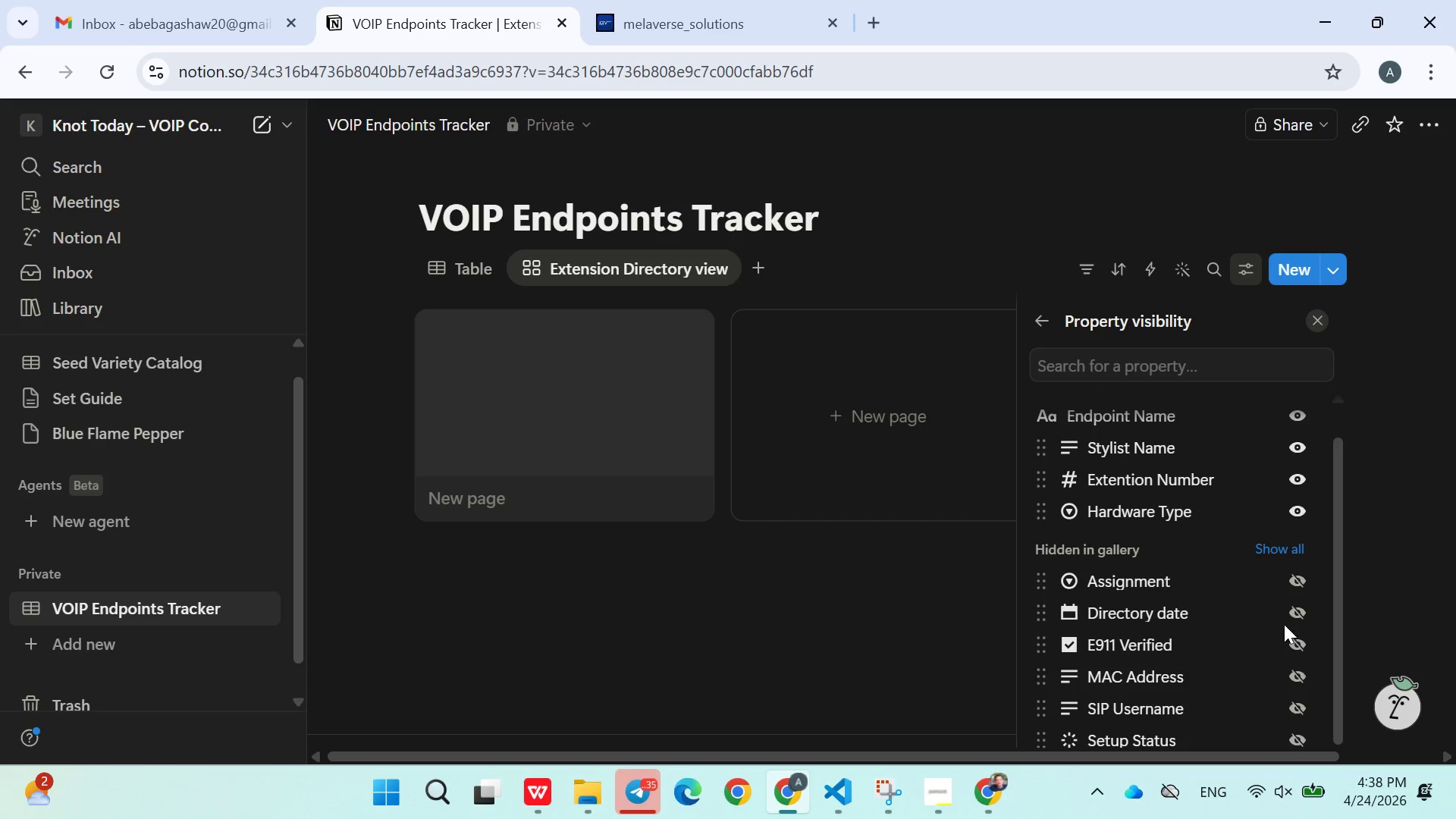 
wait(10.0)
 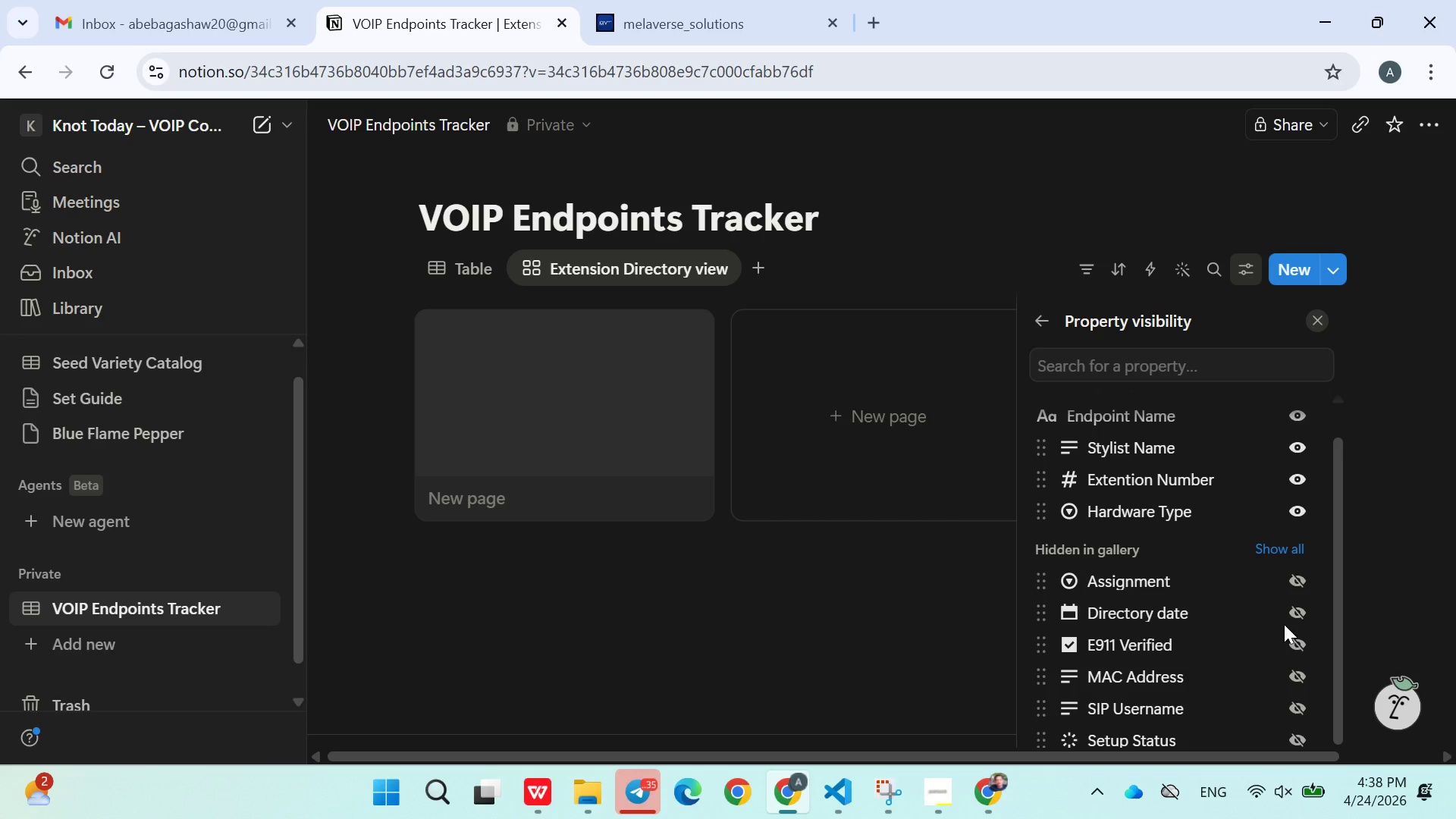 
left_click([1427, 687])
 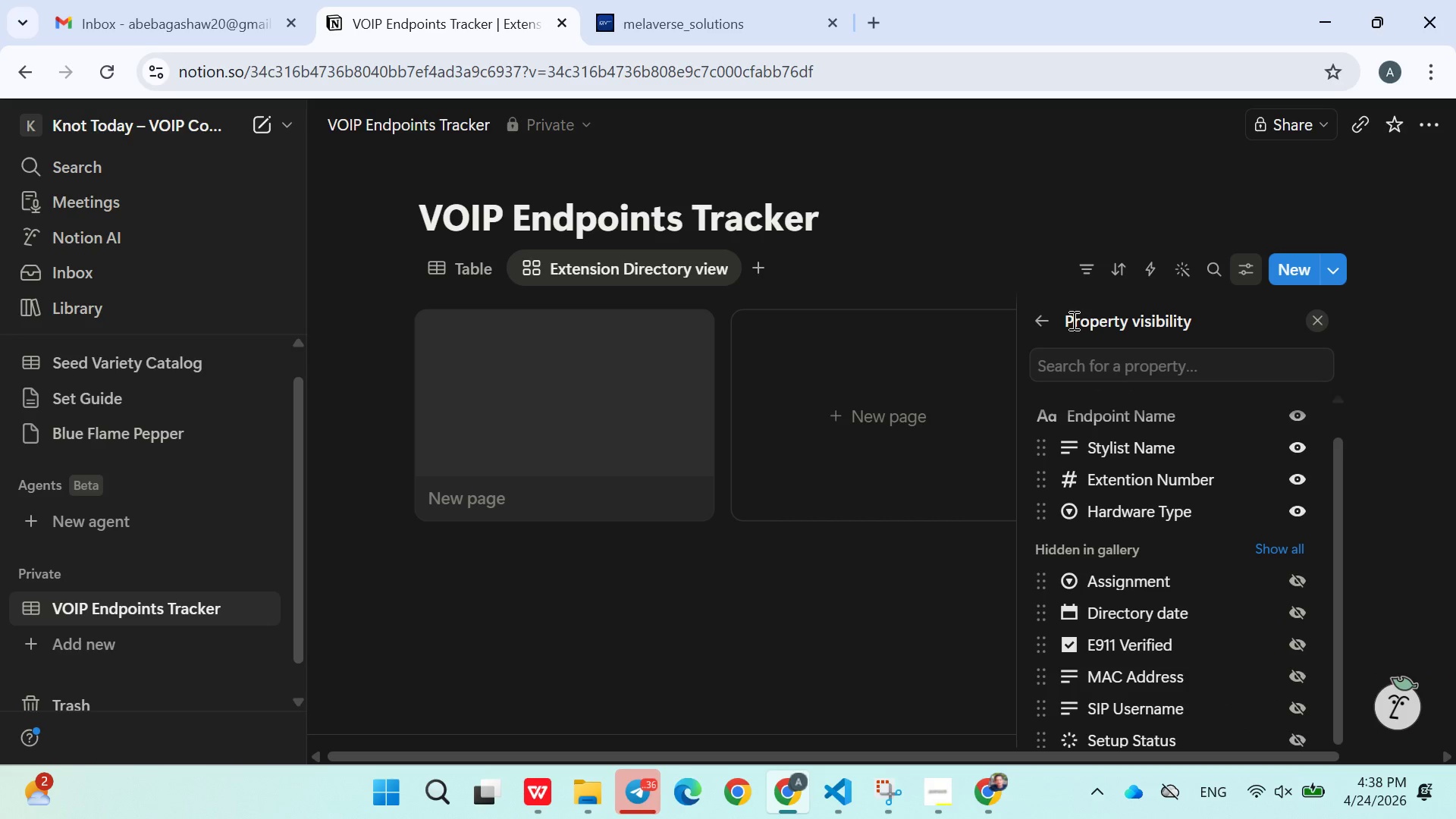 
left_click([1039, 322])
 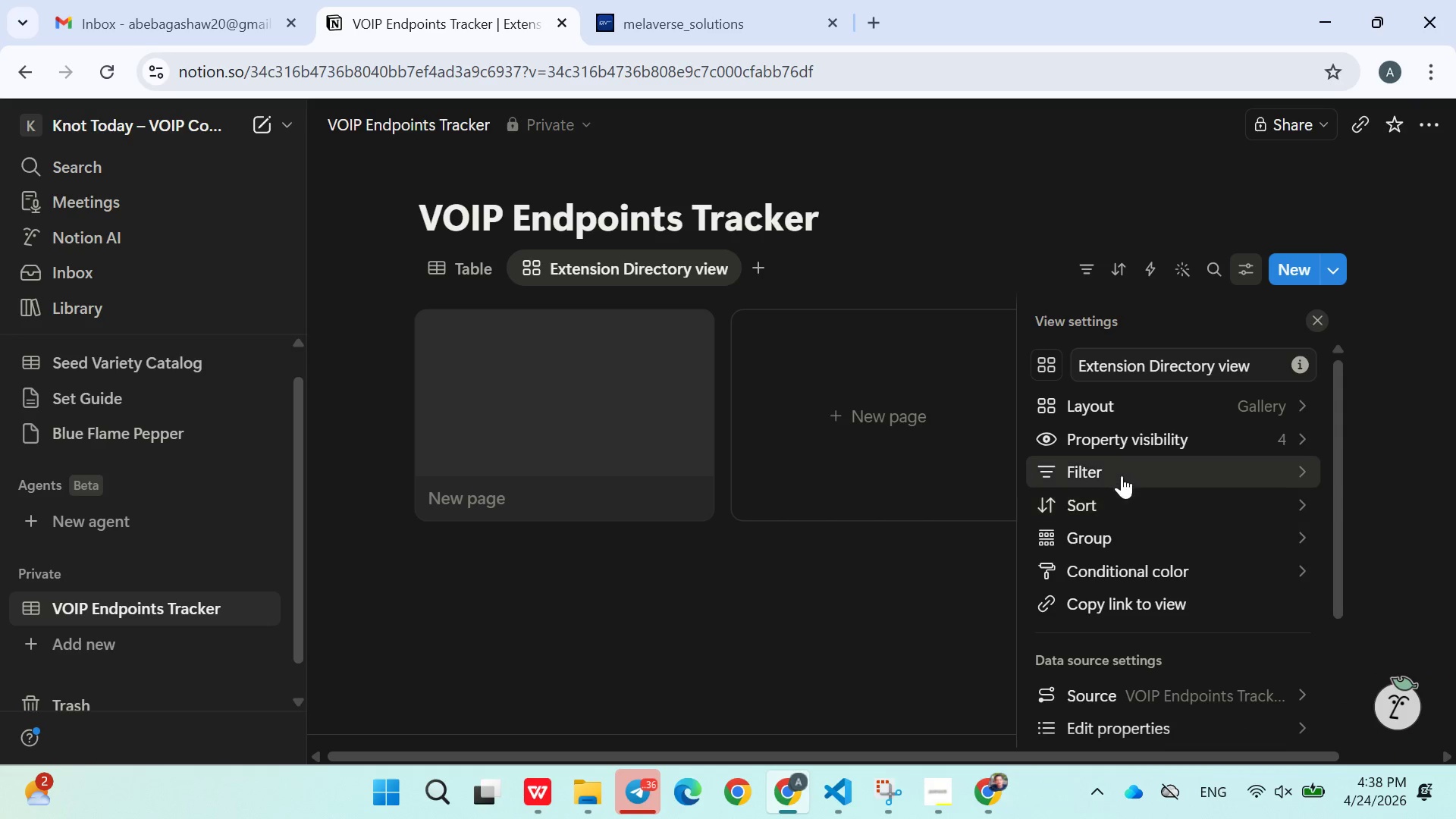 
left_click([1122, 473])
 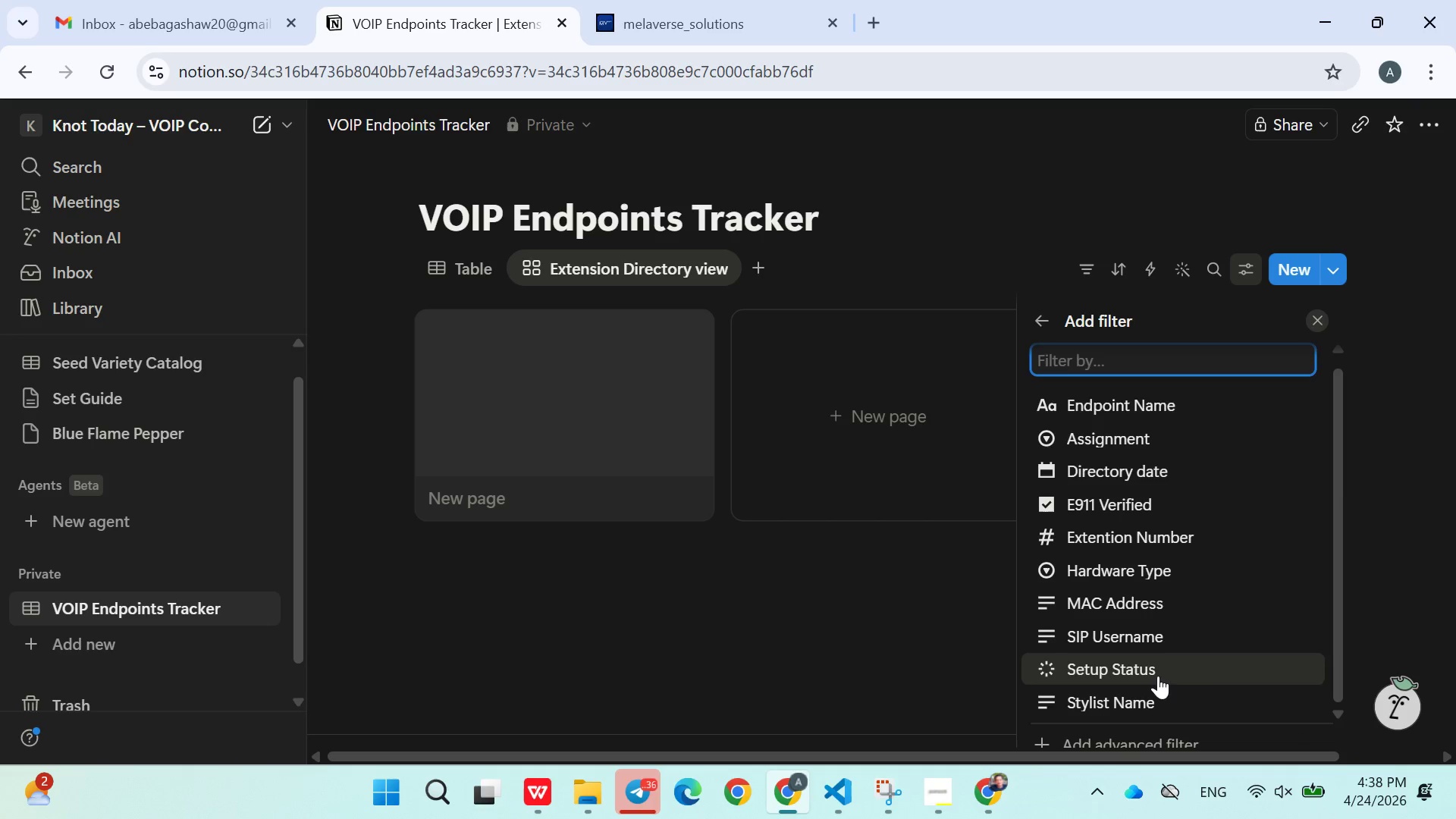 
left_click([1157, 674])
 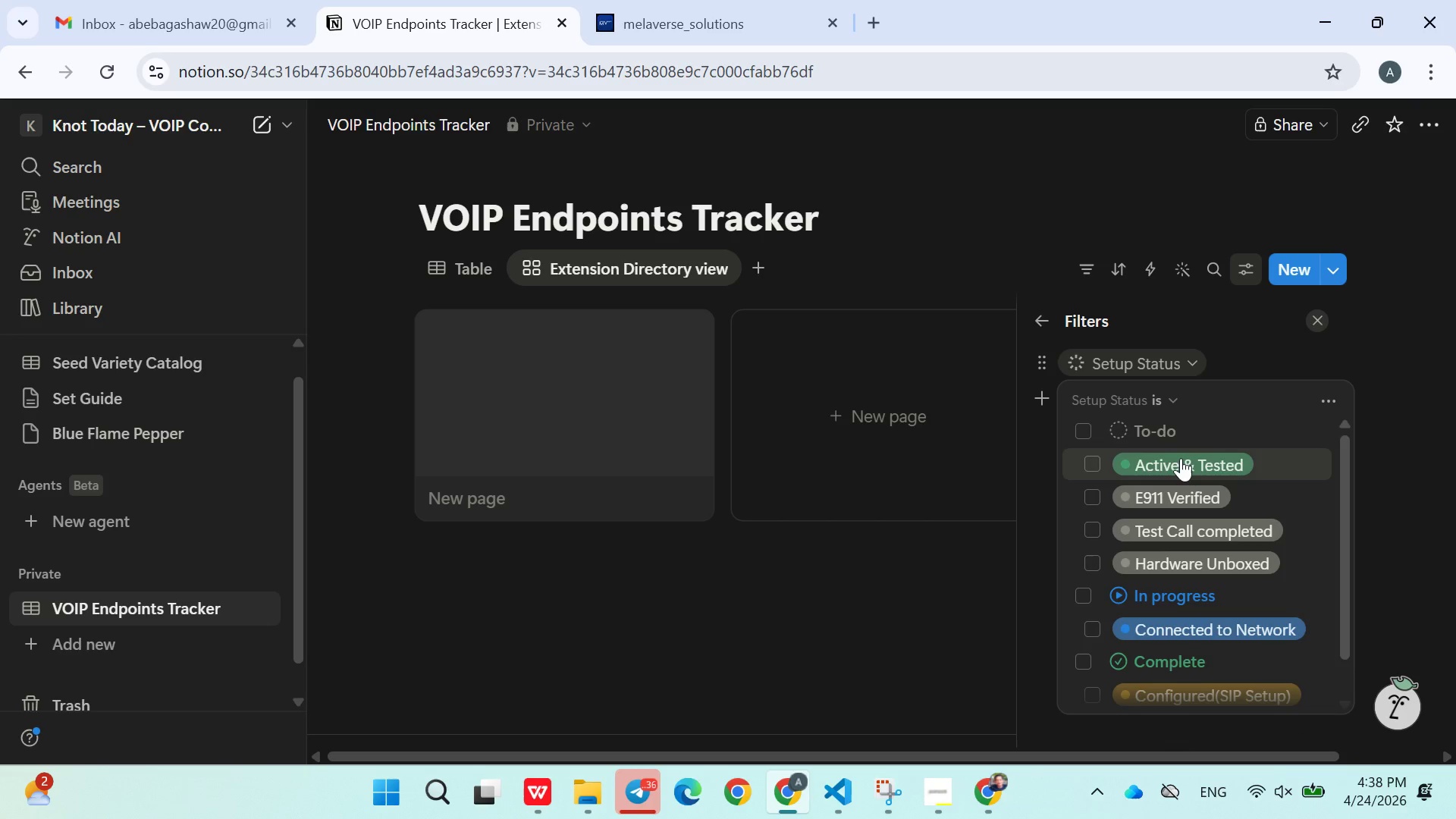 
left_click([1181, 453])
 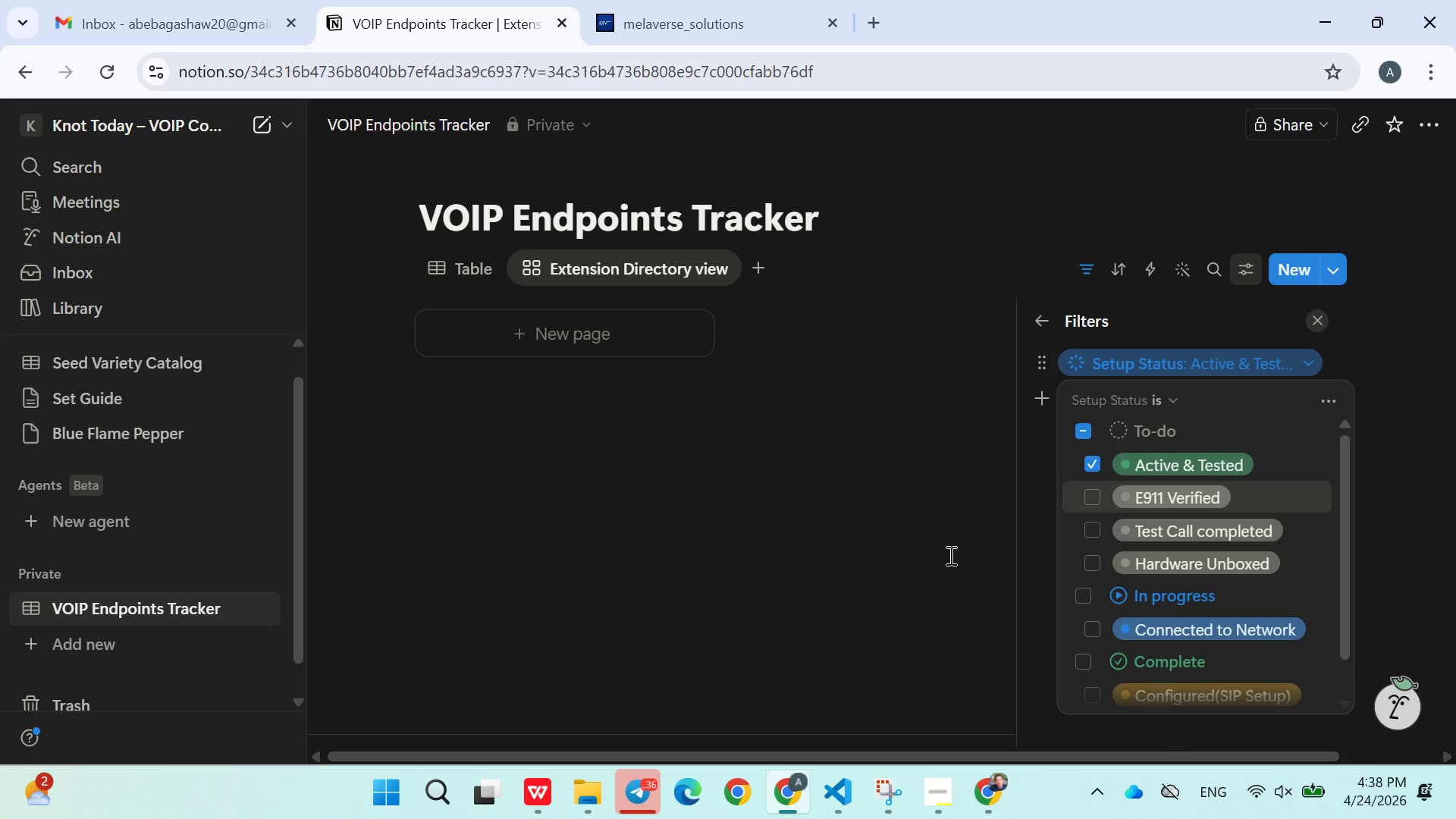 
left_click([949, 555])
 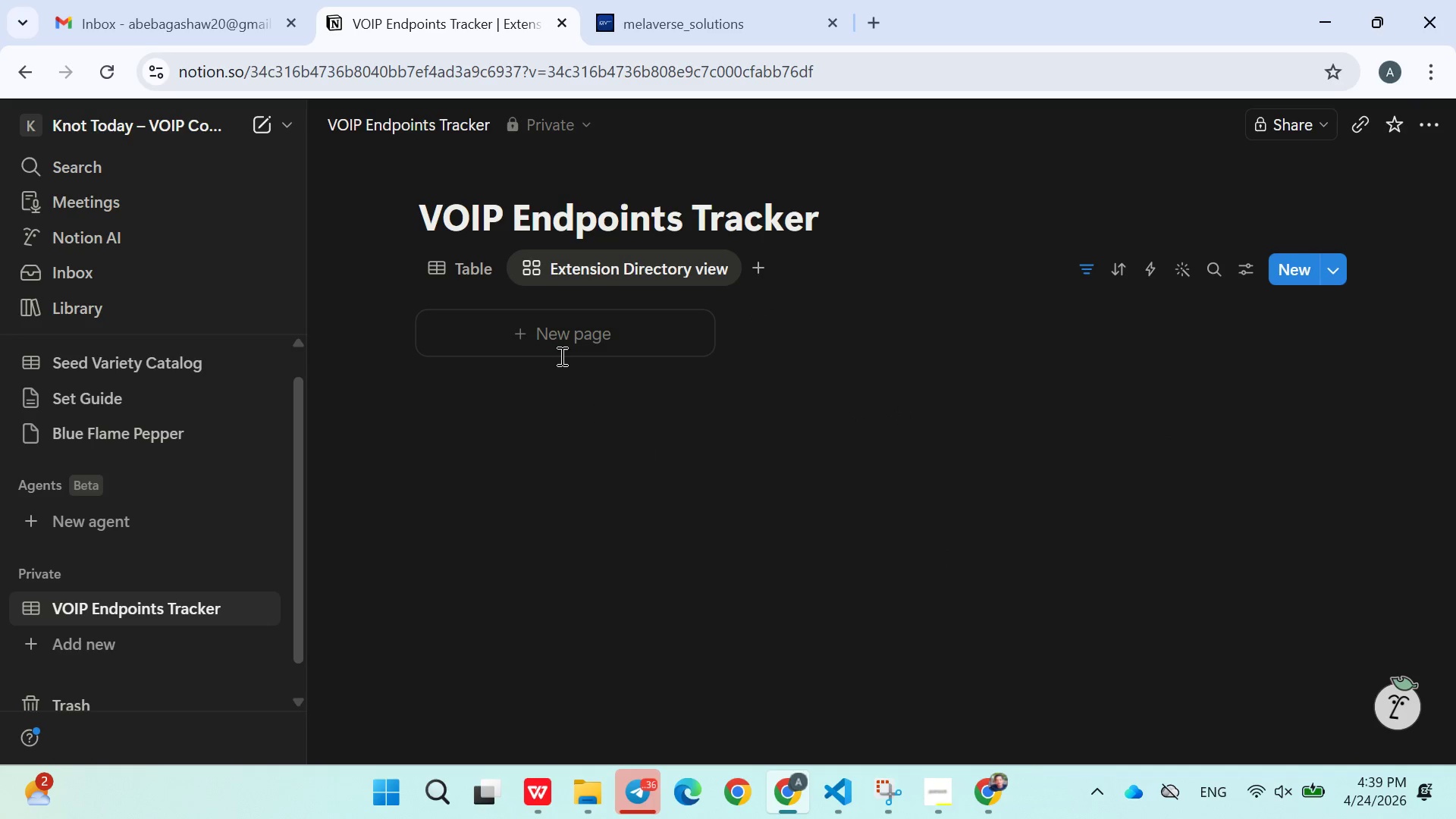 
left_click([469, 269])
 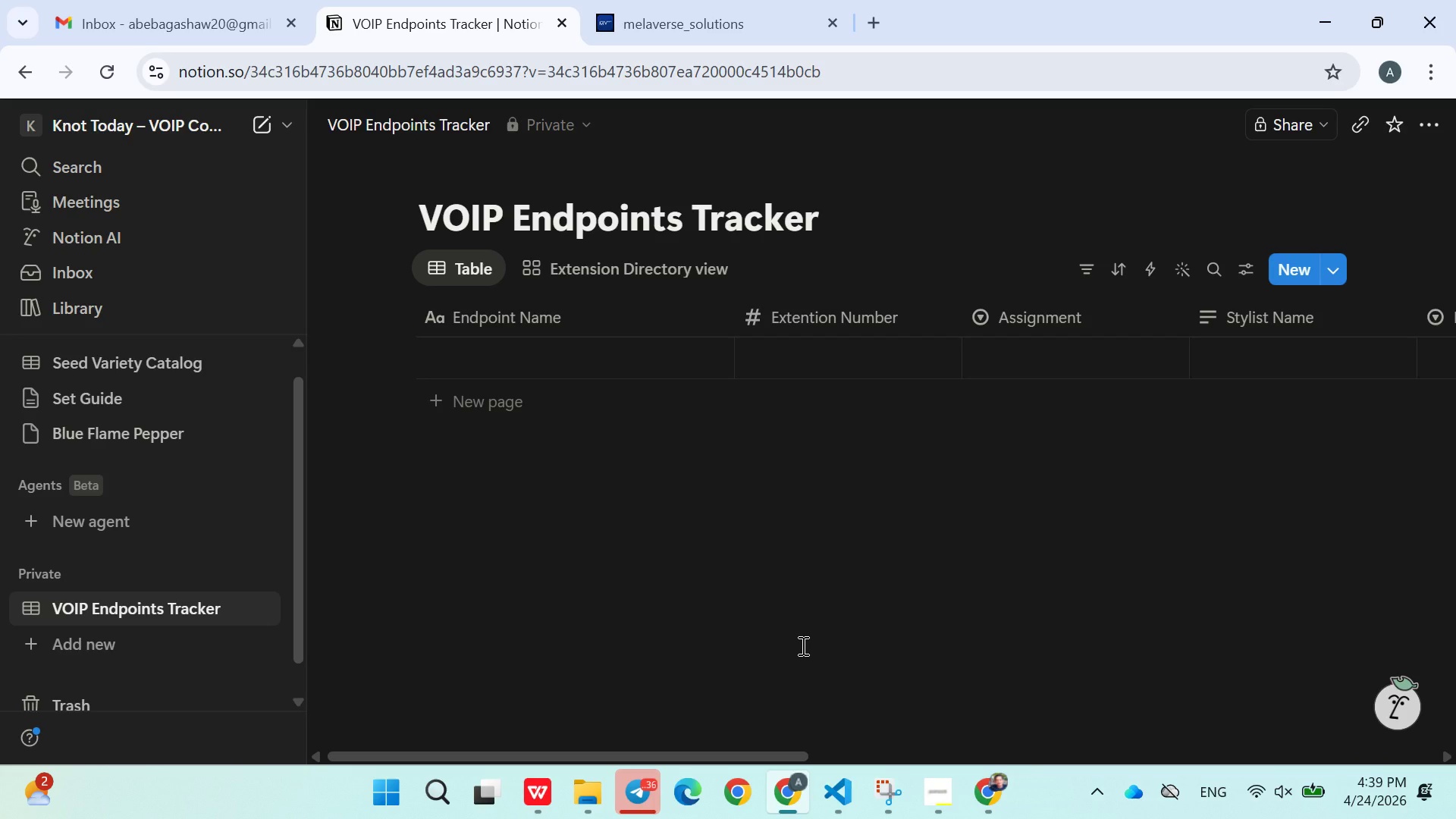 
wait(21.59)
 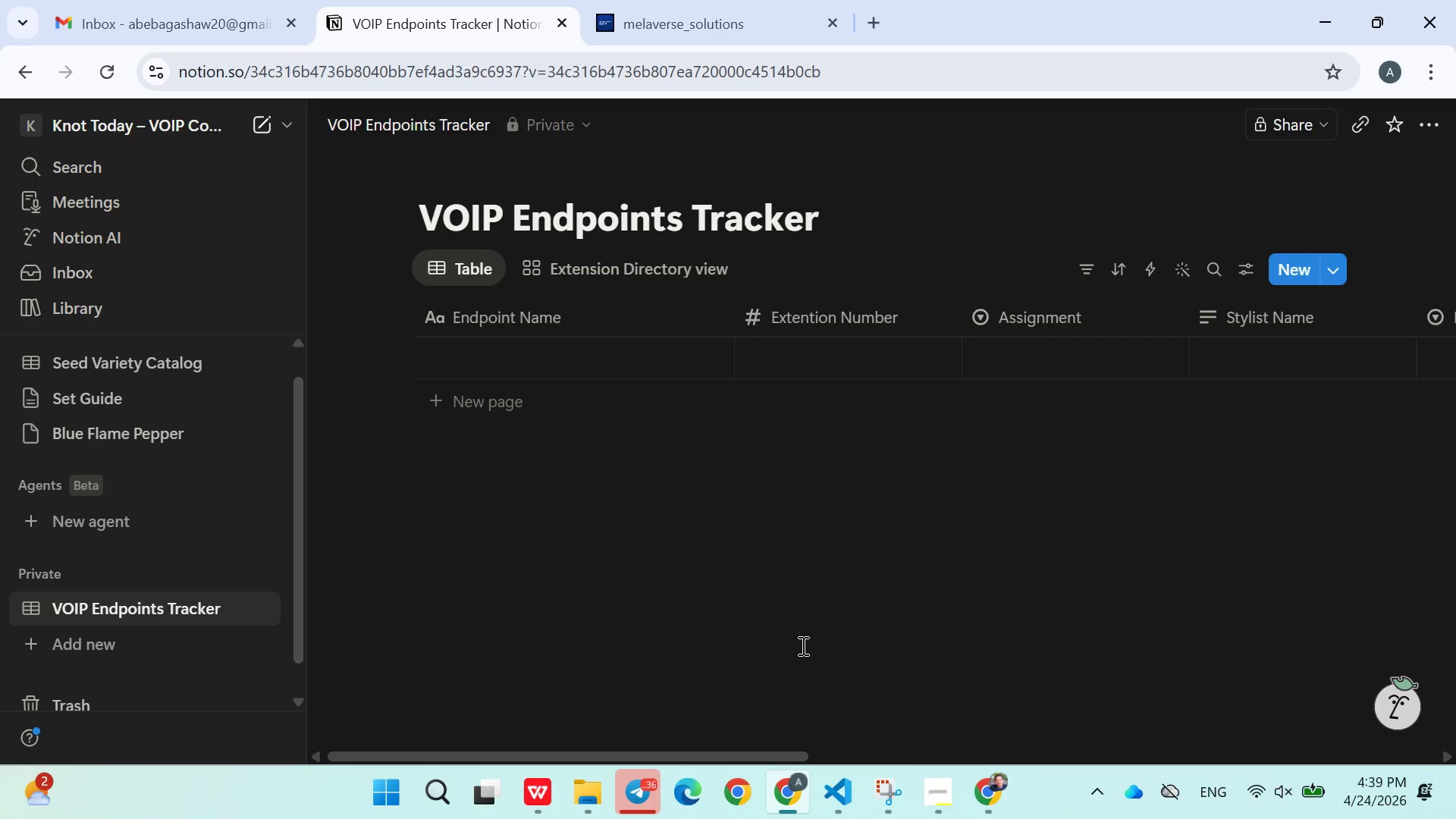 
left_click([793, 617])
 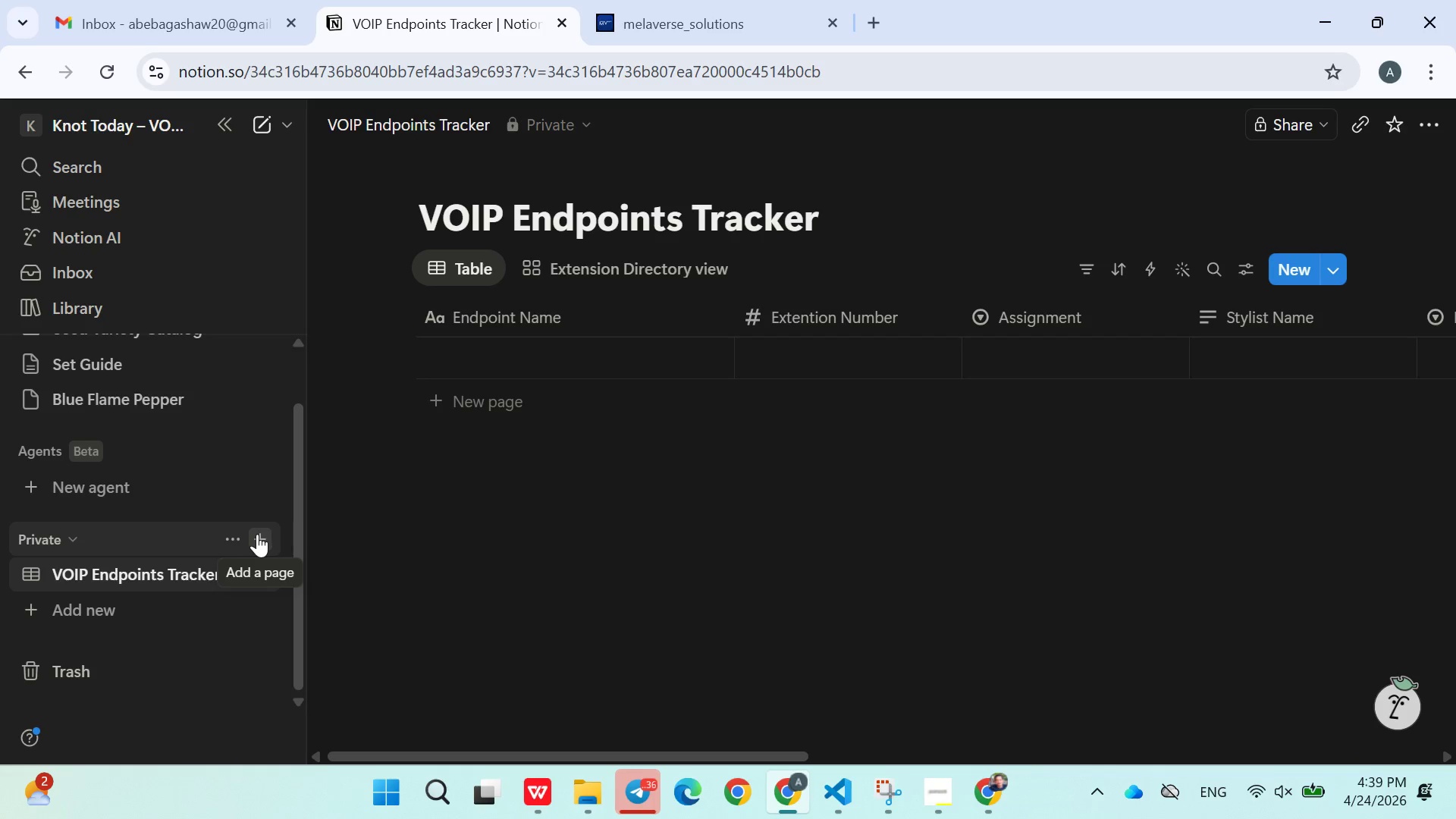 
left_click([262, 538])
 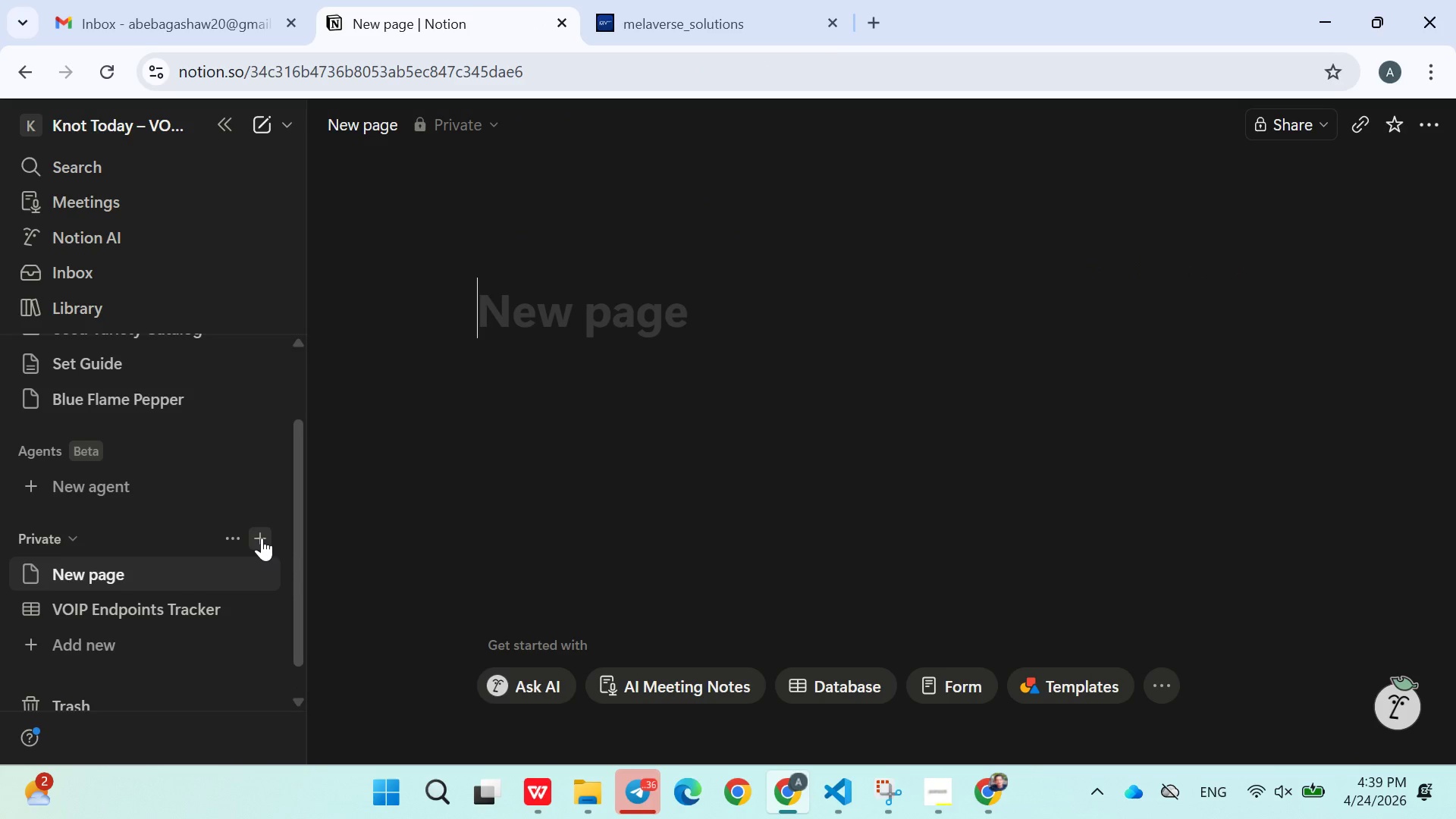 
type(V)
key(Backspace)
type(IBR)
key(Backspace)
key(Backspace)
type(VR Flow Map)
 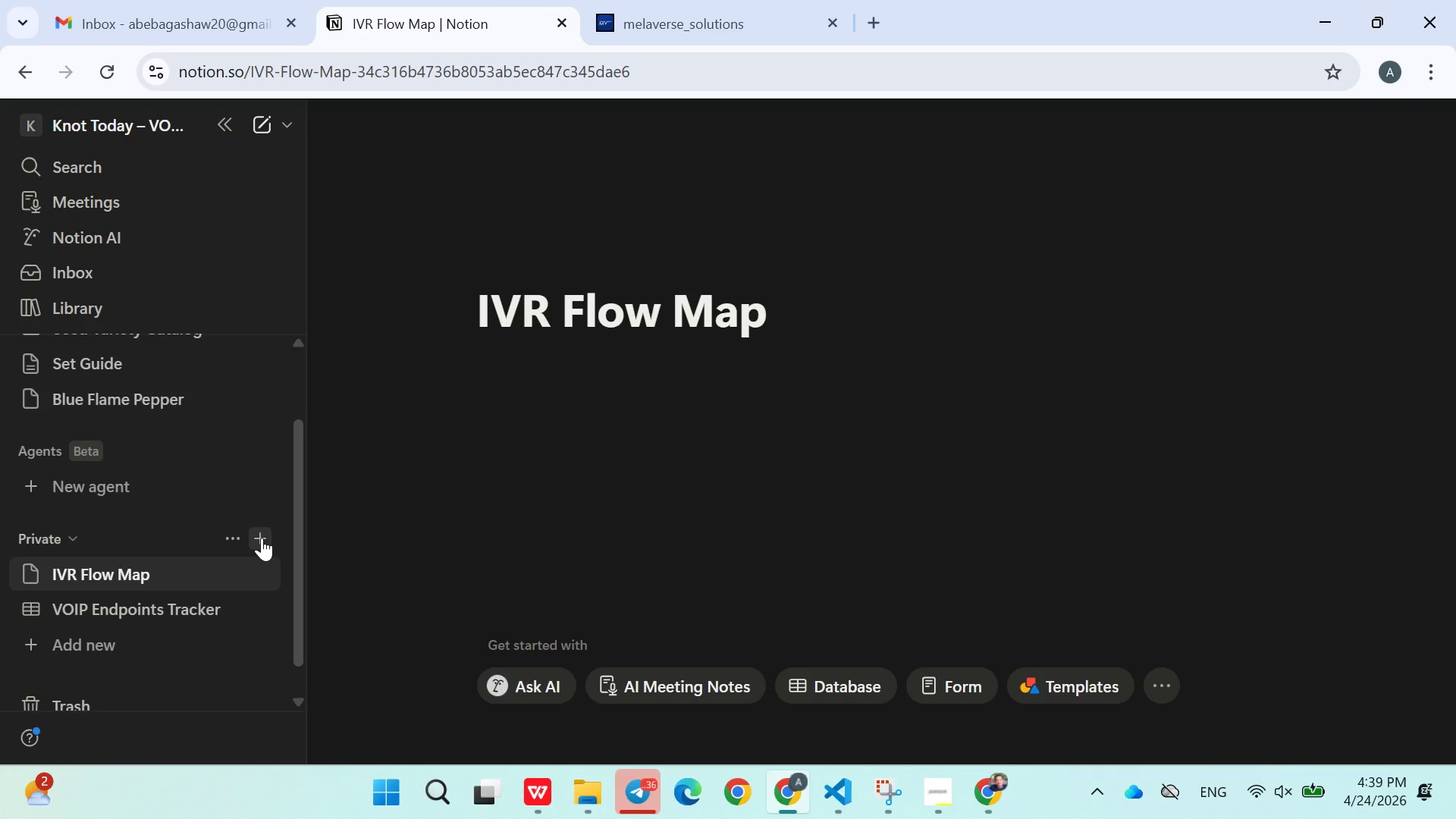 
left_click([830, 688])
 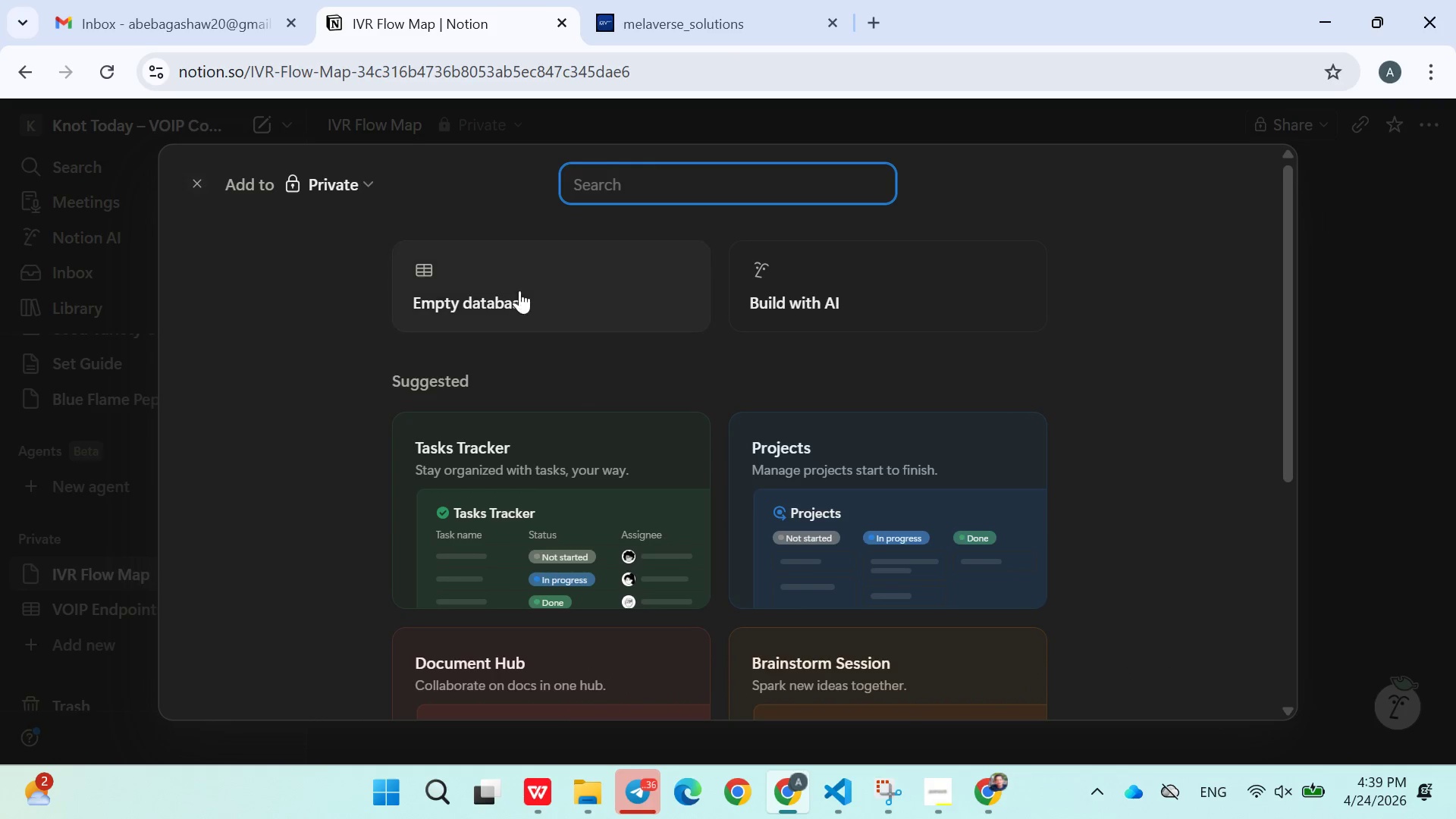 
left_click([519, 288])
 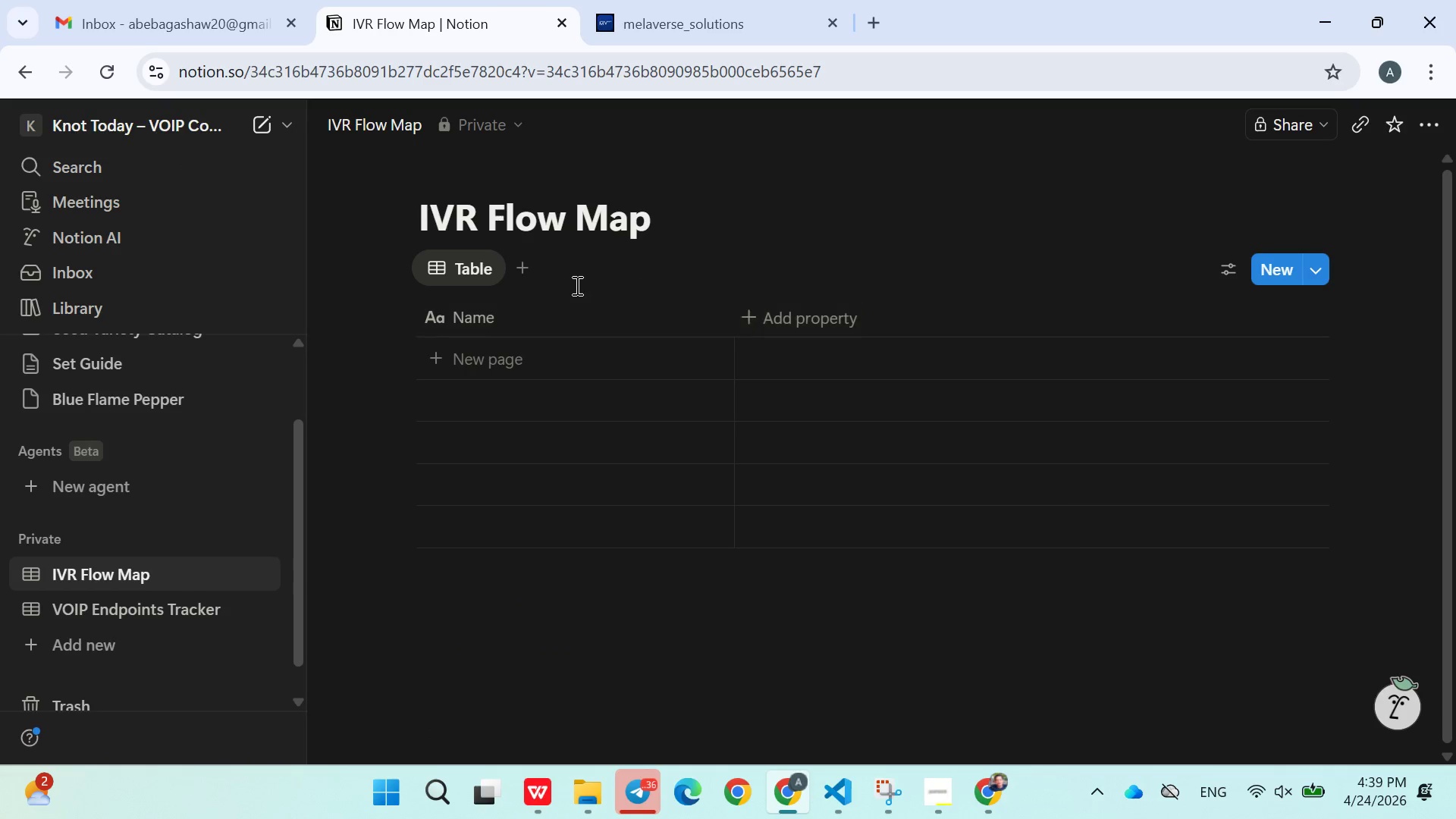 
wait(5.45)
 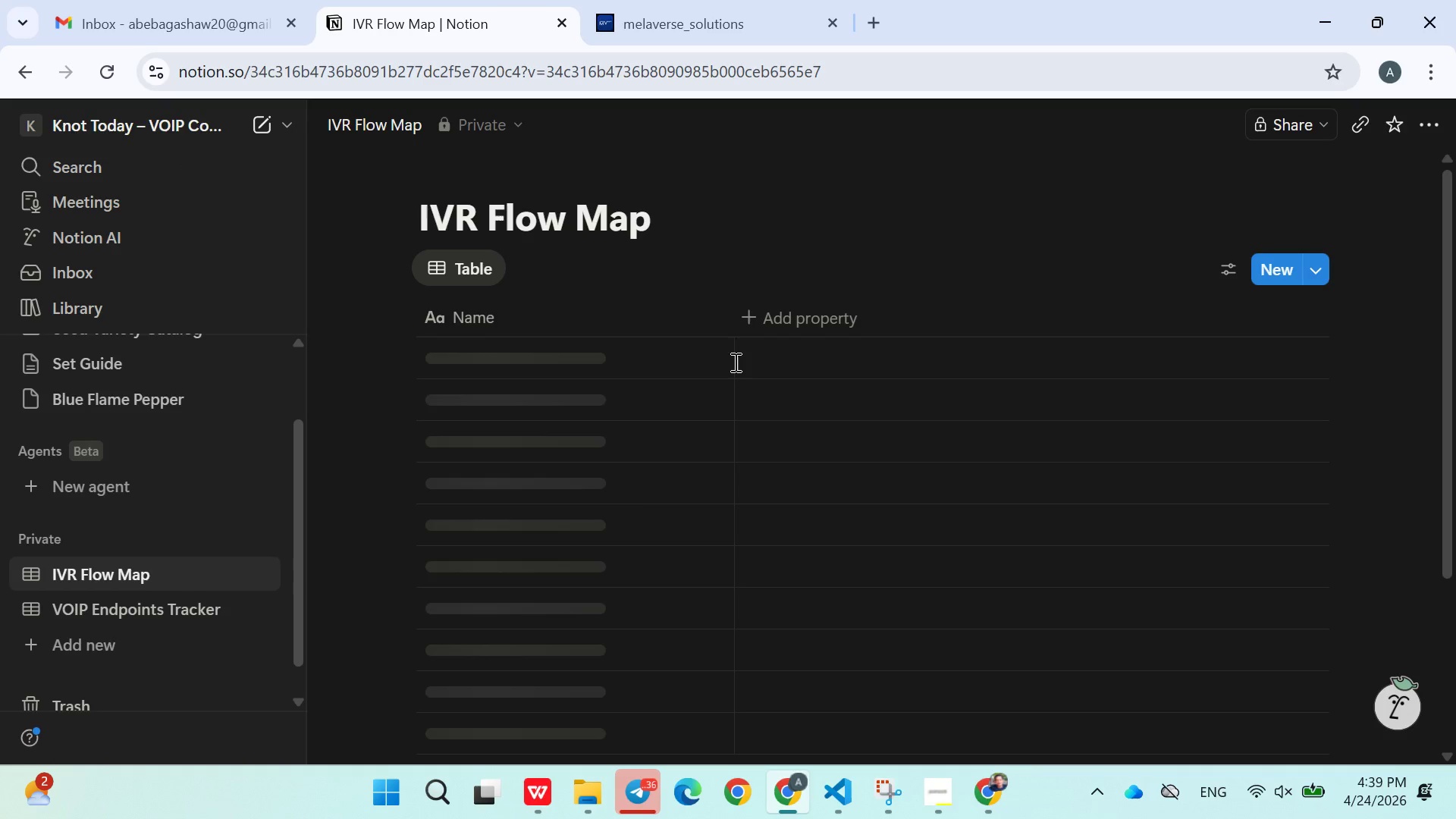 
double_click([488, 319])
 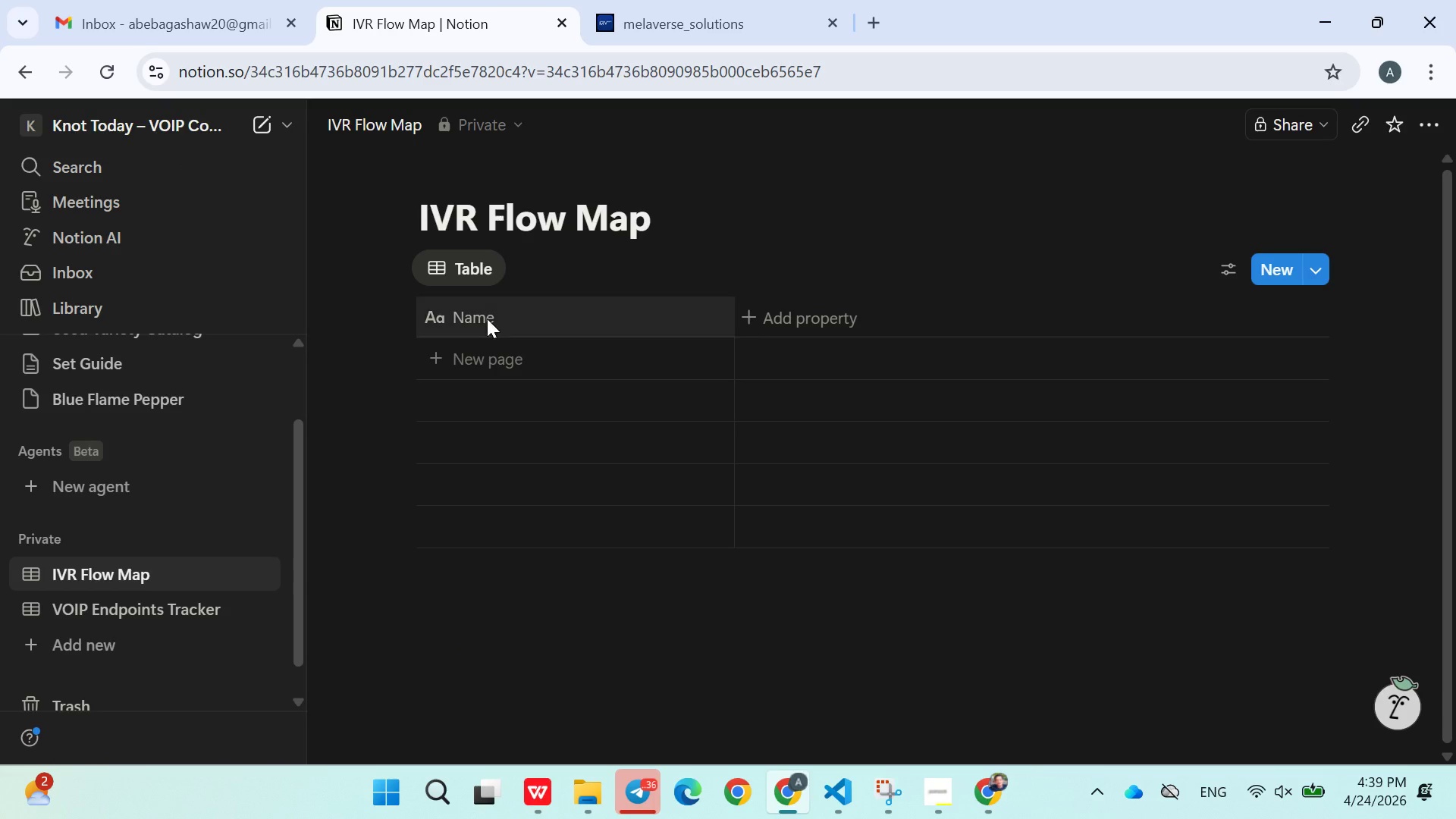 
left_click([487, 318])
 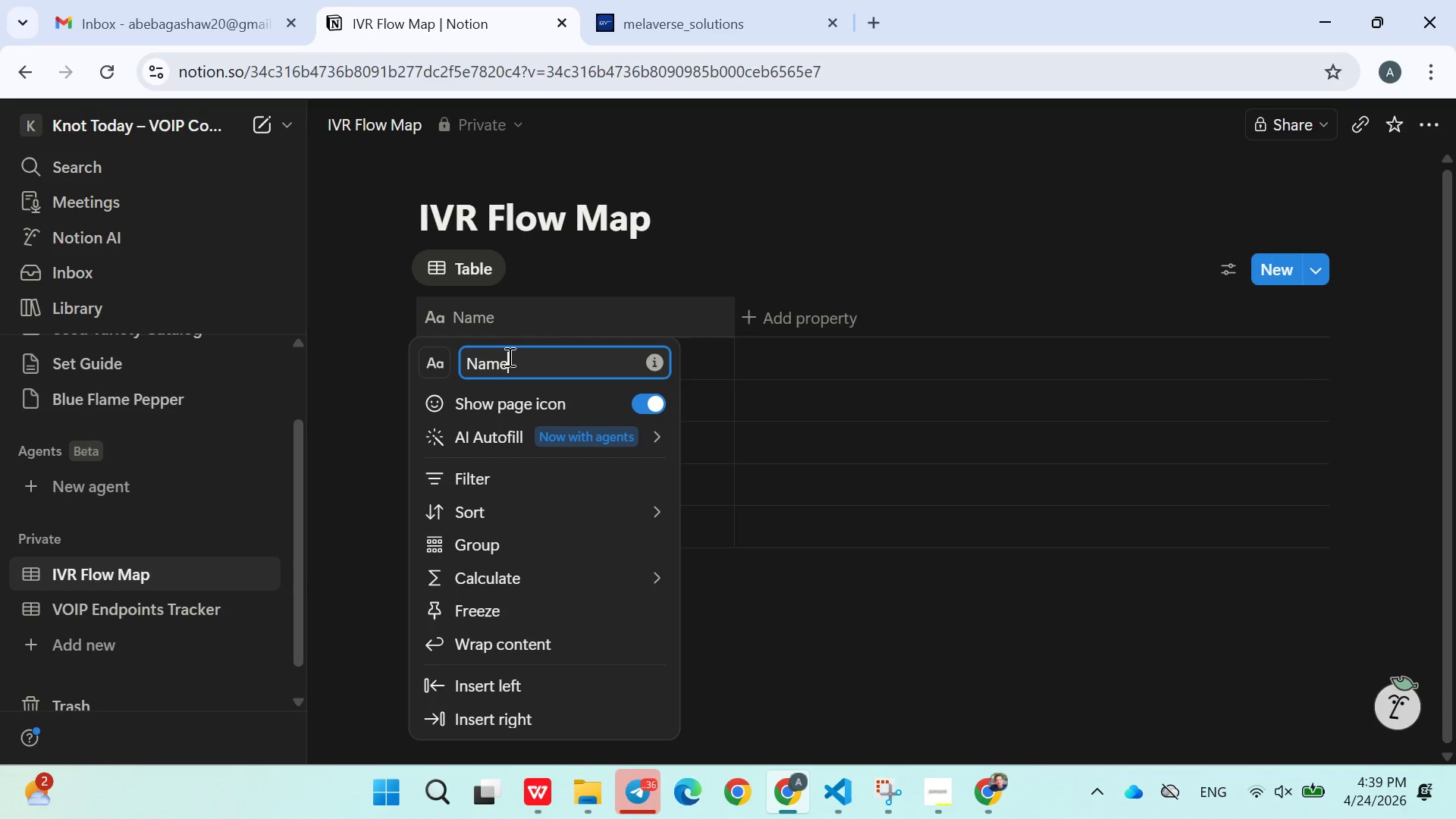 
double_click([504, 358])
 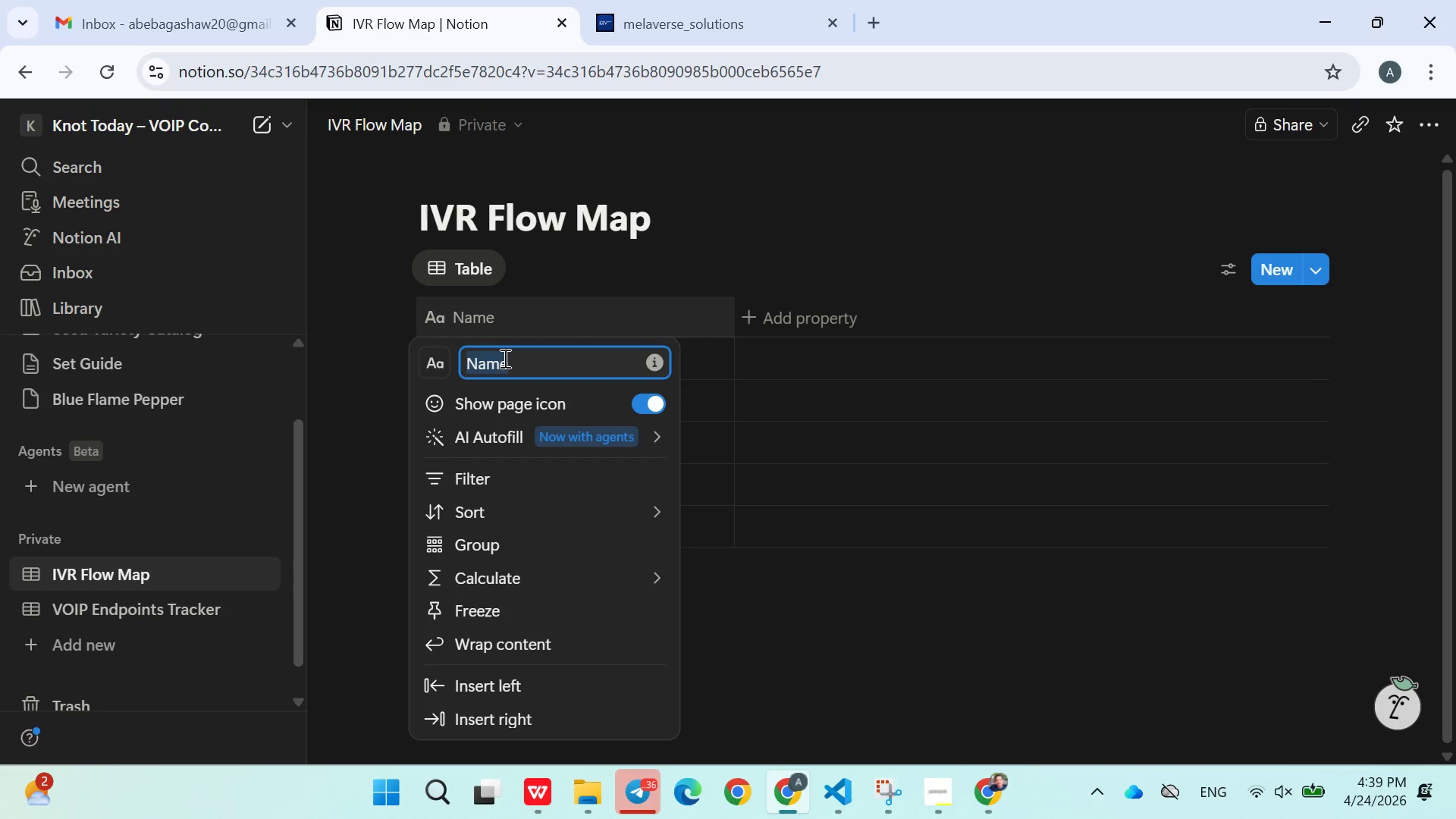 
type(Manu Option)
 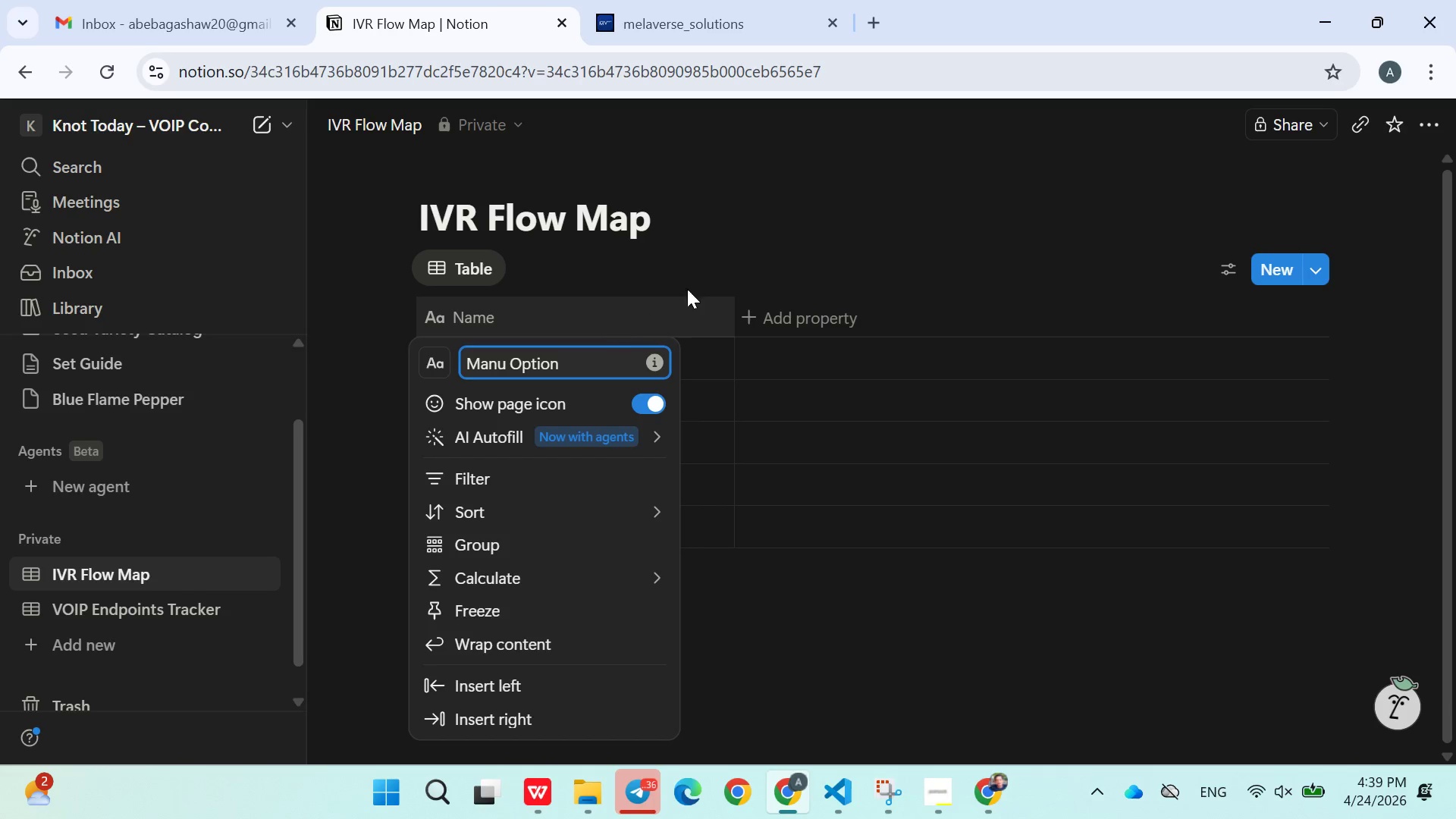 
left_click([713, 278])
 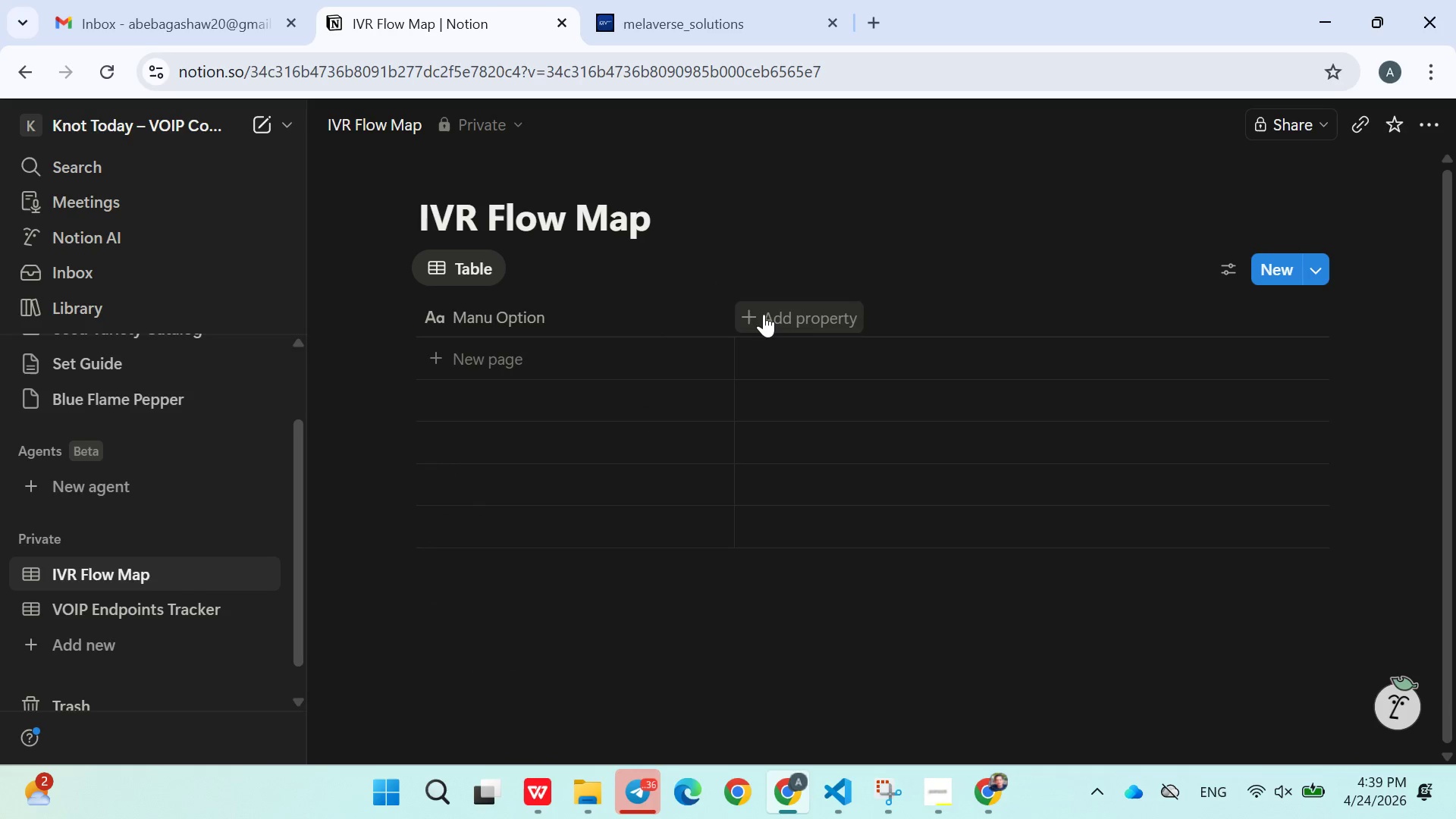 
left_click([764, 314])
 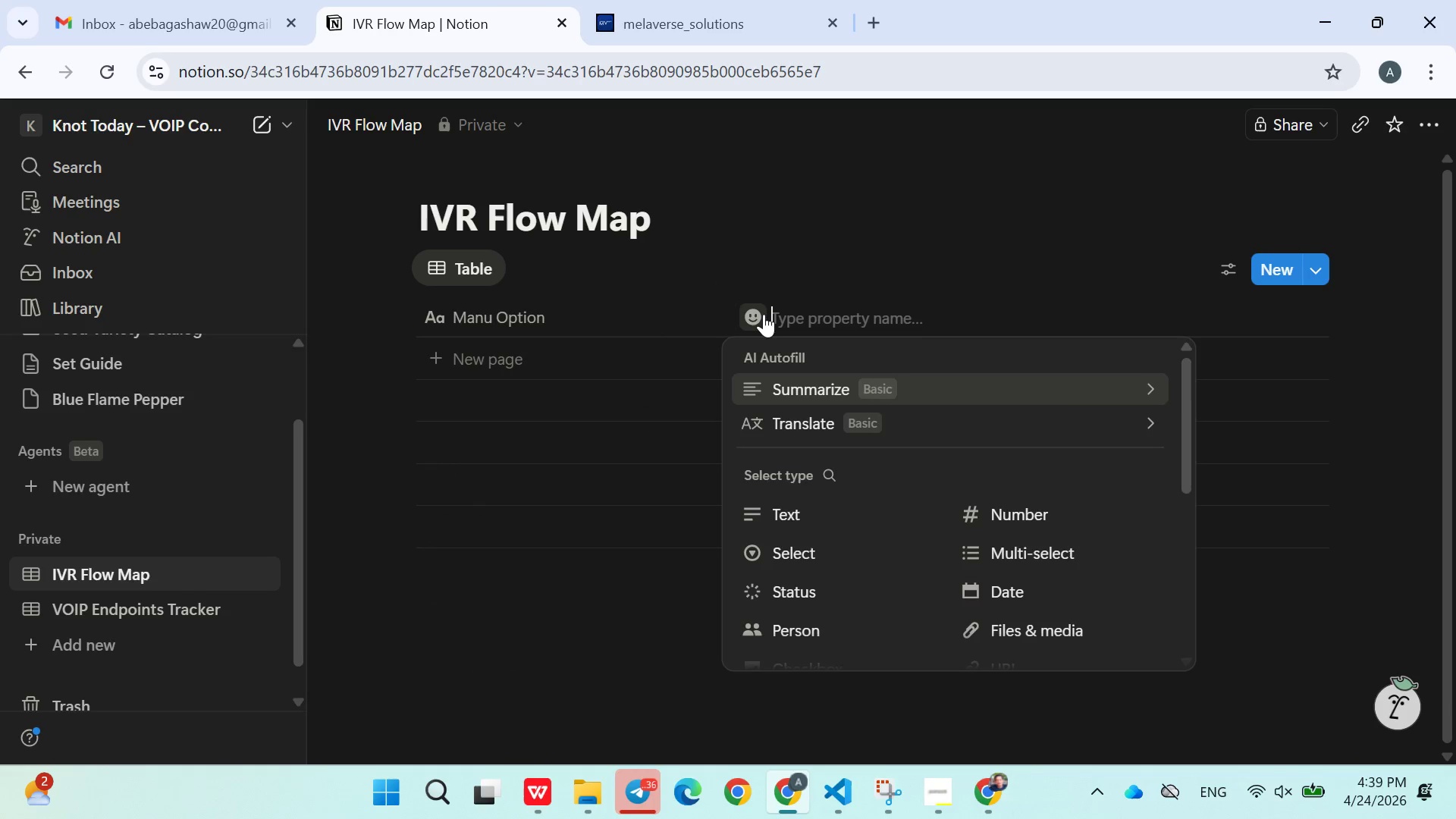 
type(Key Press)
 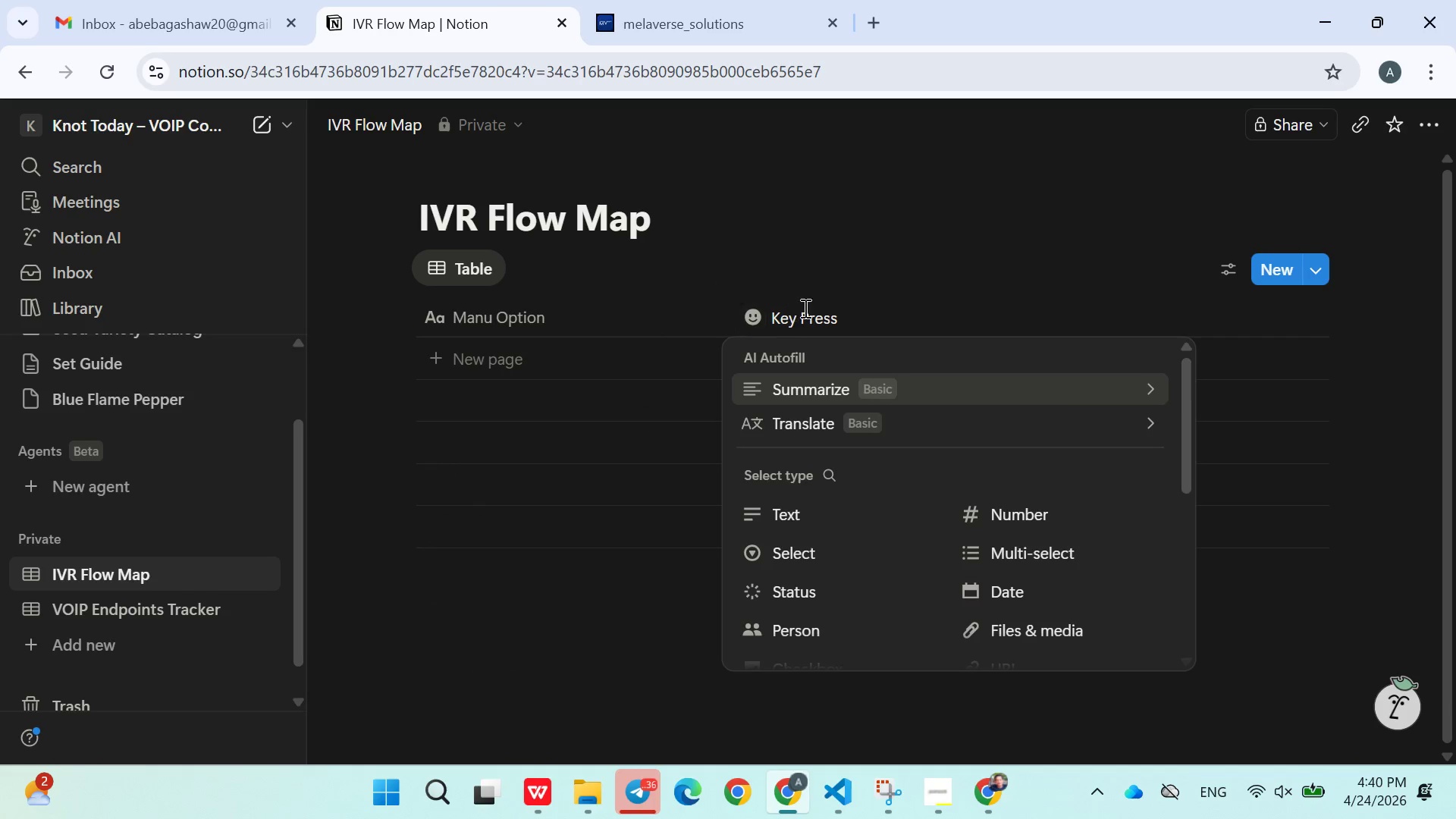 
left_click([870, 255])
 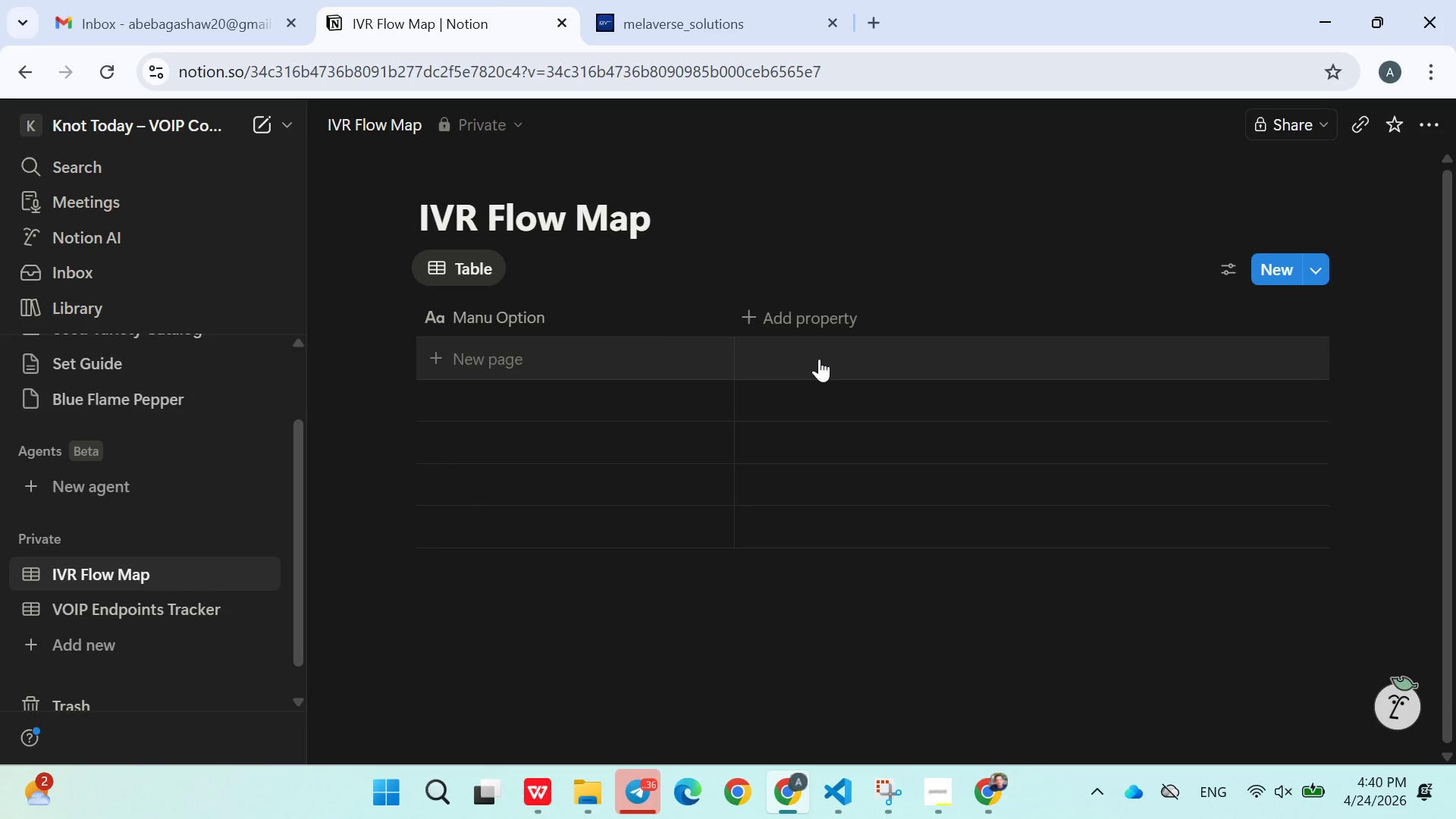 
left_click([819, 359])
 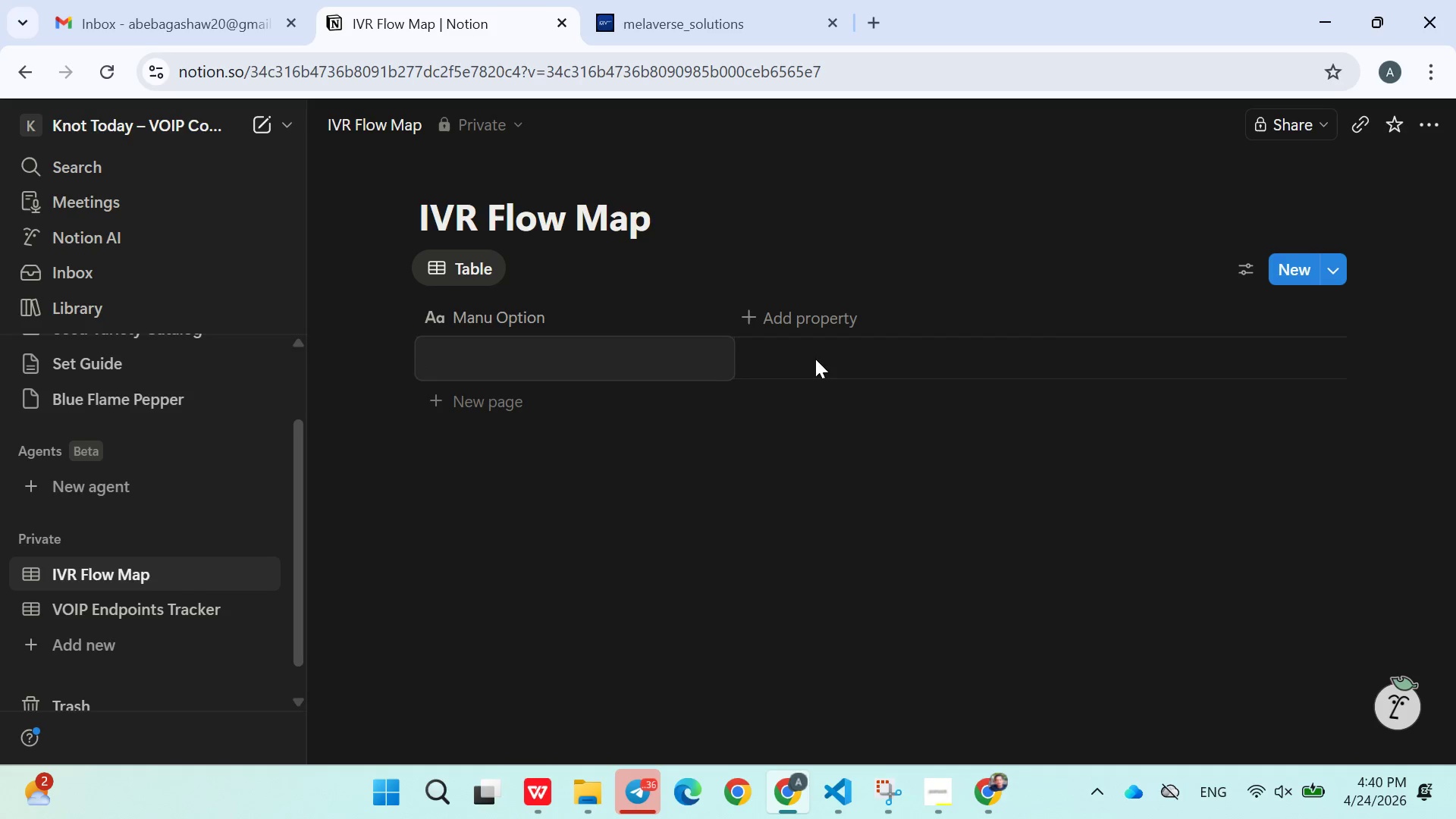 
left_click([815, 359])
 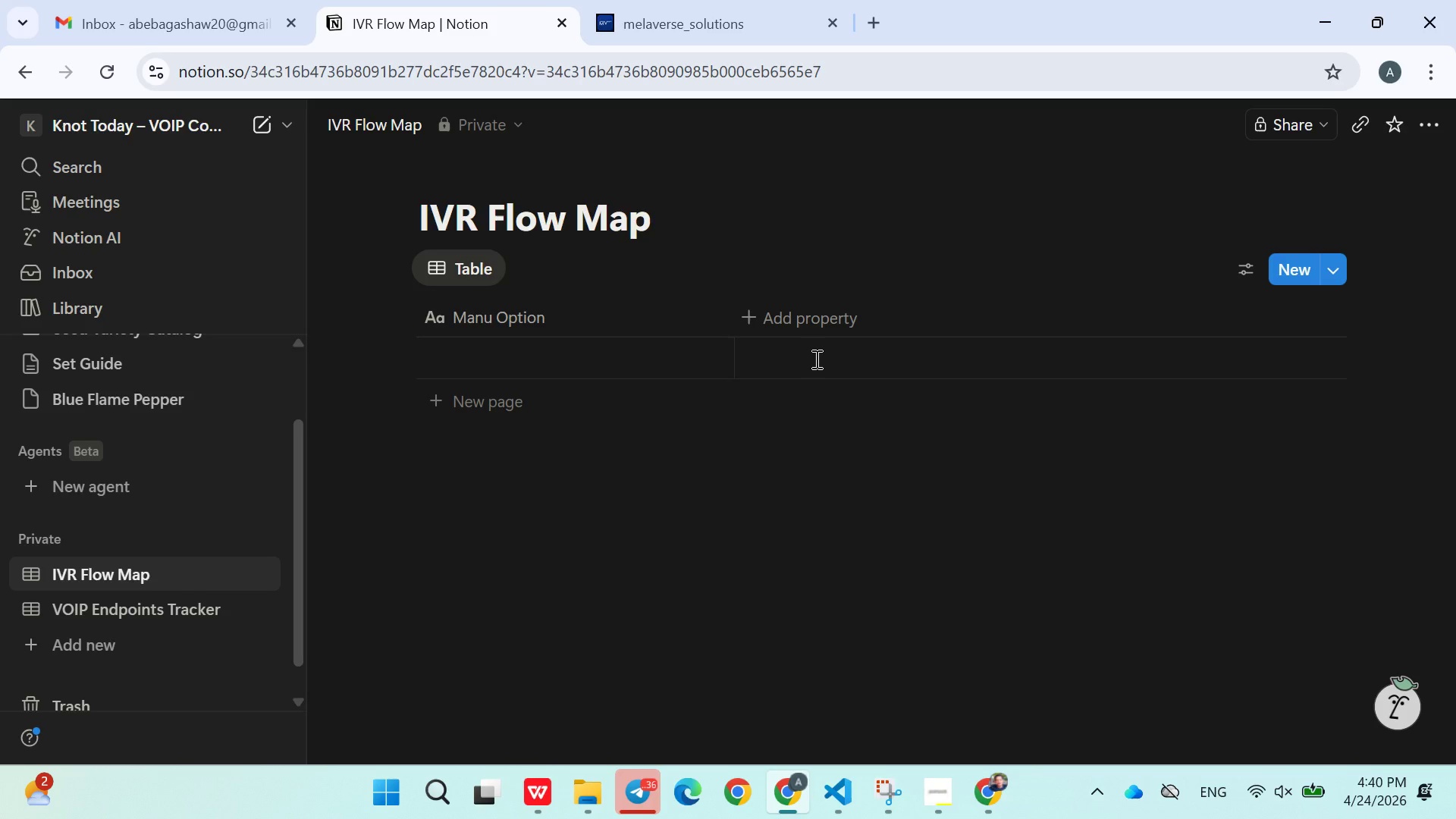 
left_click([815, 359])
 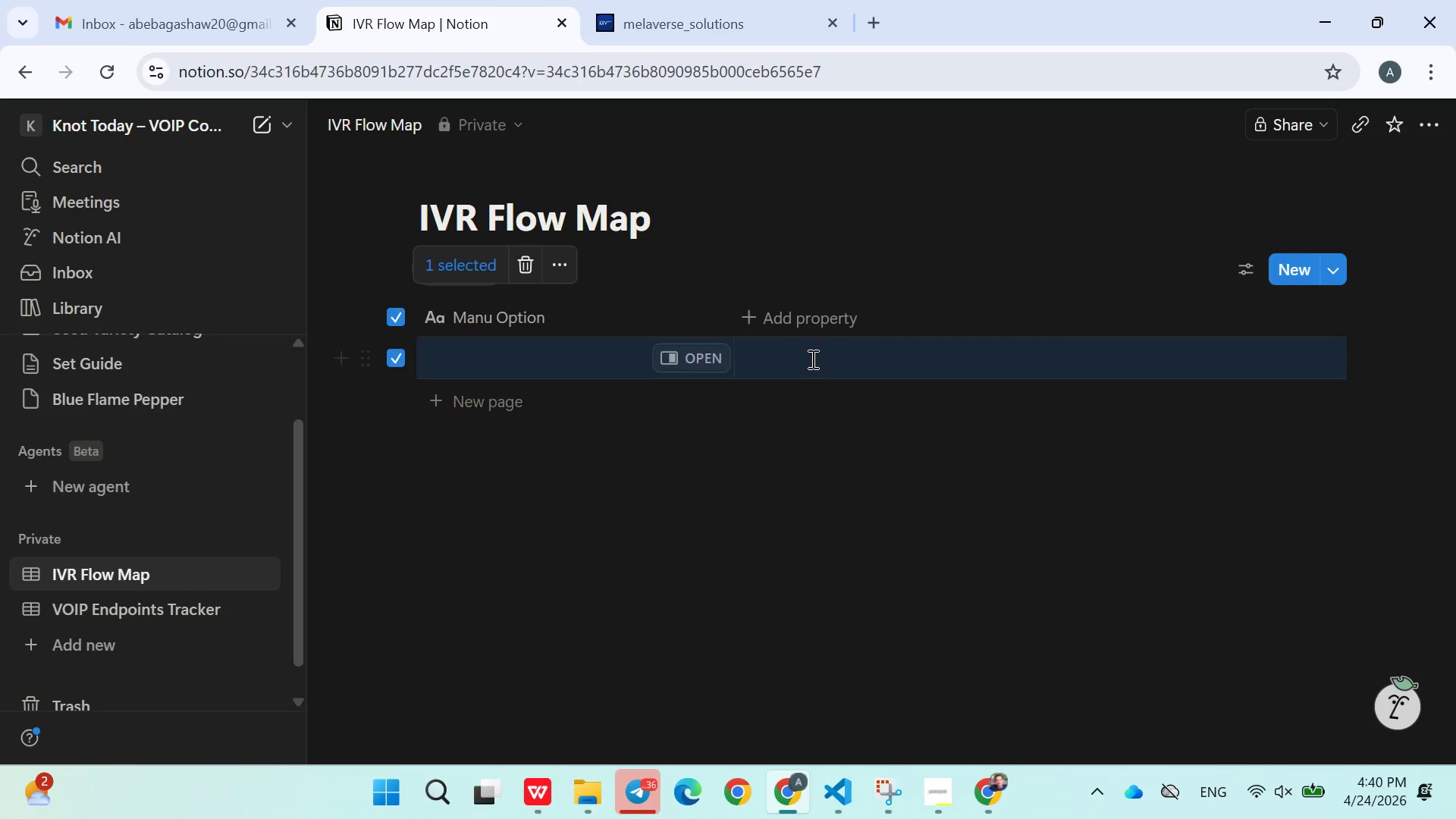 
left_click([811, 359])
 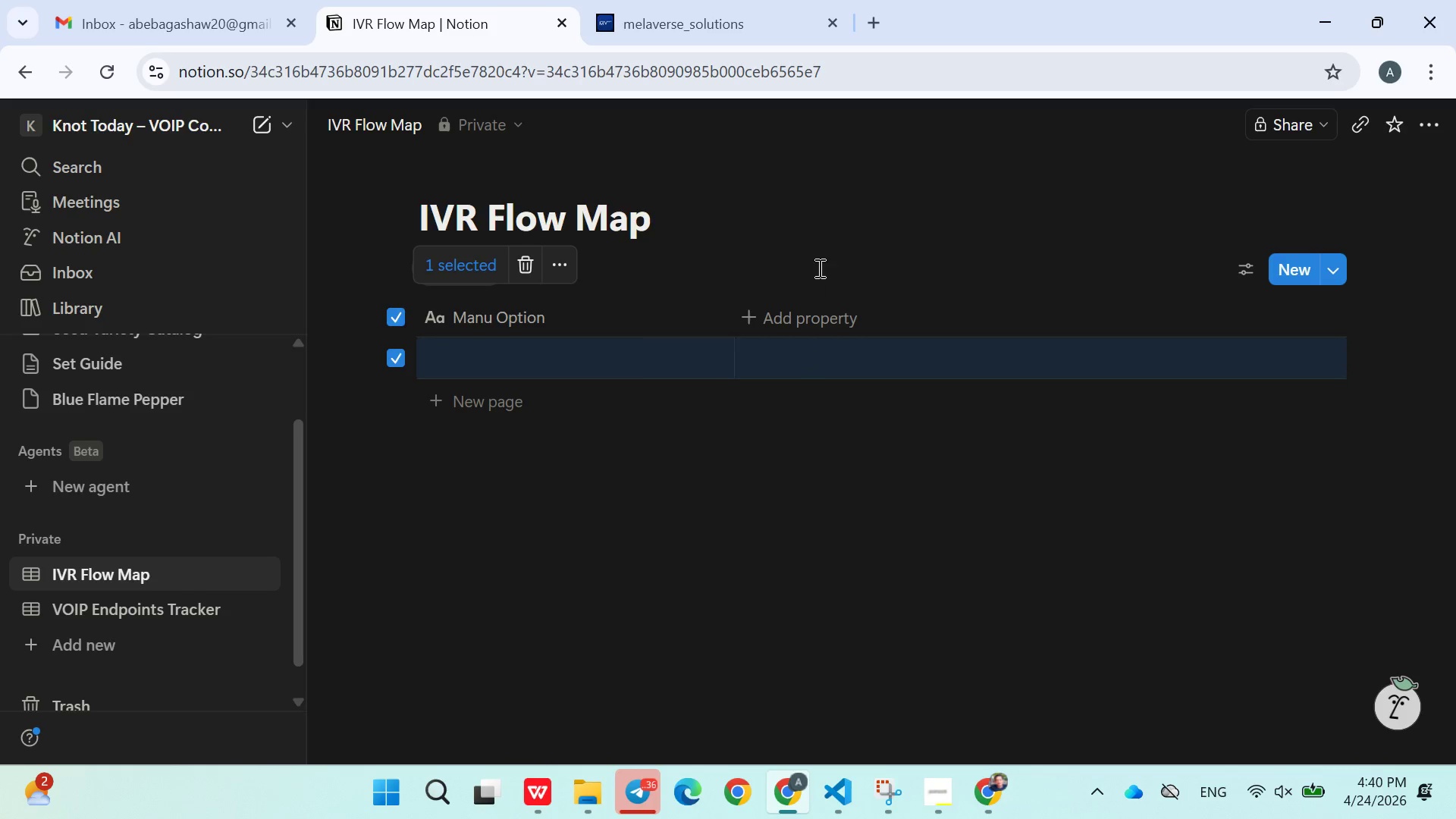 
left_click([818, 267])
 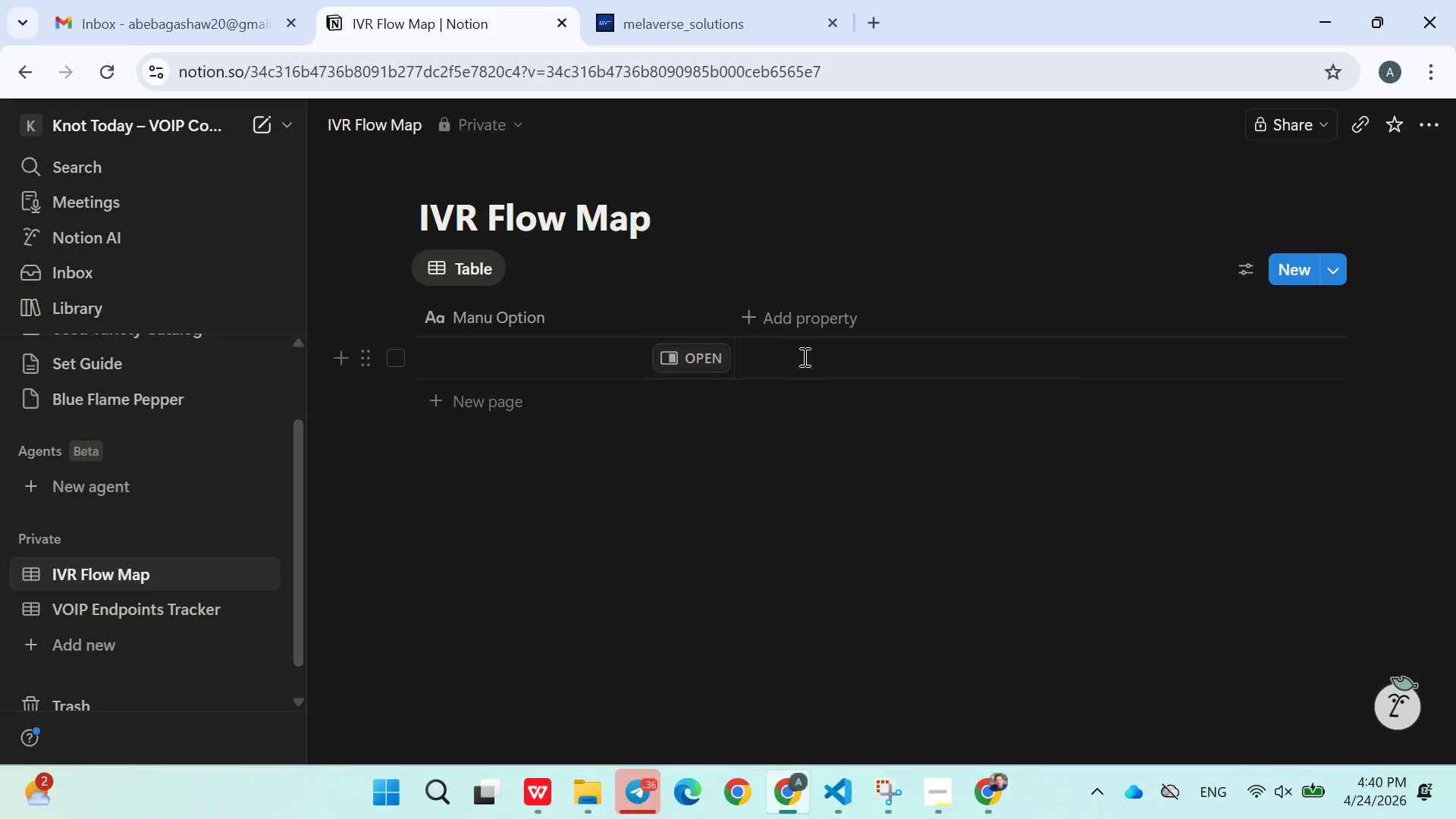 
left_click([803, 356])
 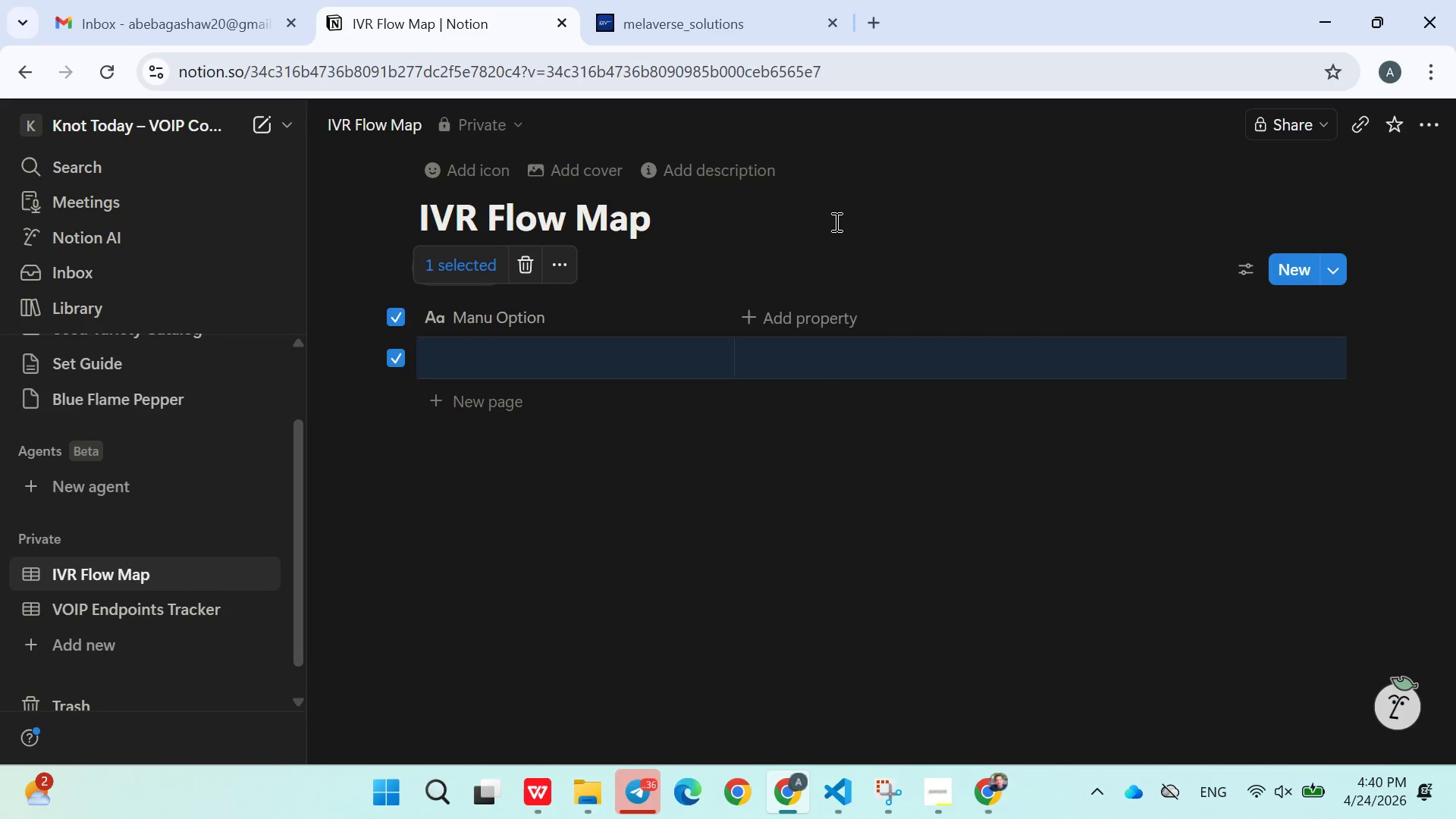 
left_click([835, 226])
 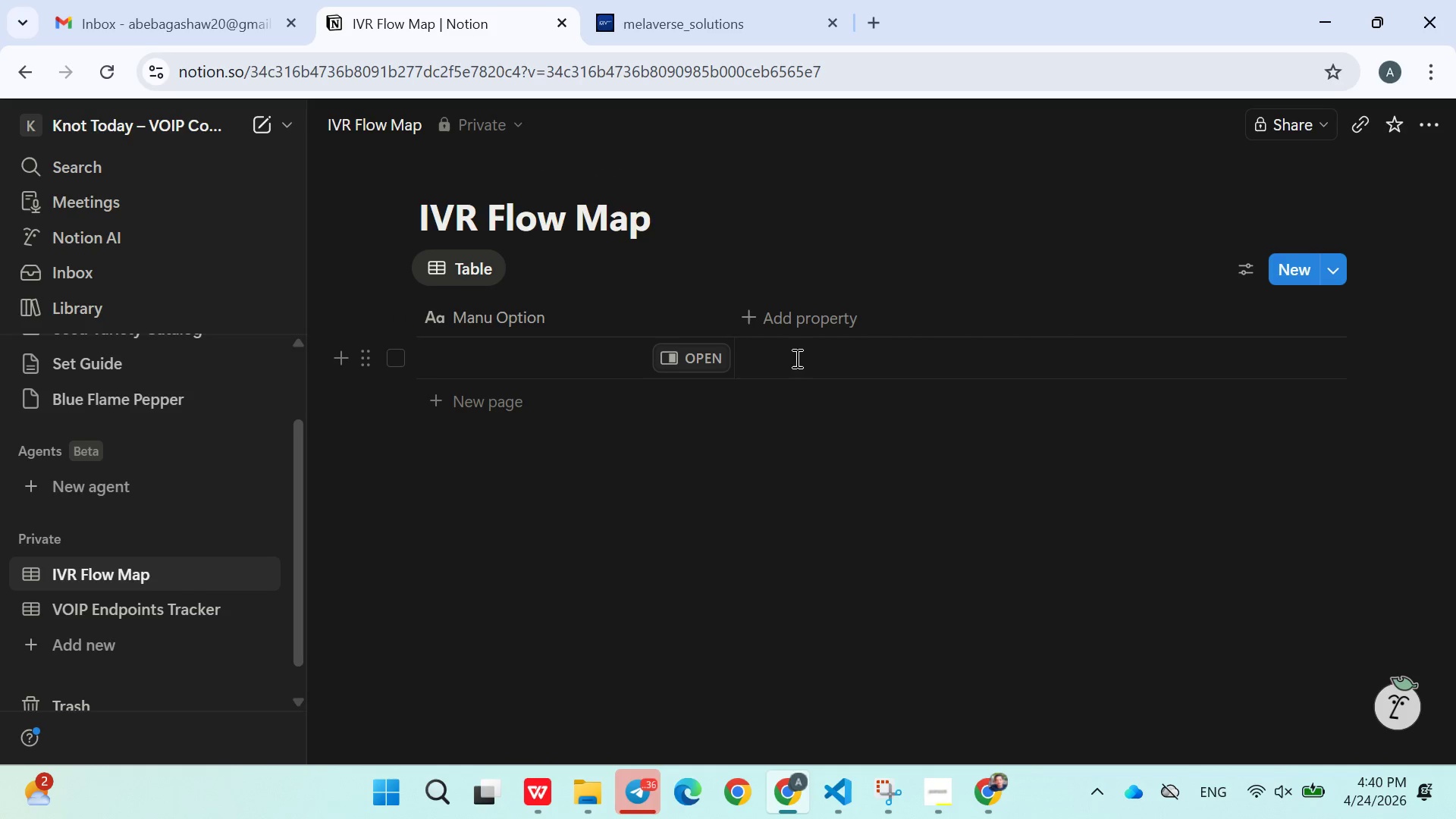 
left_click([795, 358])
 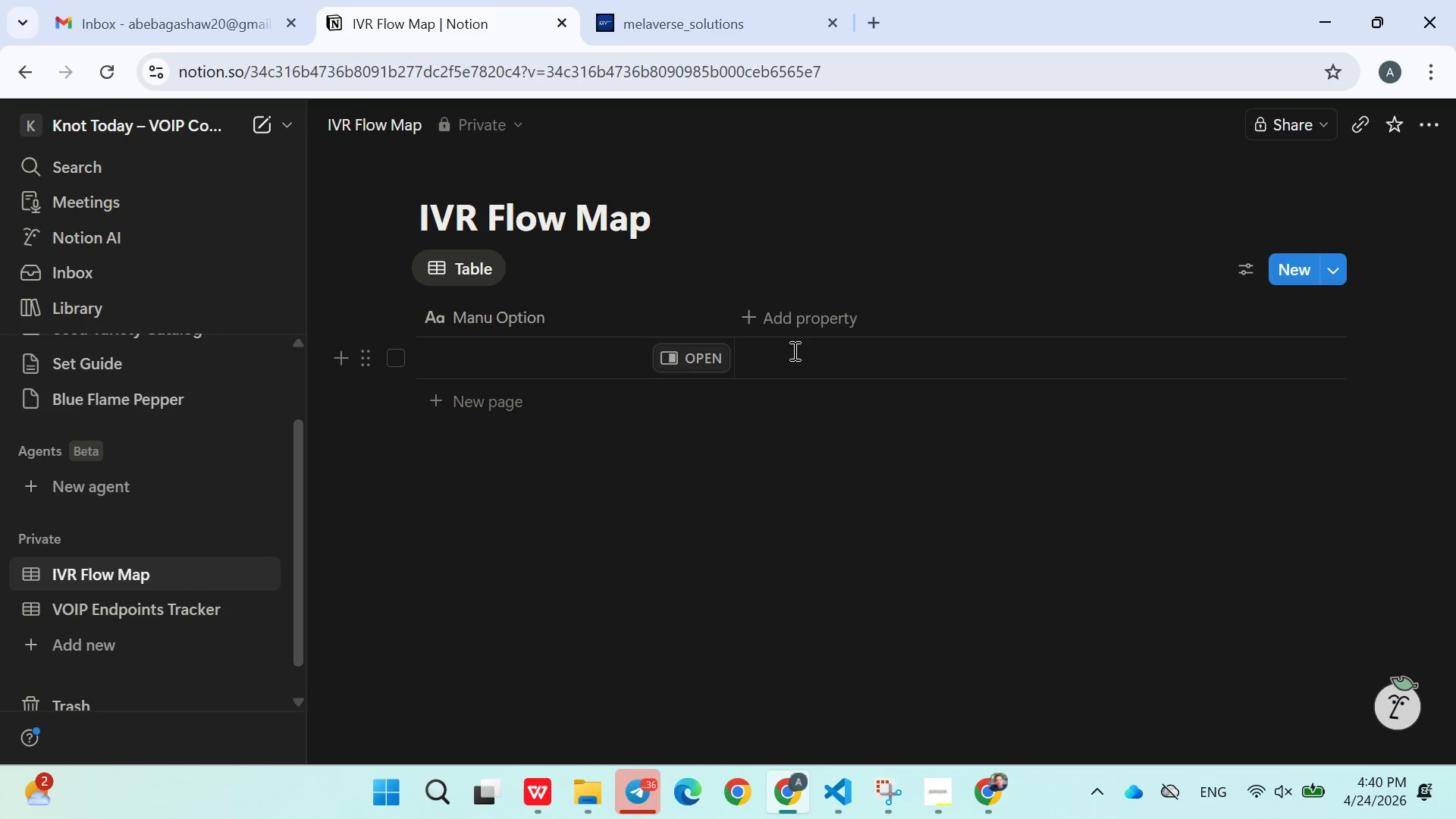 
left_click([890, 271])
 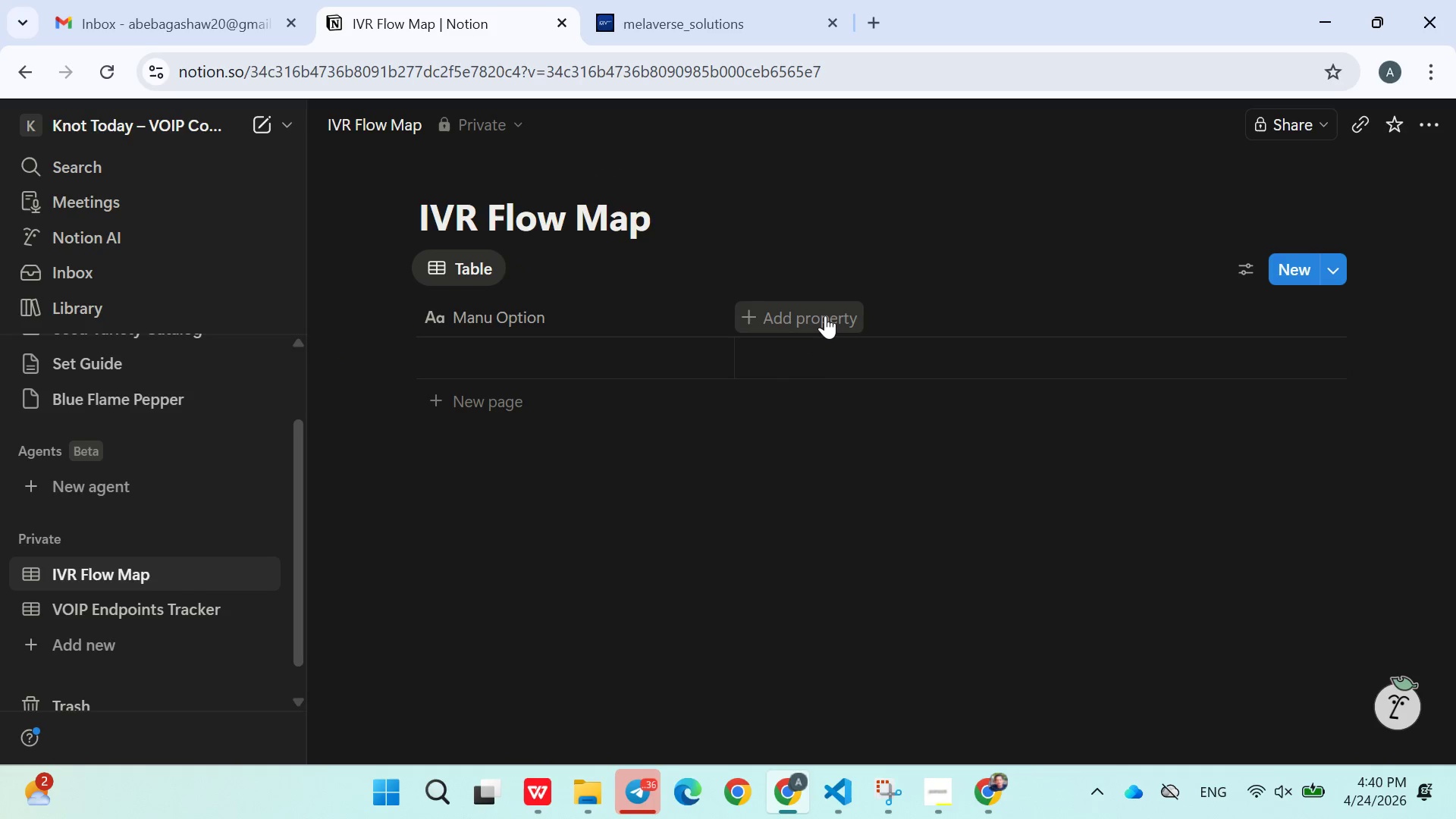 
left_click([825, 315])
 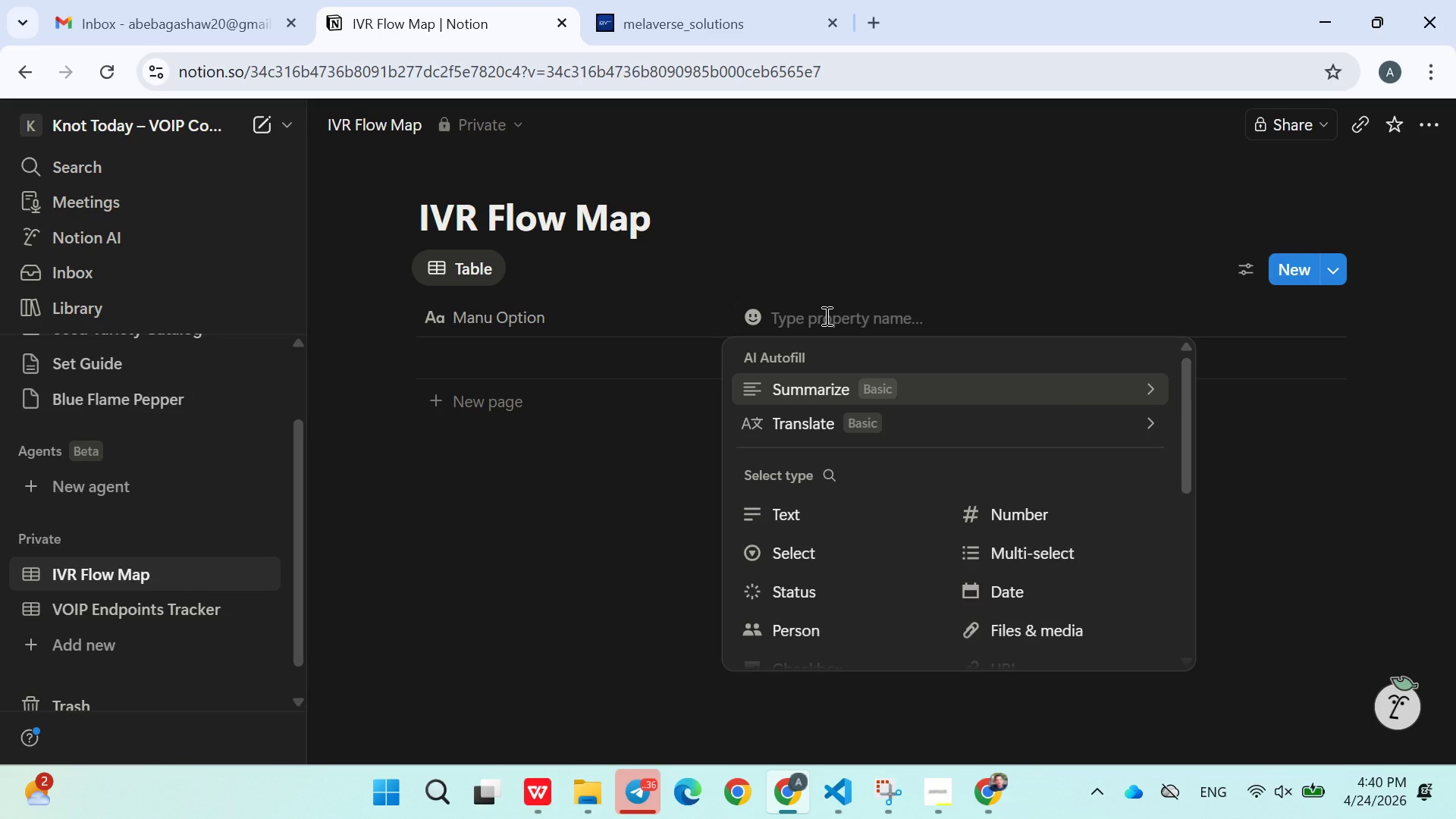 
type(Key Press)
 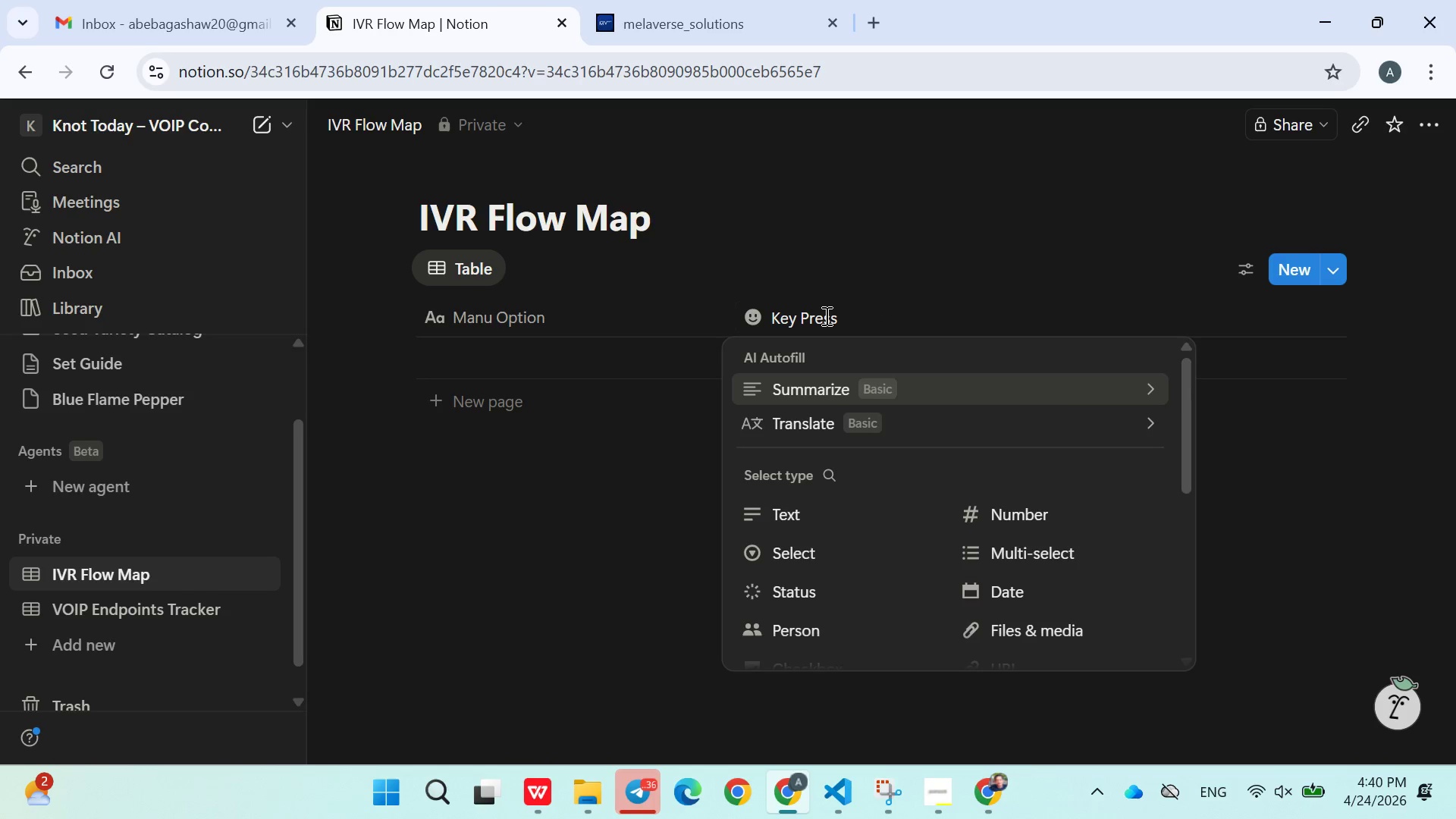 
left_click([824, 366])
 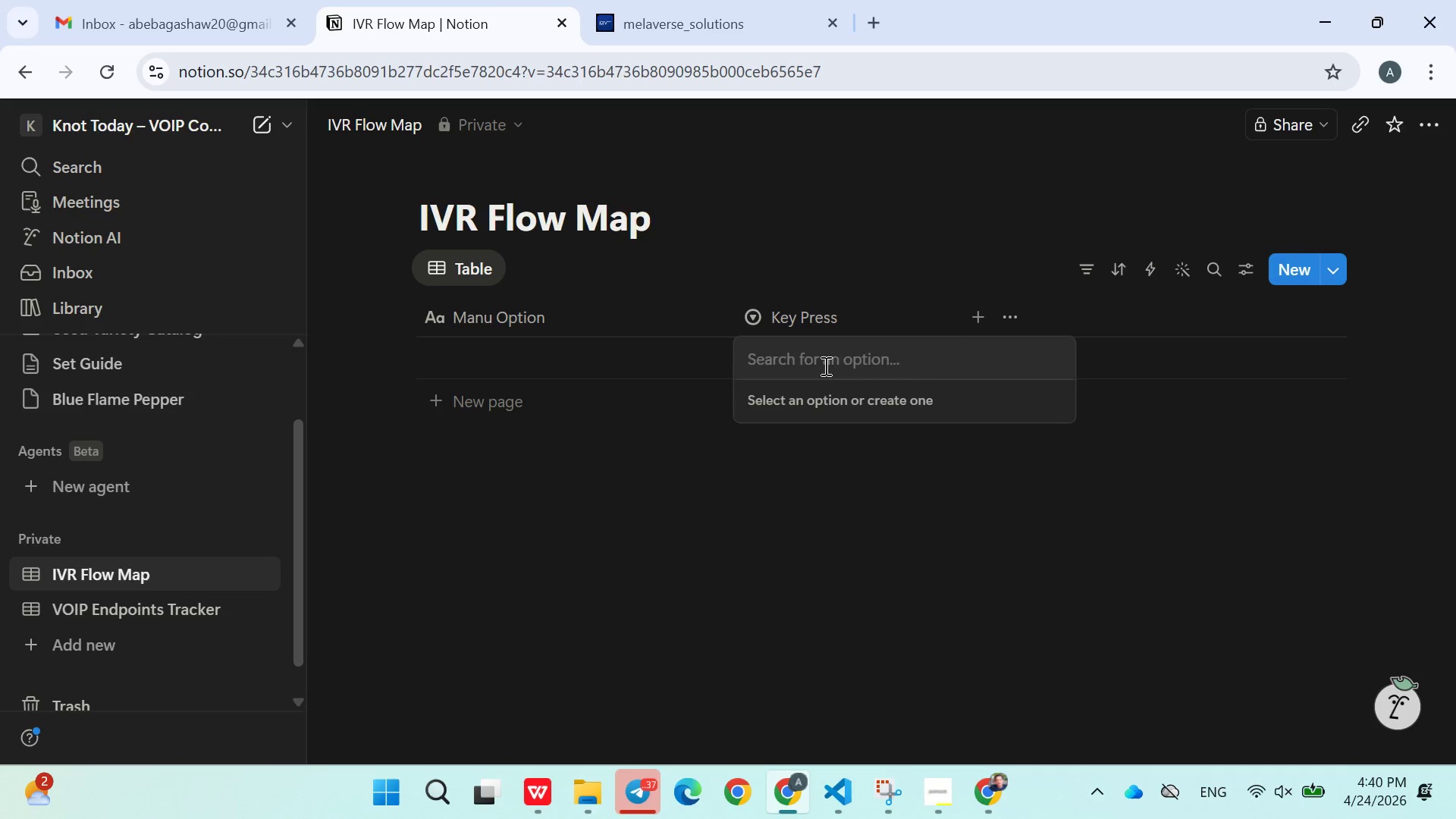 
key(1)
 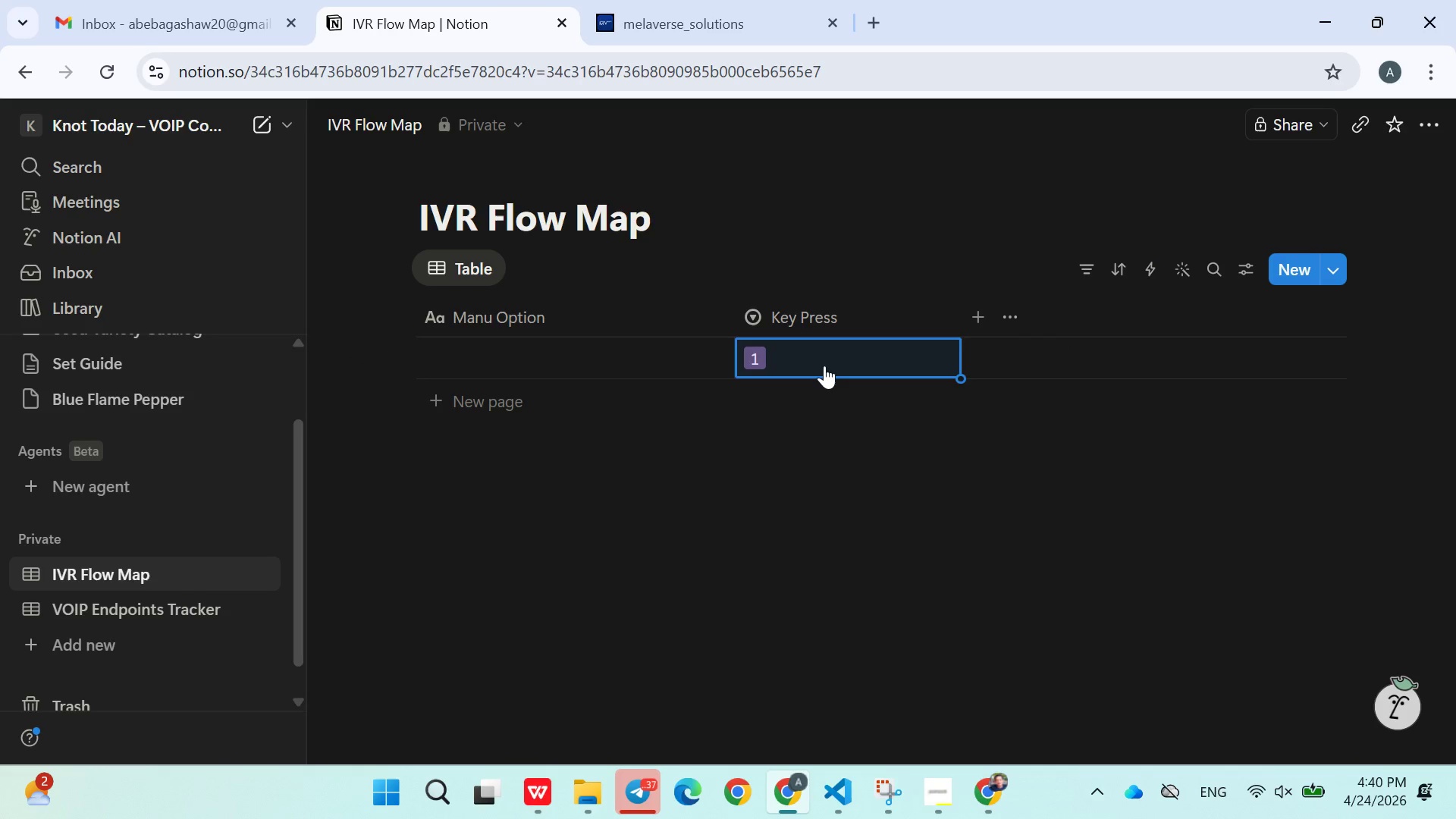 
key(Enter)
 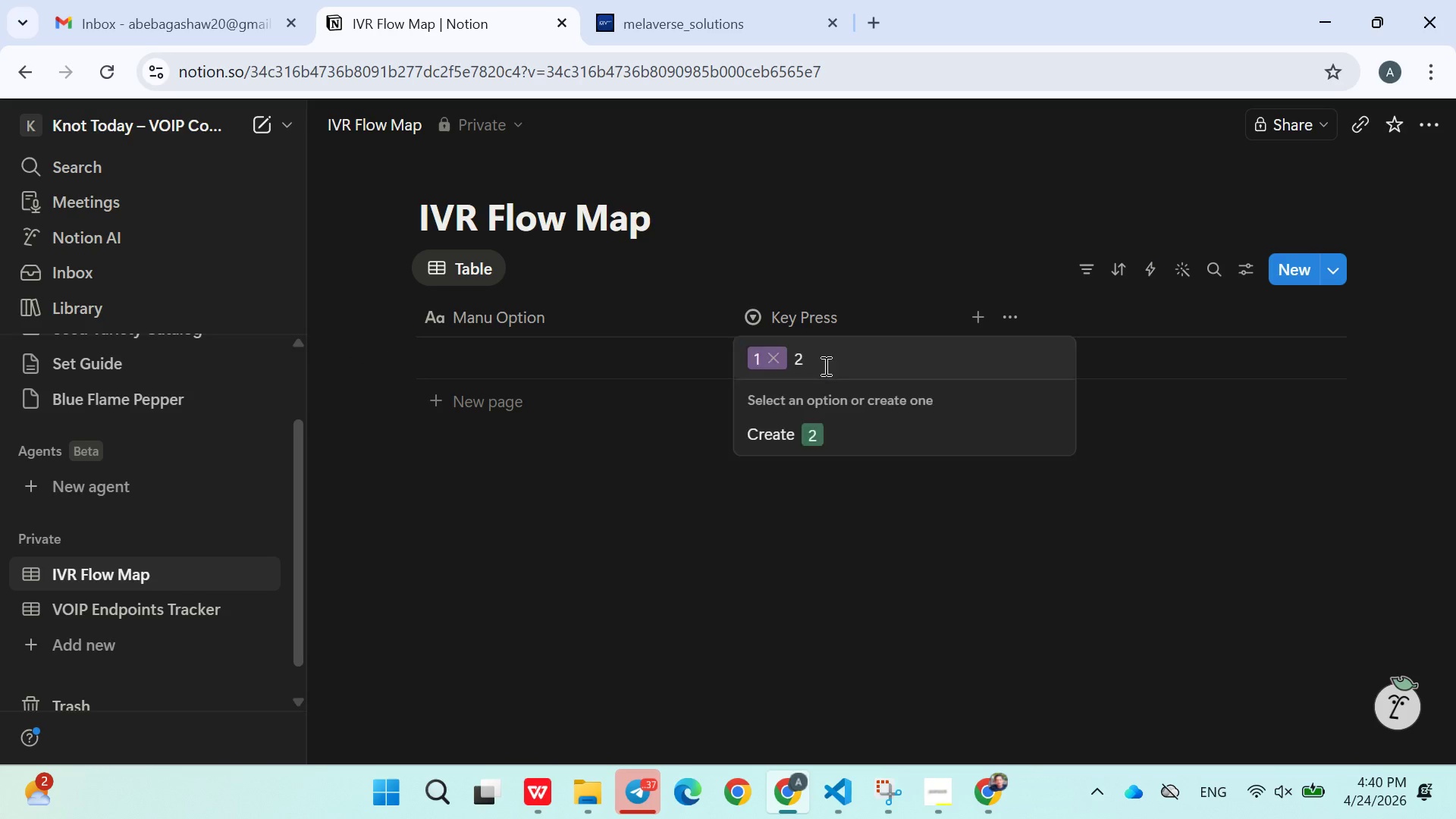 
key(2)
 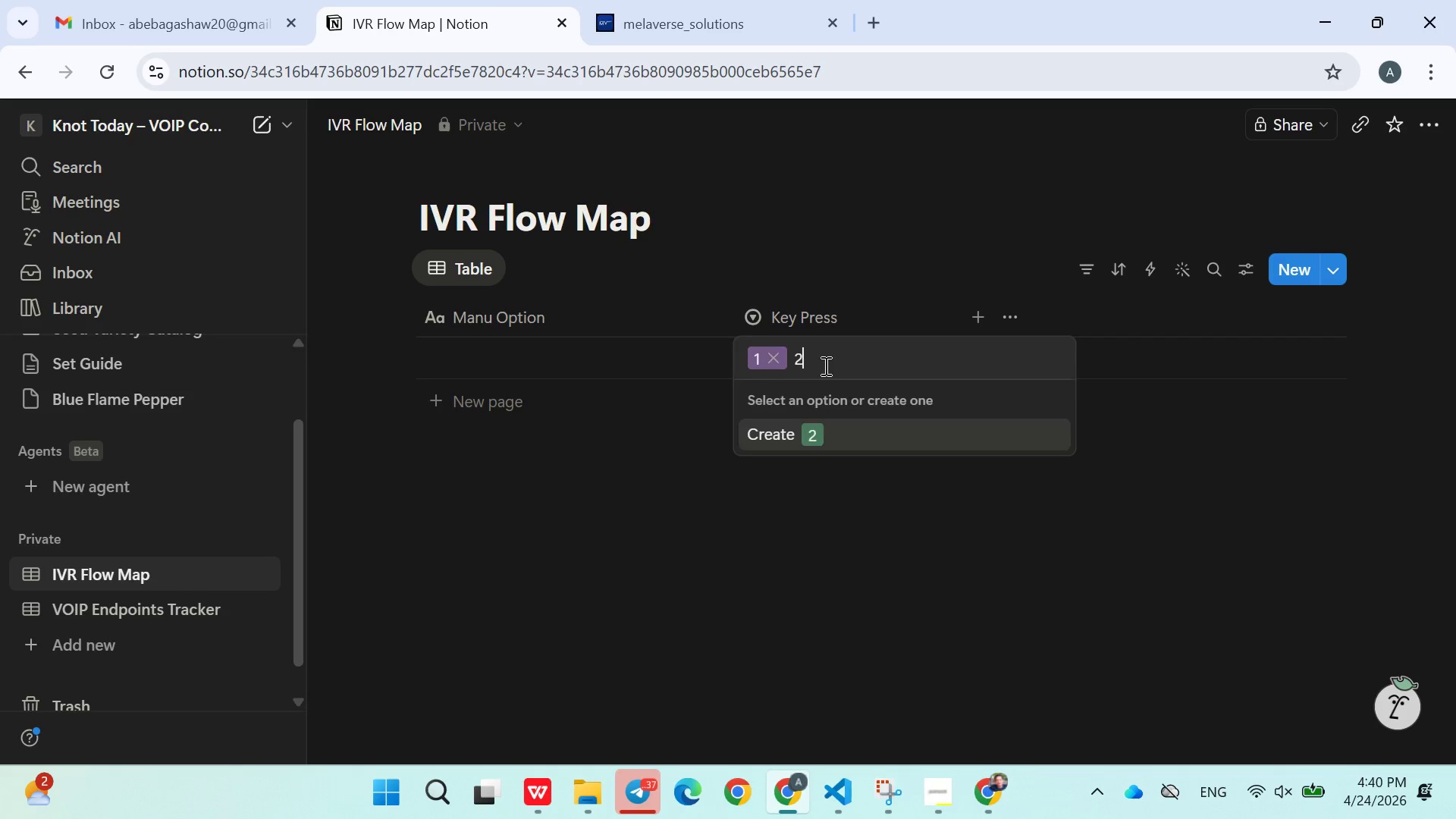 
key(Enter)
 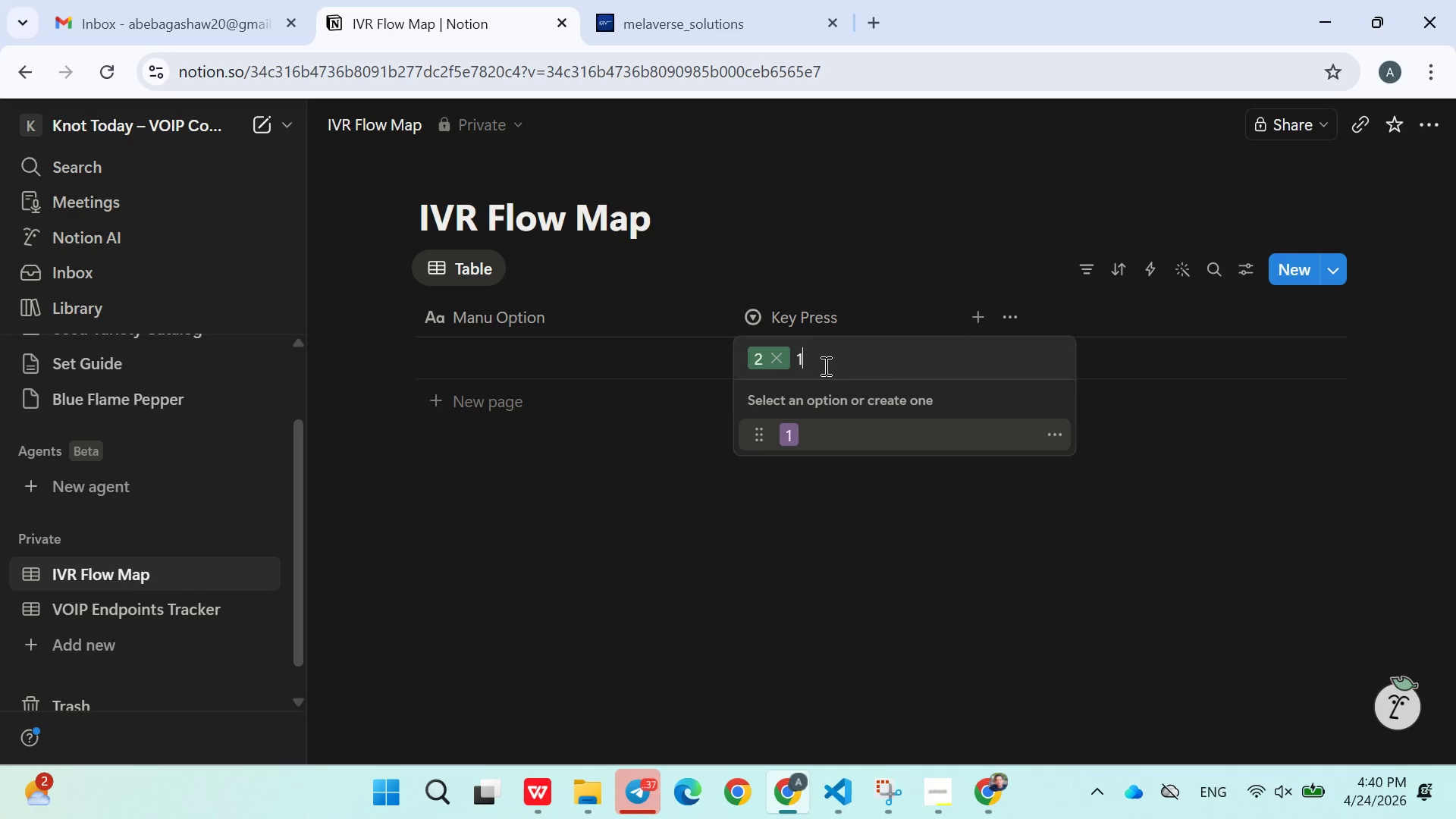 
key(1)
 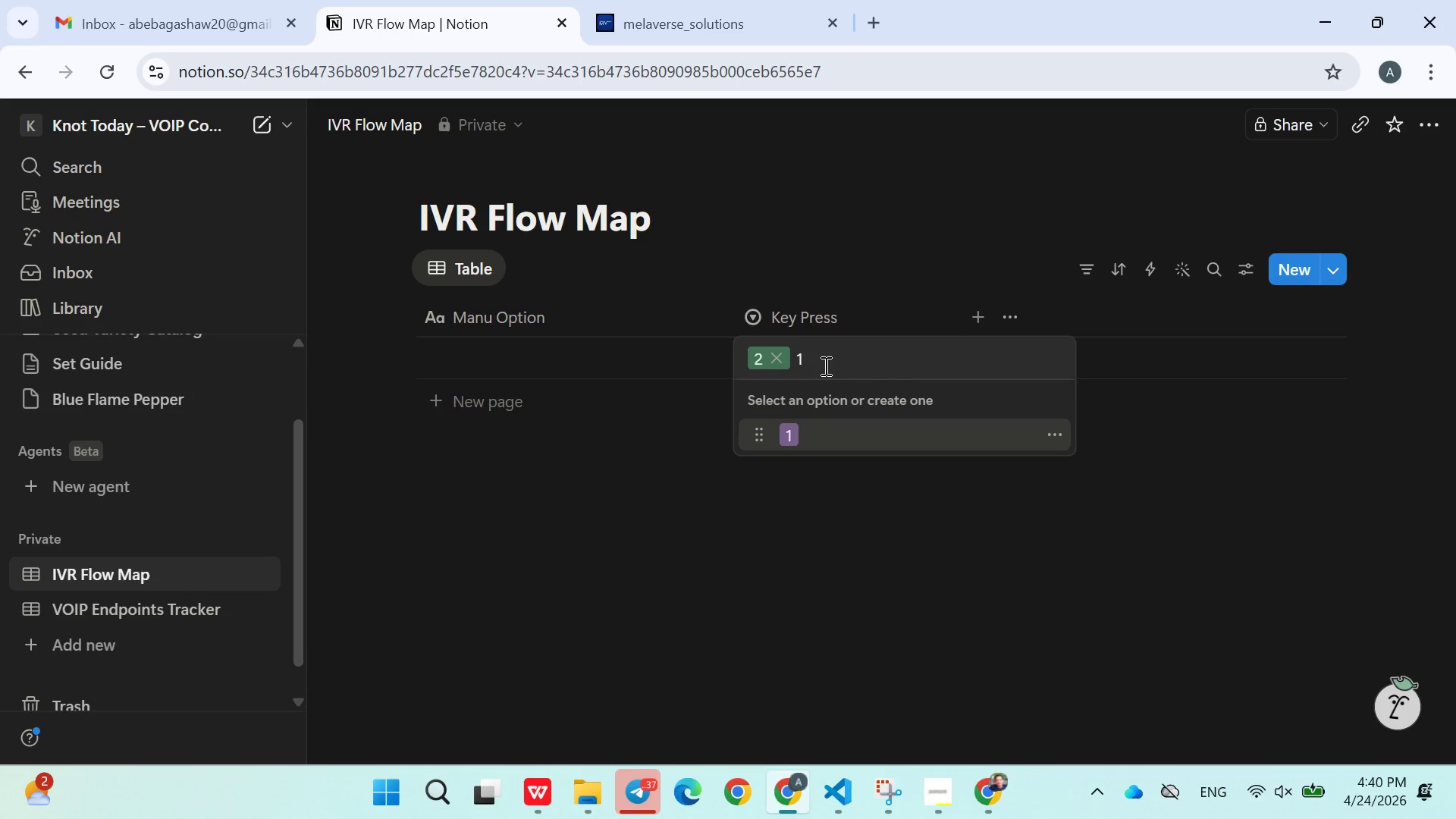 
key(Backspace)
 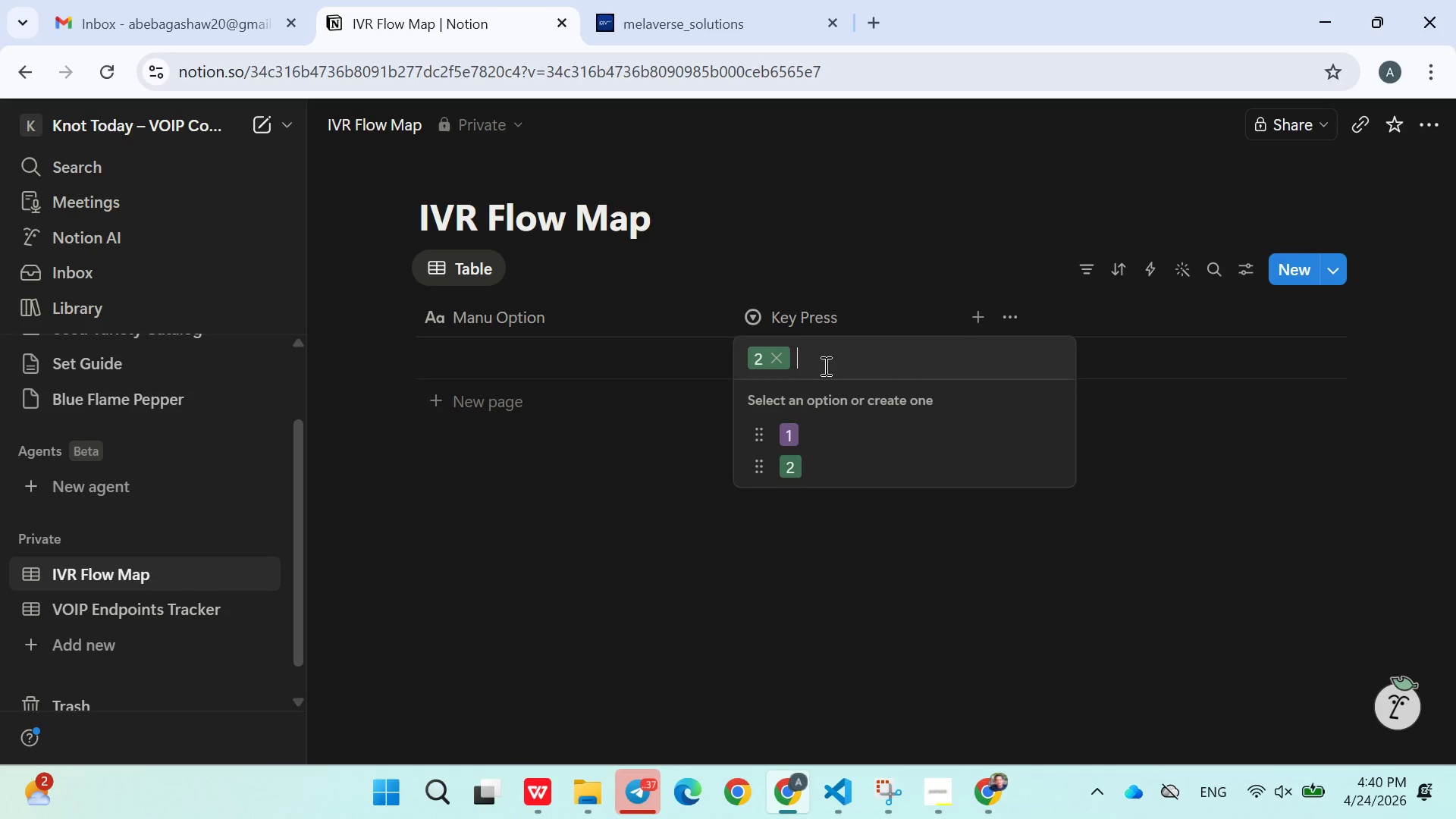 
key(3)
 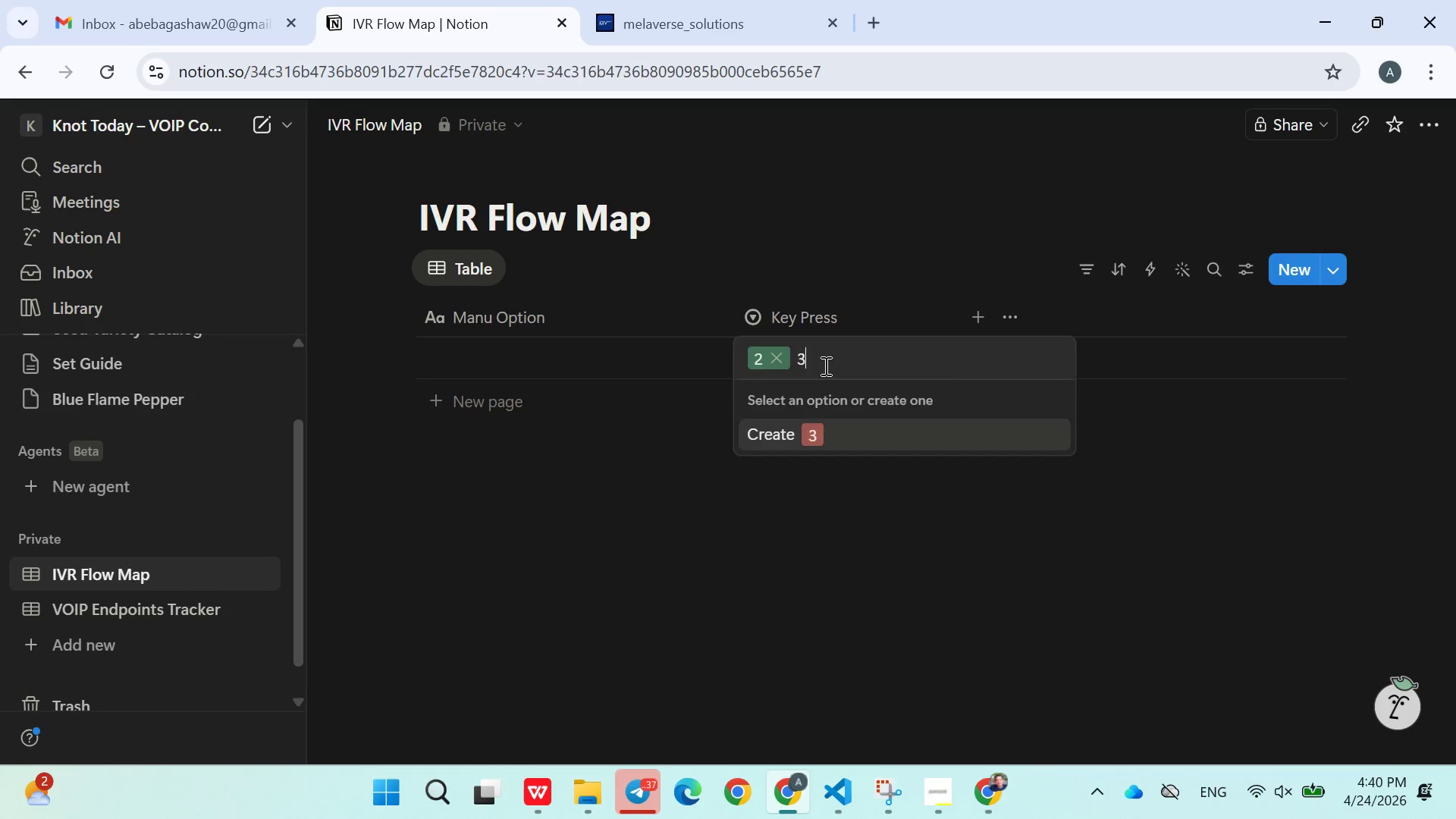 
key(Enter)
 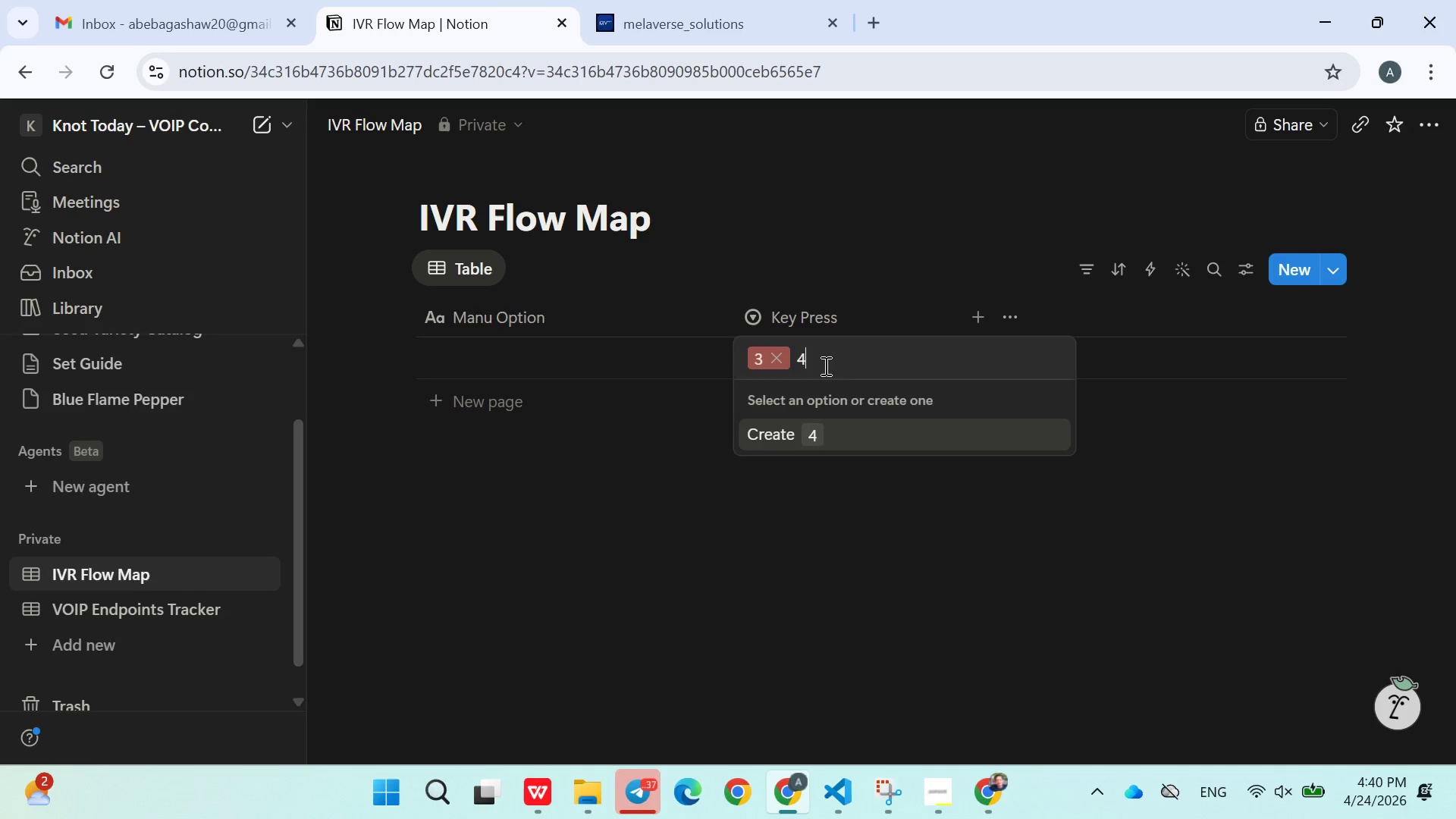 
key(4)
 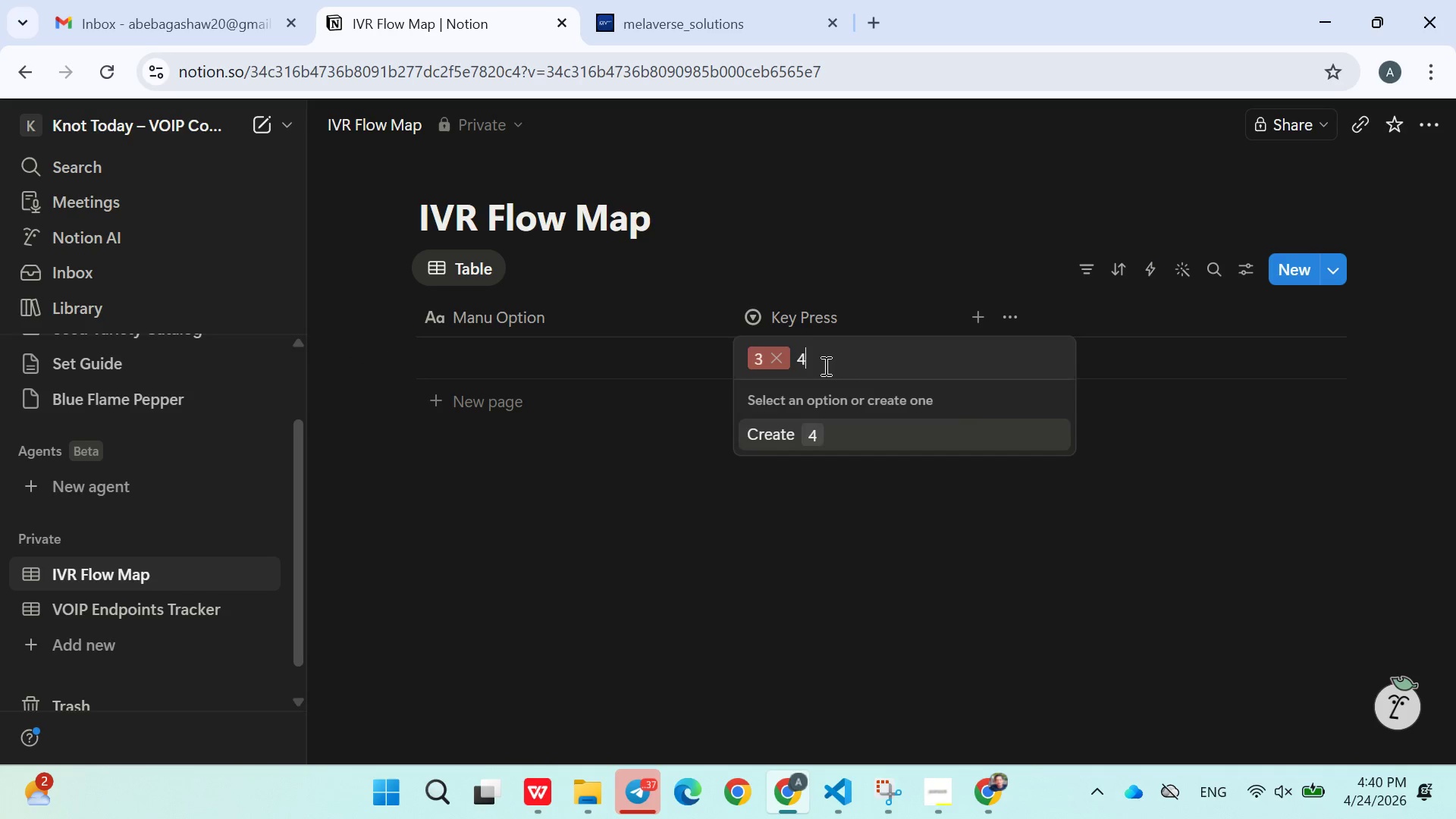 
key(Enter)
 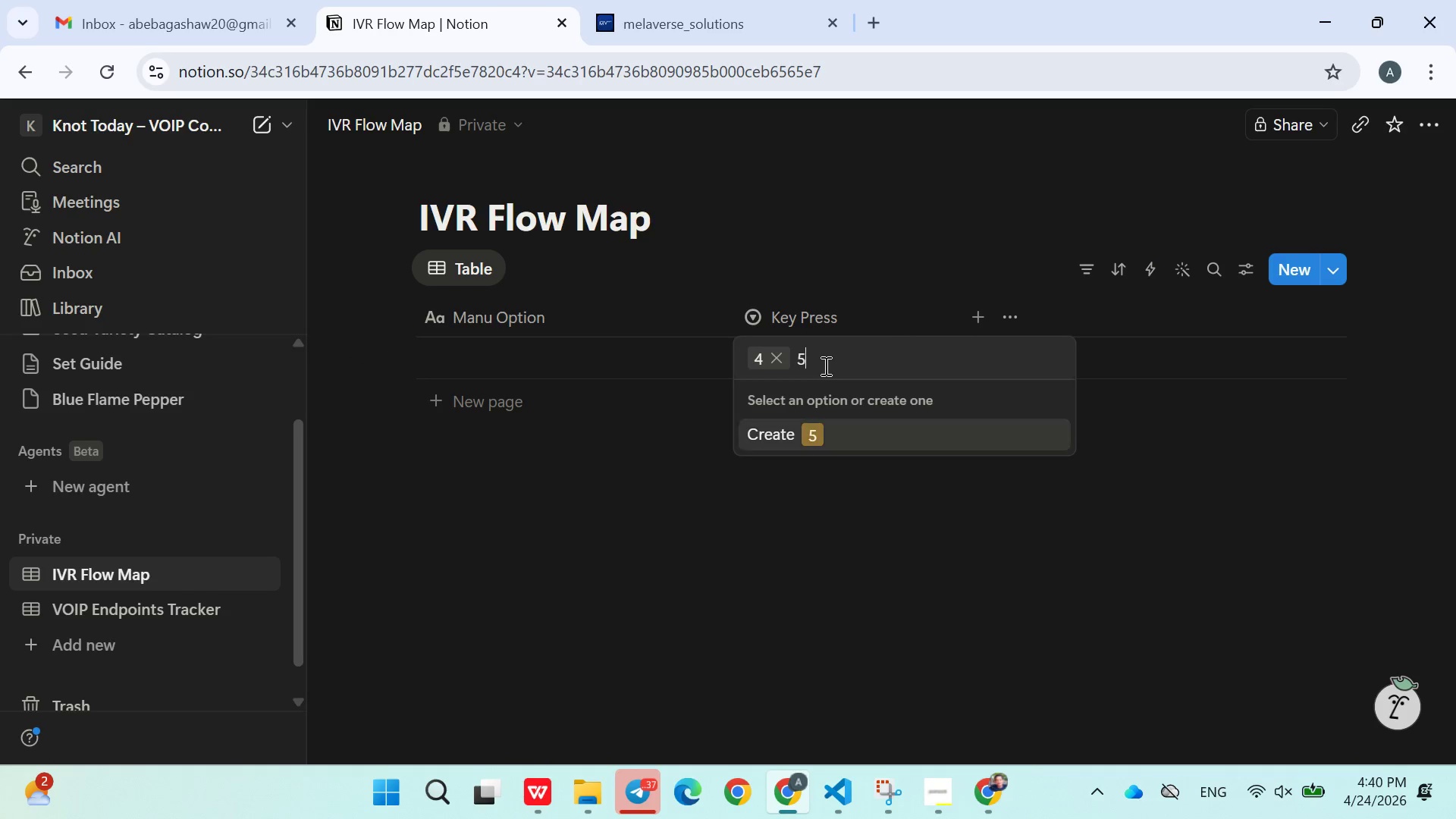 
key(5)
 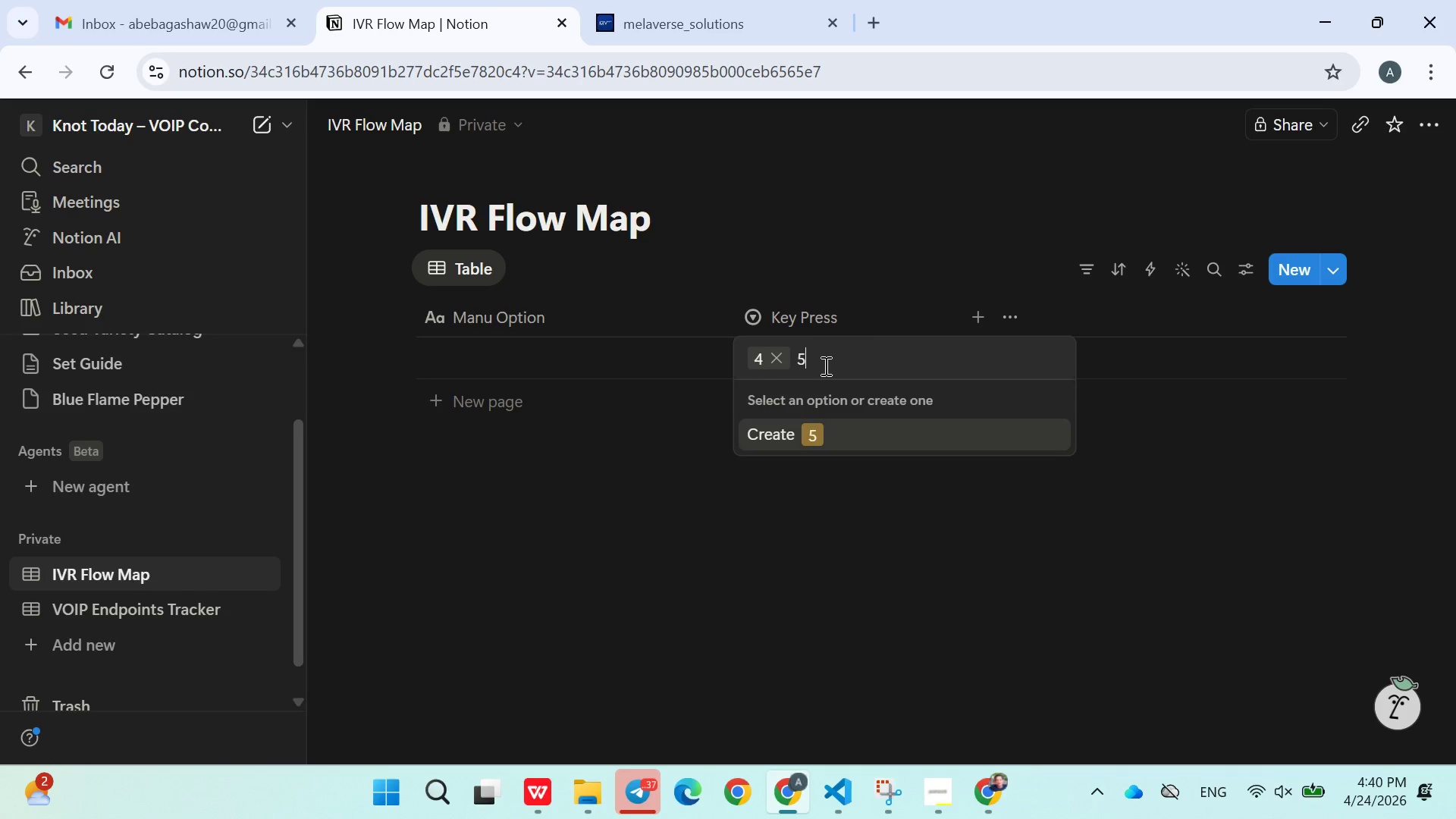 
key(Enter)
 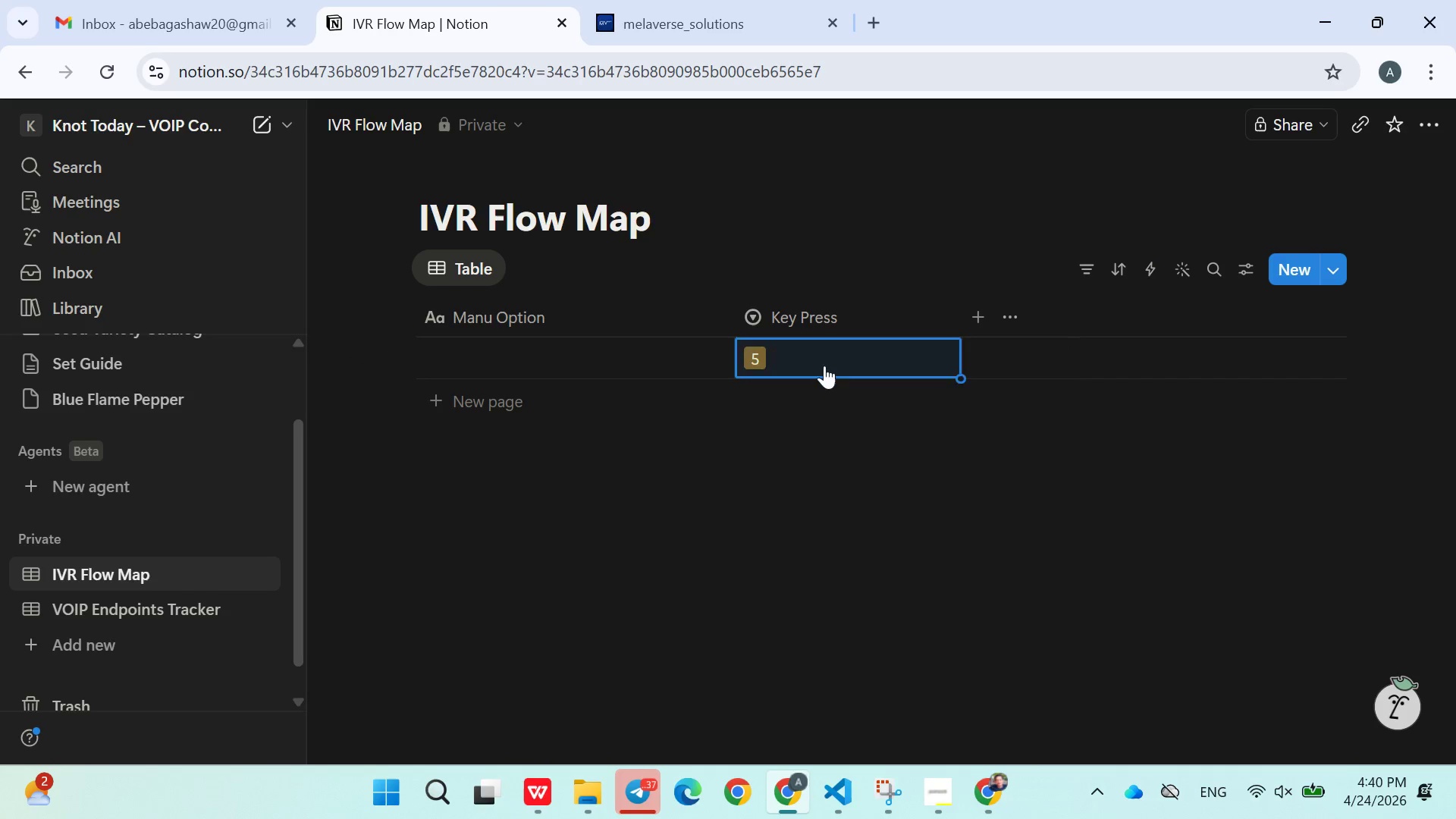 
key(6)
 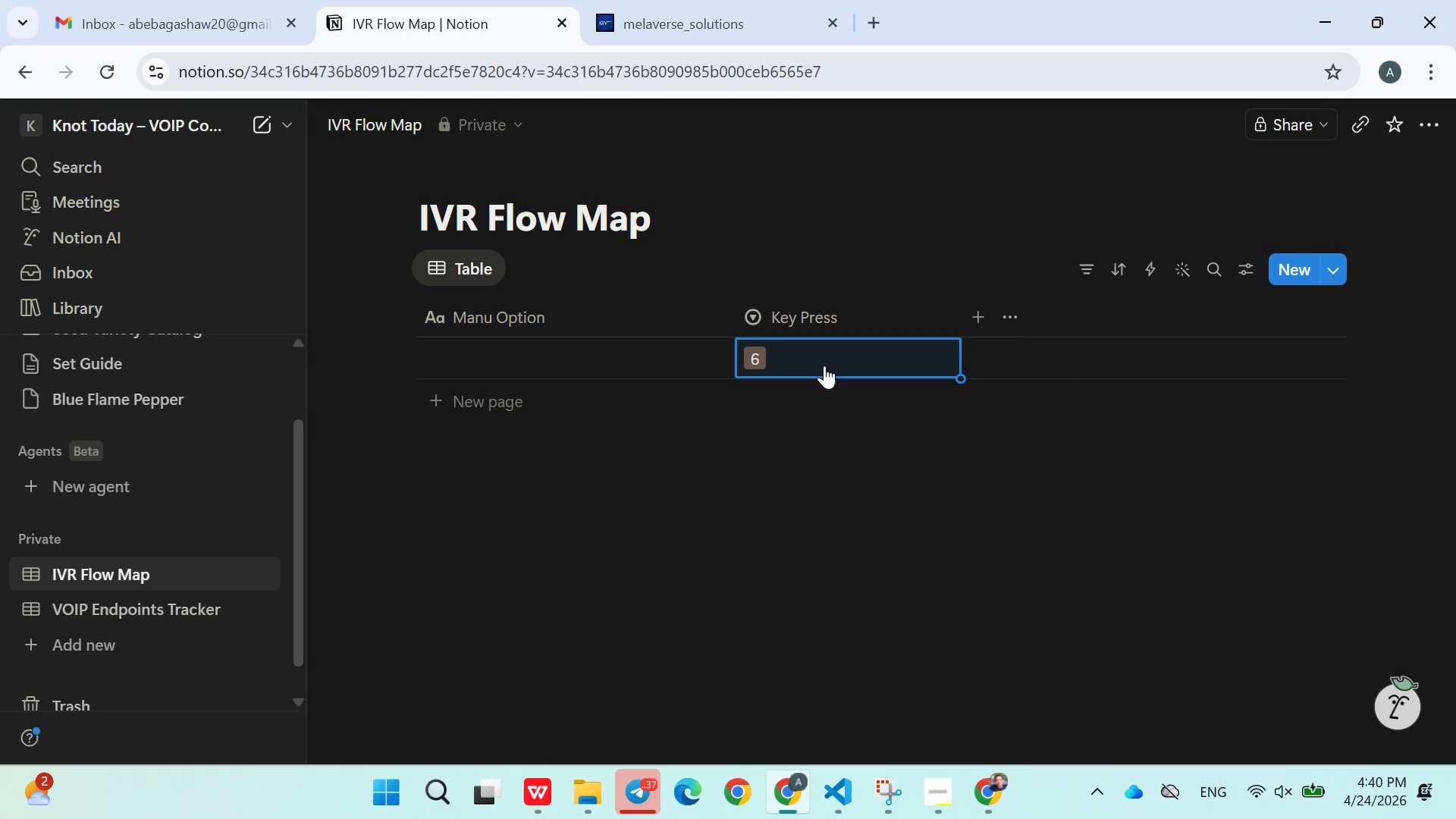 
key(Enter)
 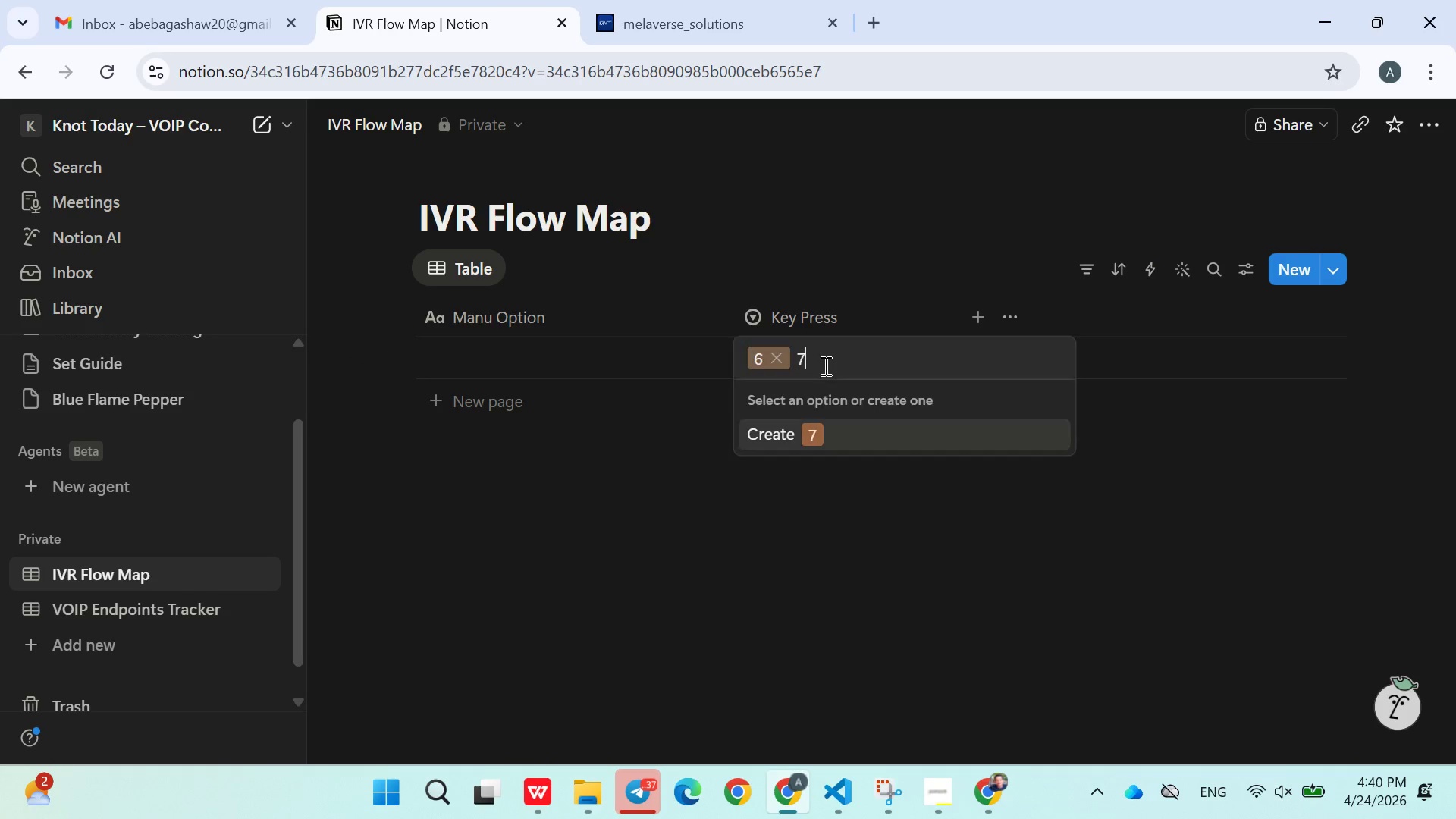 
key(7)
 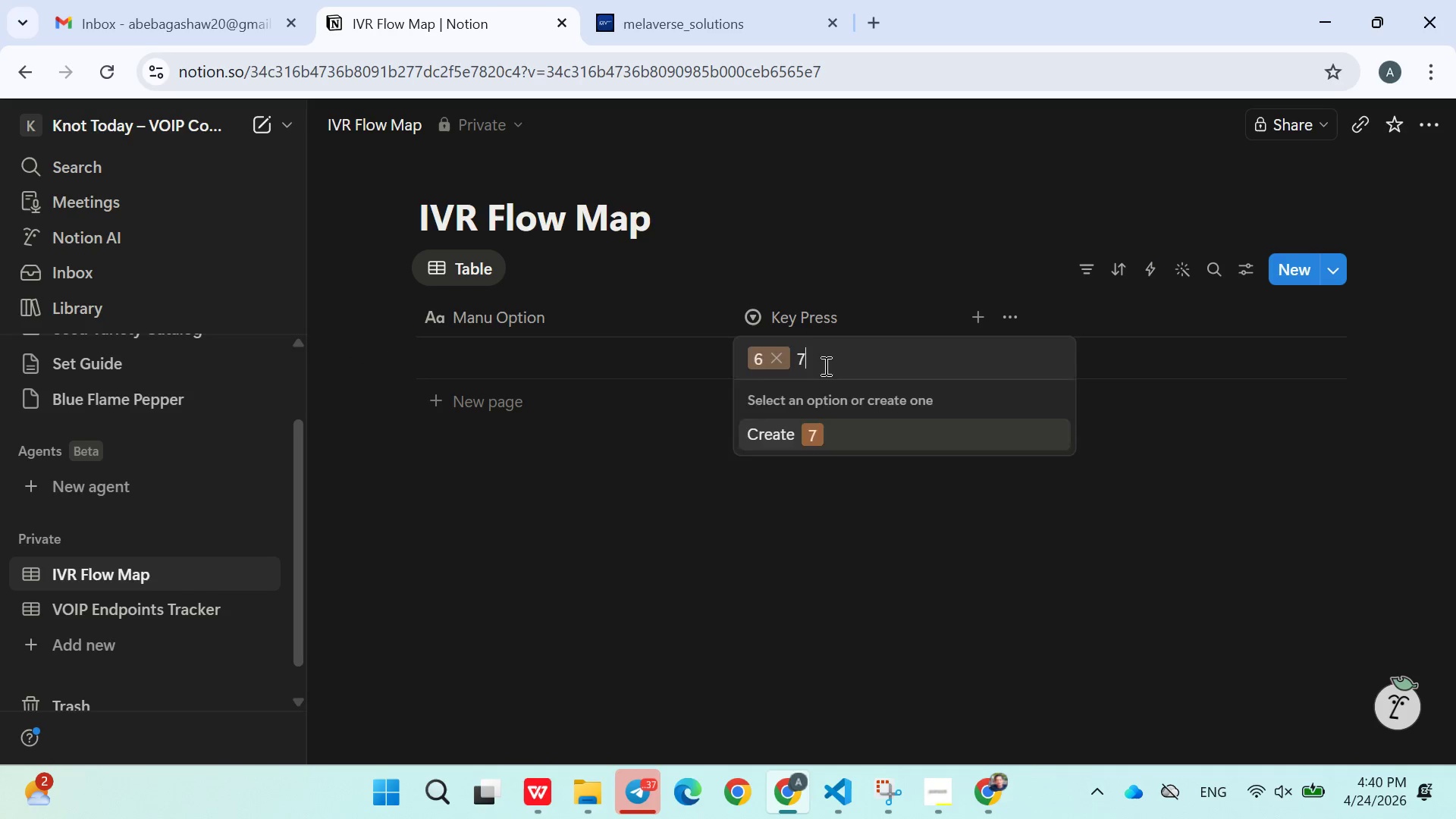 
key(Enter)
 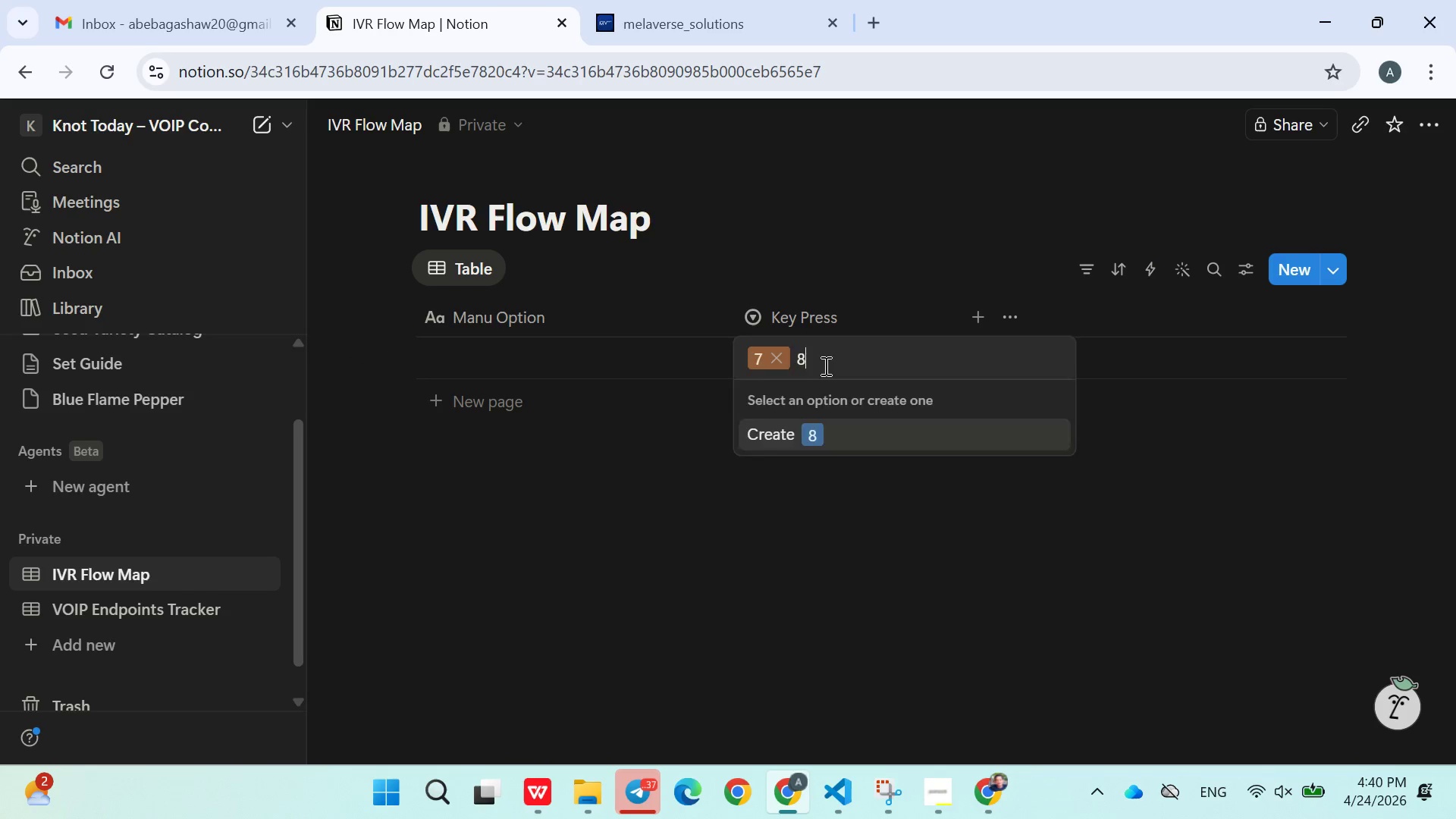 
key(8)
 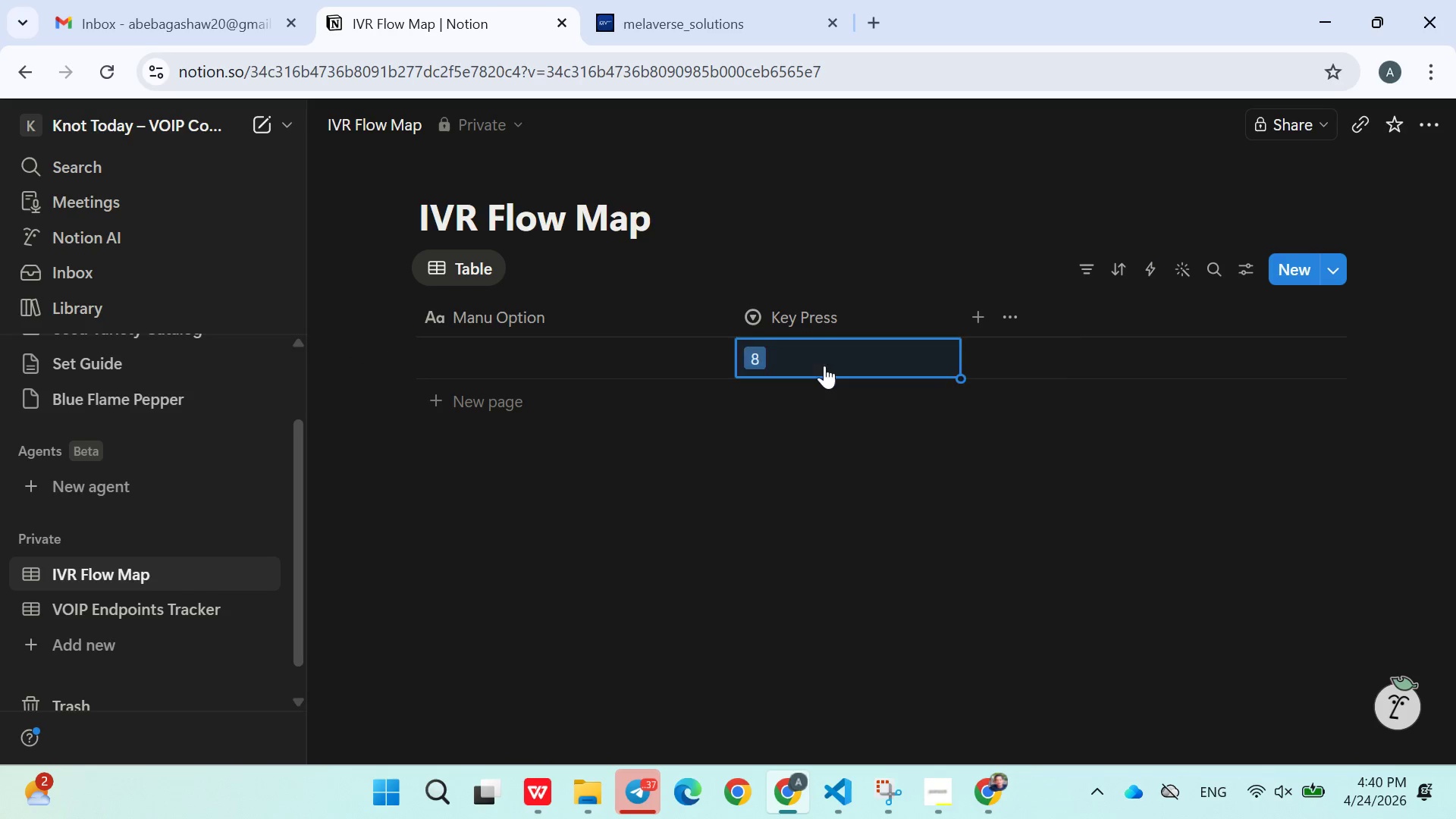 
key(Enter)
 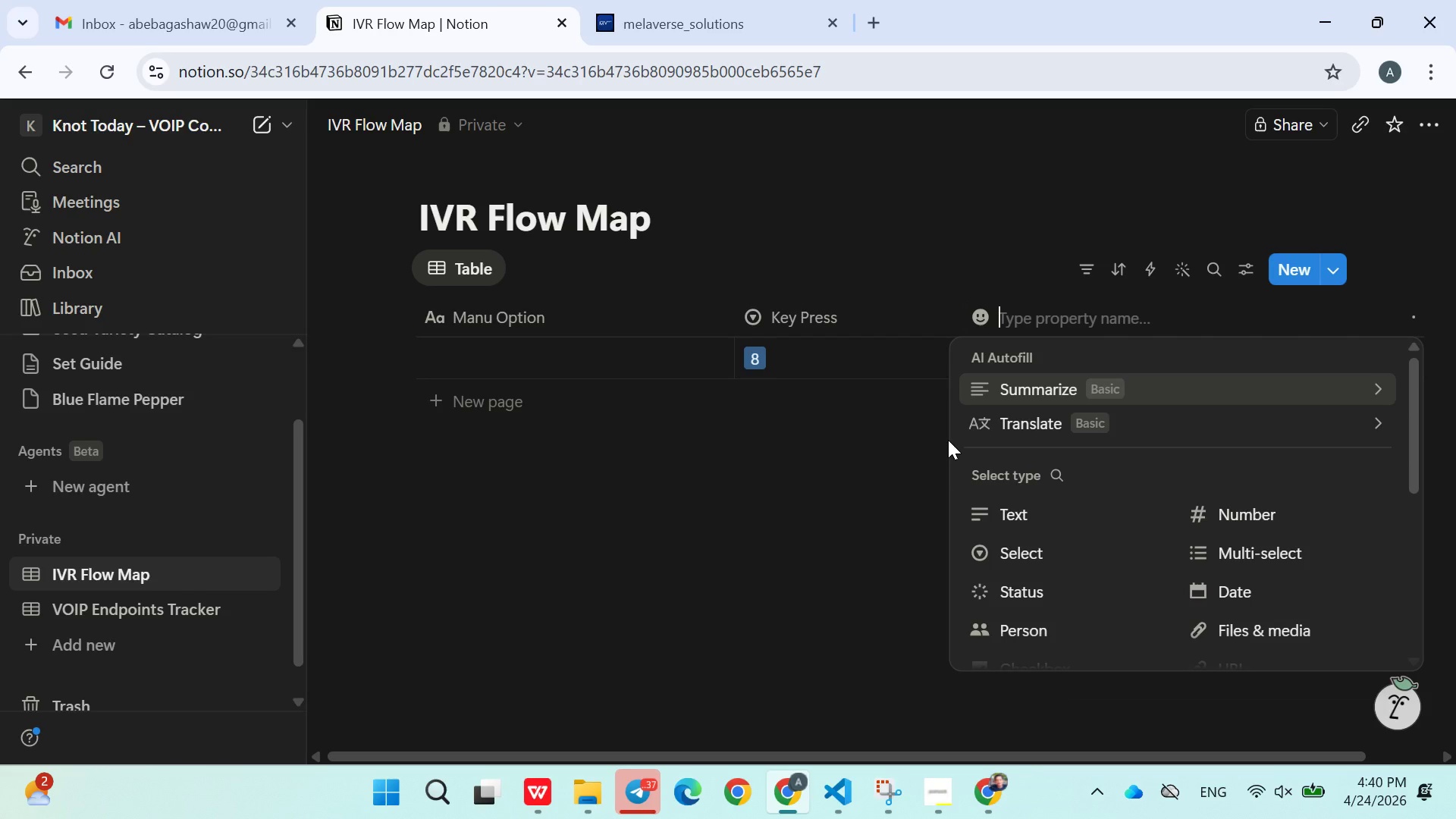 
wait(5.92)
 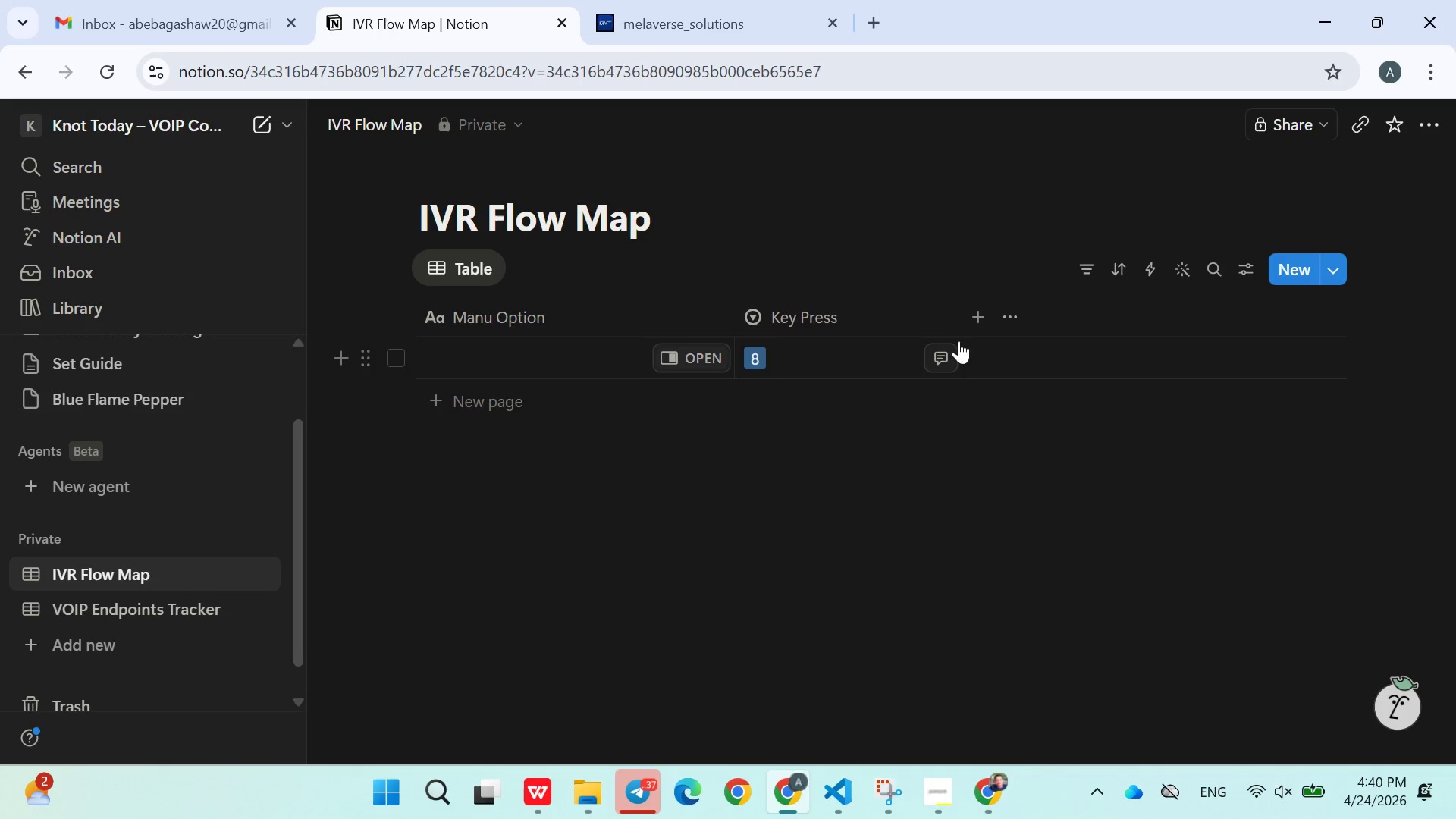 
type(Servivce )
key(Backspace)
key(Backspace)
key(Backspace)
key(Backspace)
type(ce type)
key(Backspace)
key(Backspace)
key(Backspace)
key(Backspace)
type(Type)
 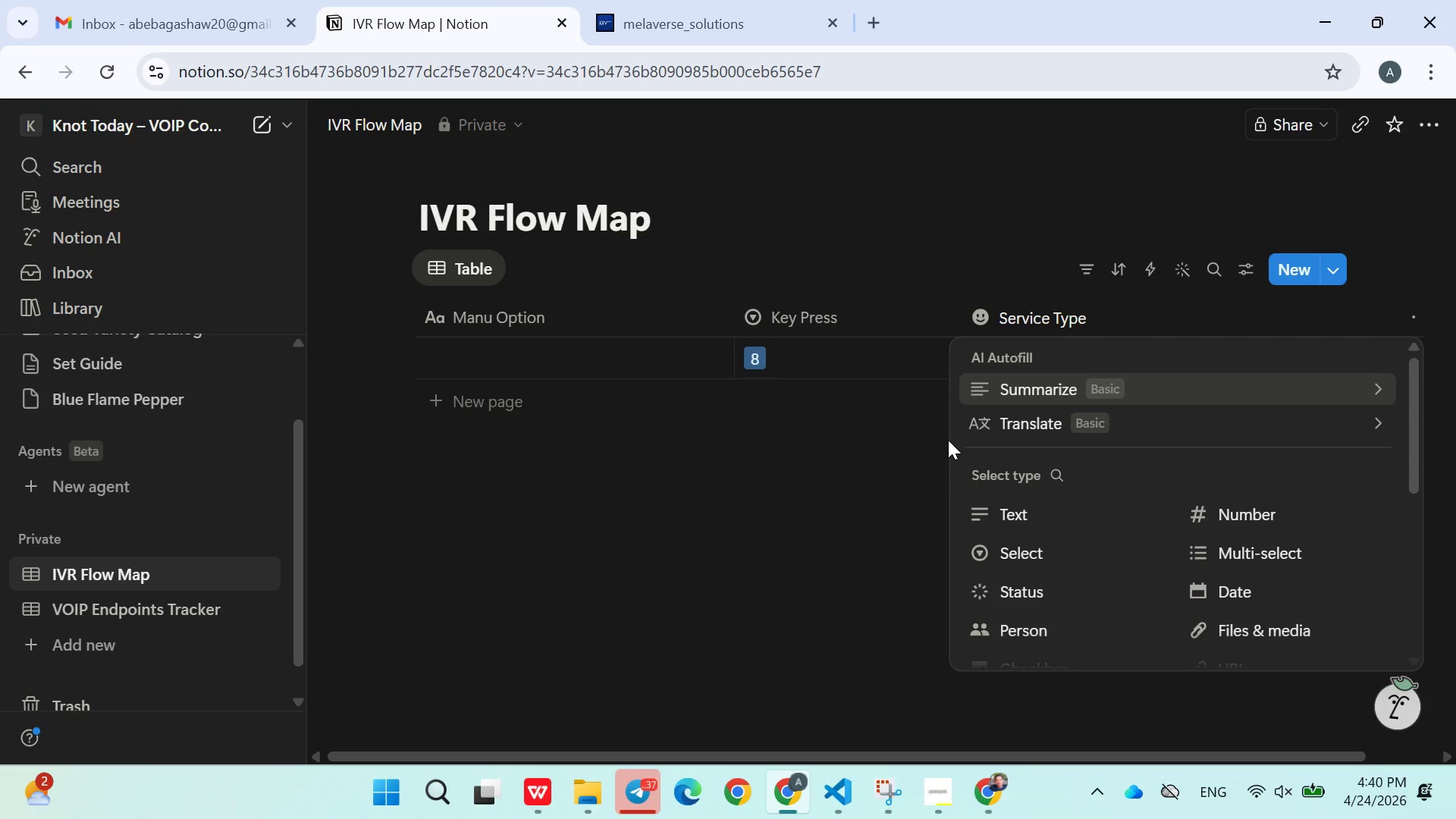 
wait(5.61)
 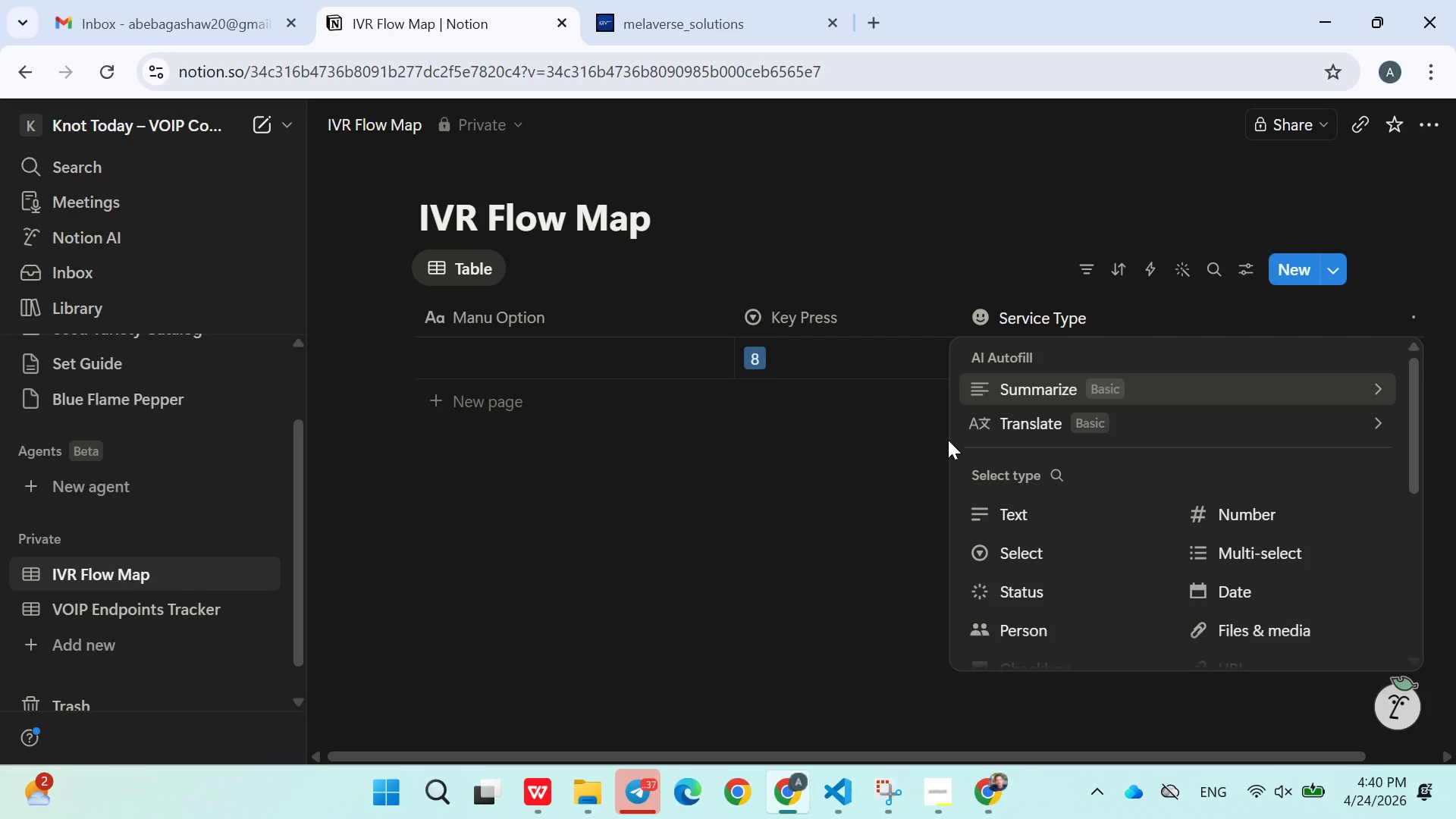 
left_click([1028, 536])
 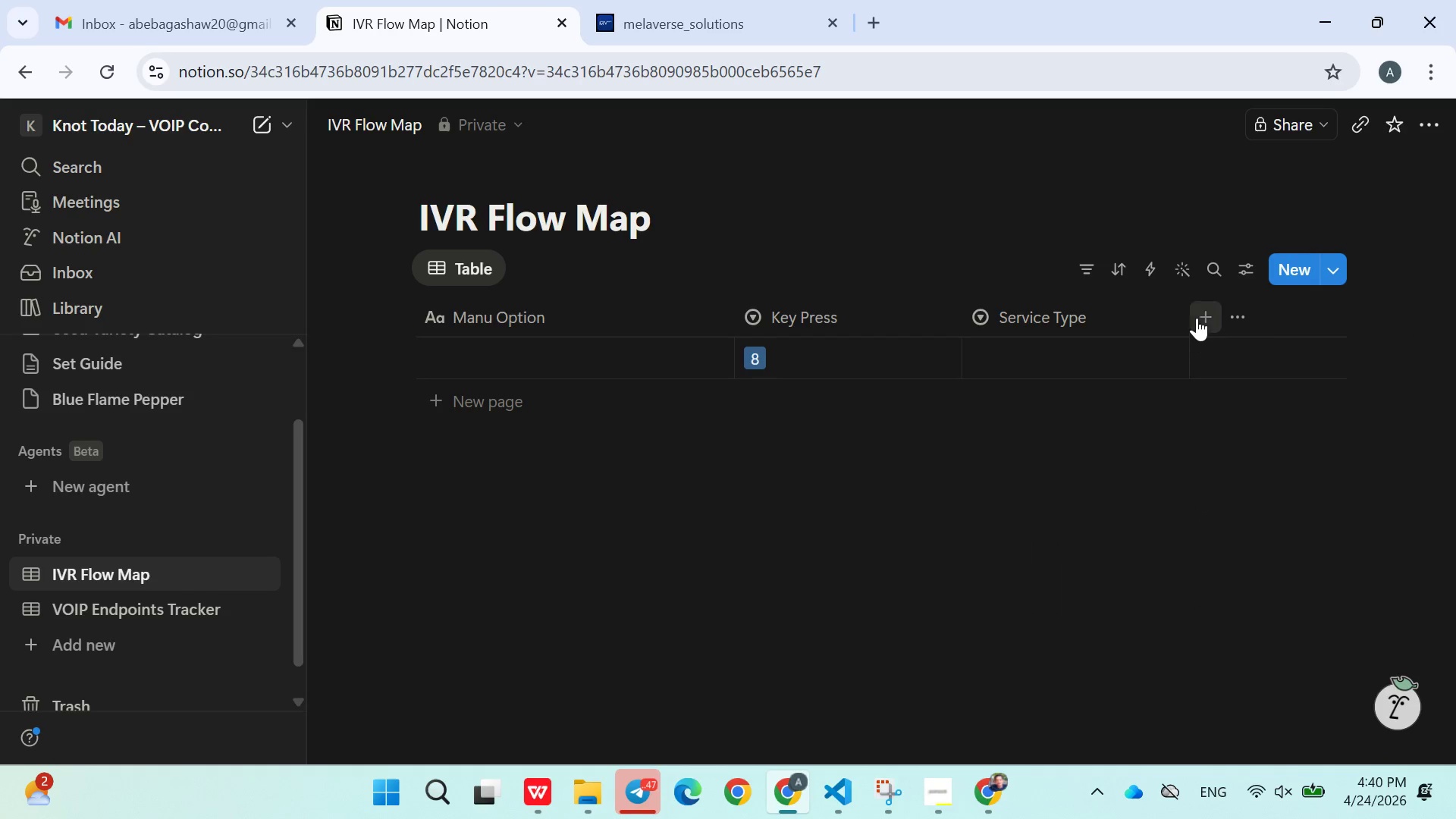 
left_click([1197, 316])
 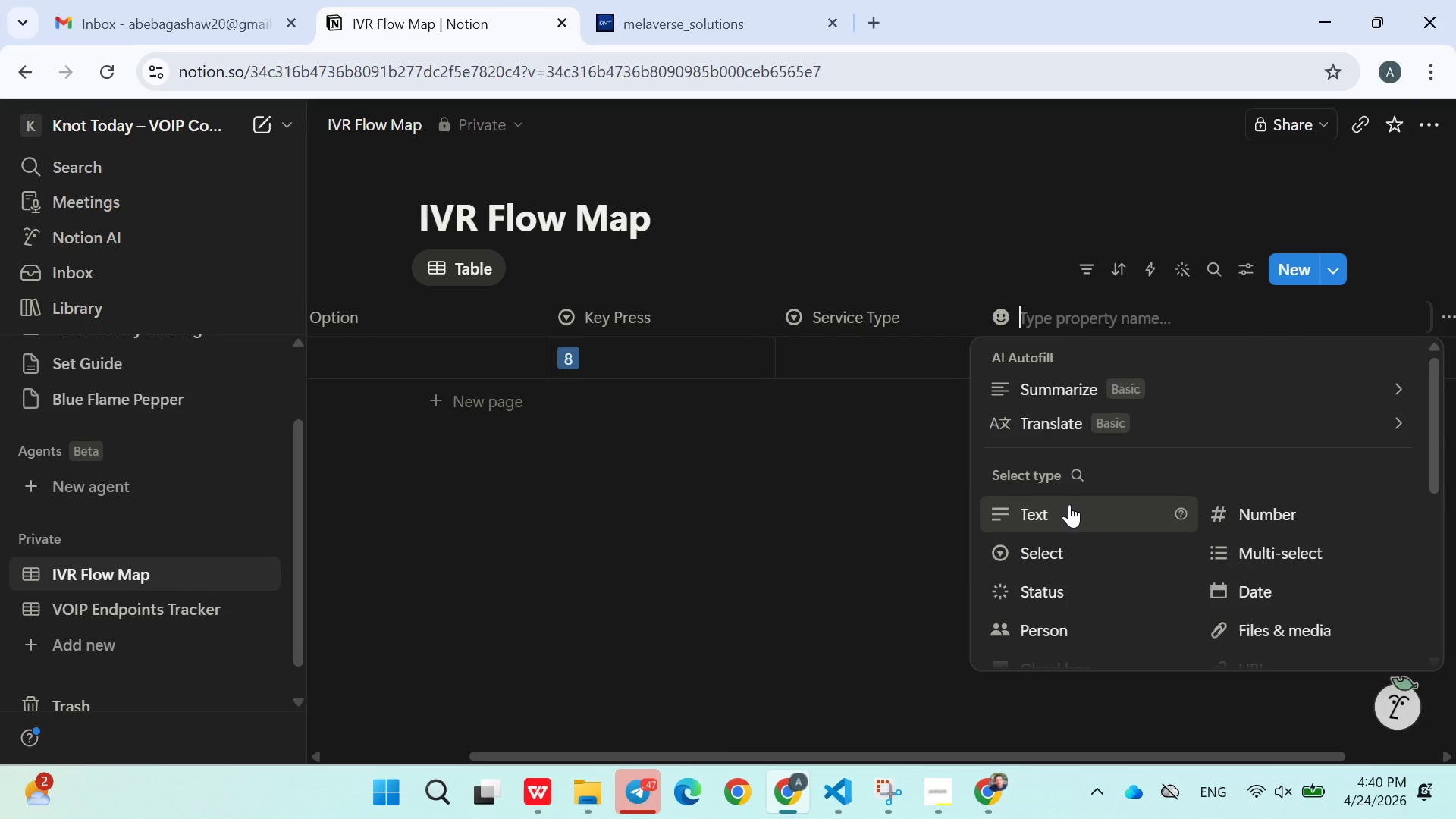 
type(Routes To)
 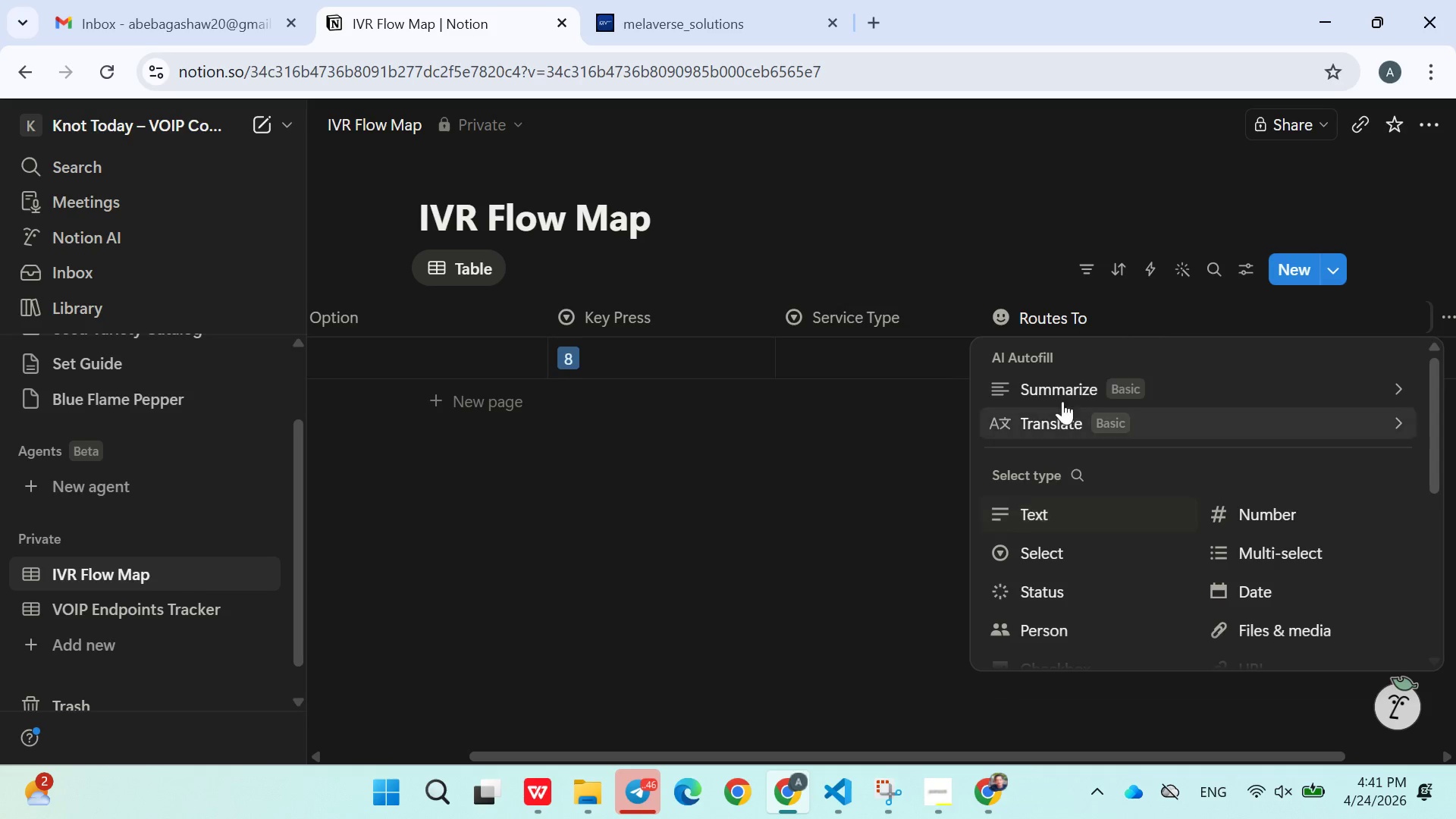 
wait(8.78)
 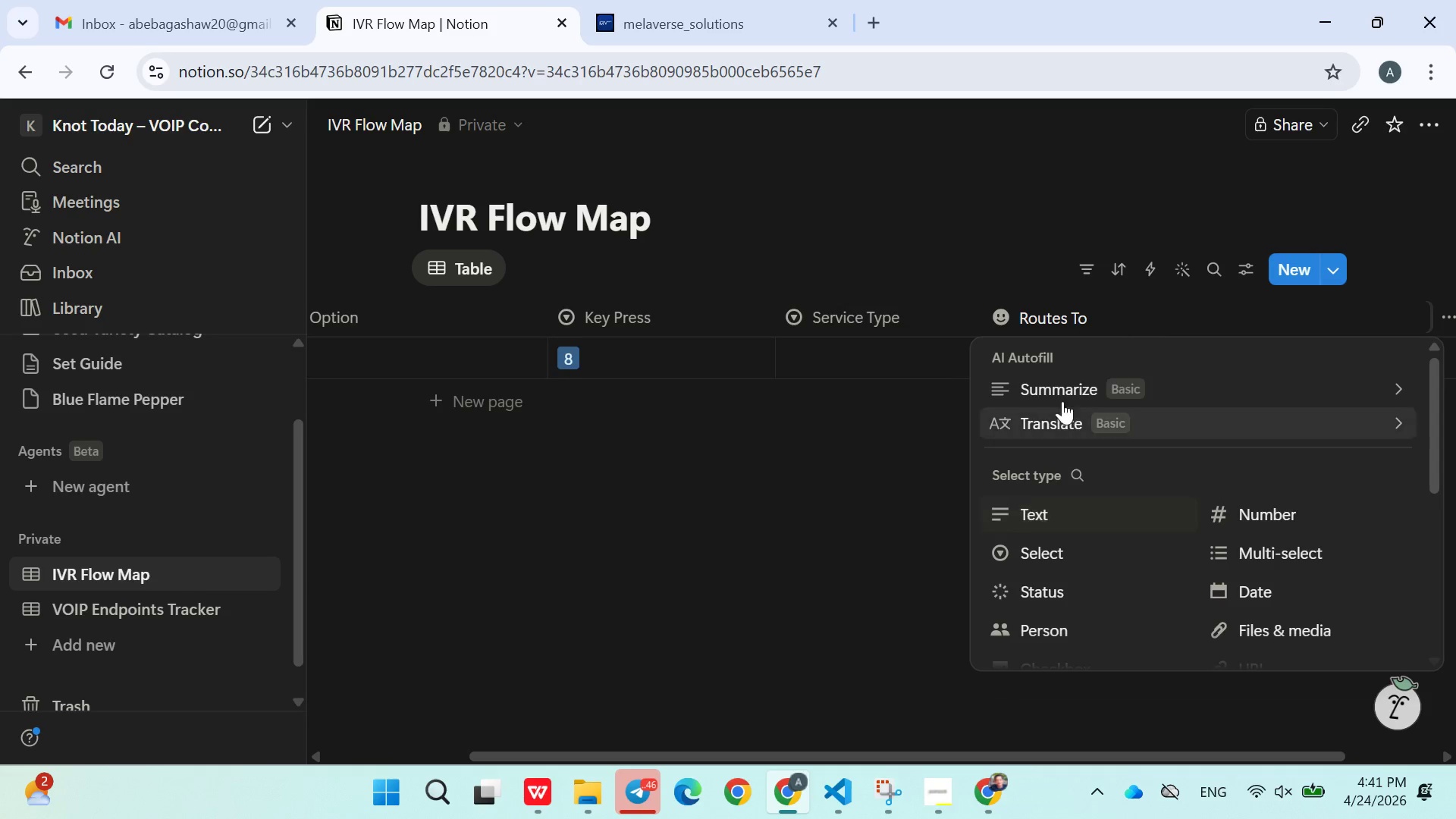 
scroll: coordinate [1062, 559], scroll_direction: down, amount: 1.0
 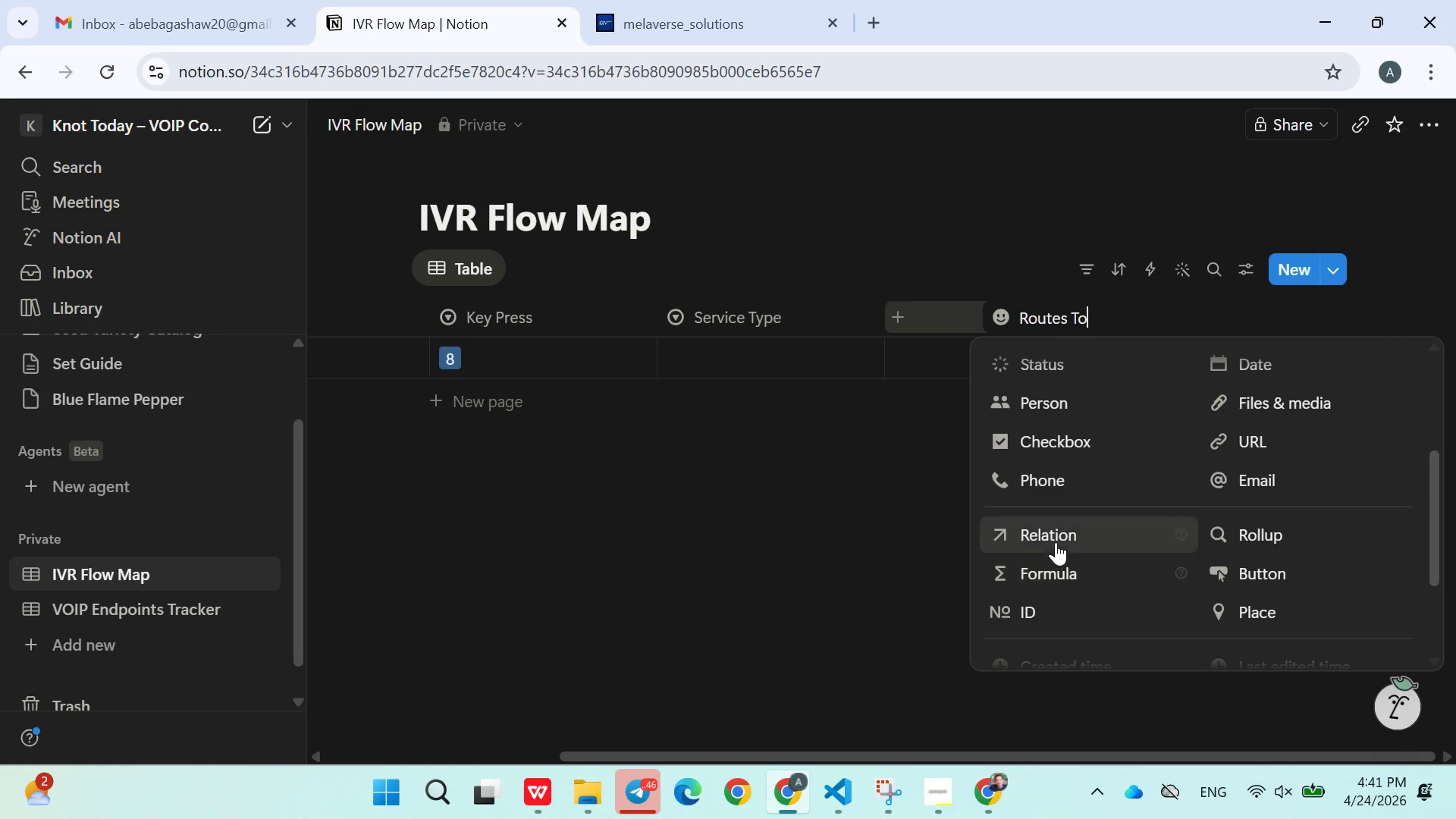 
left_click([1053, 533])
 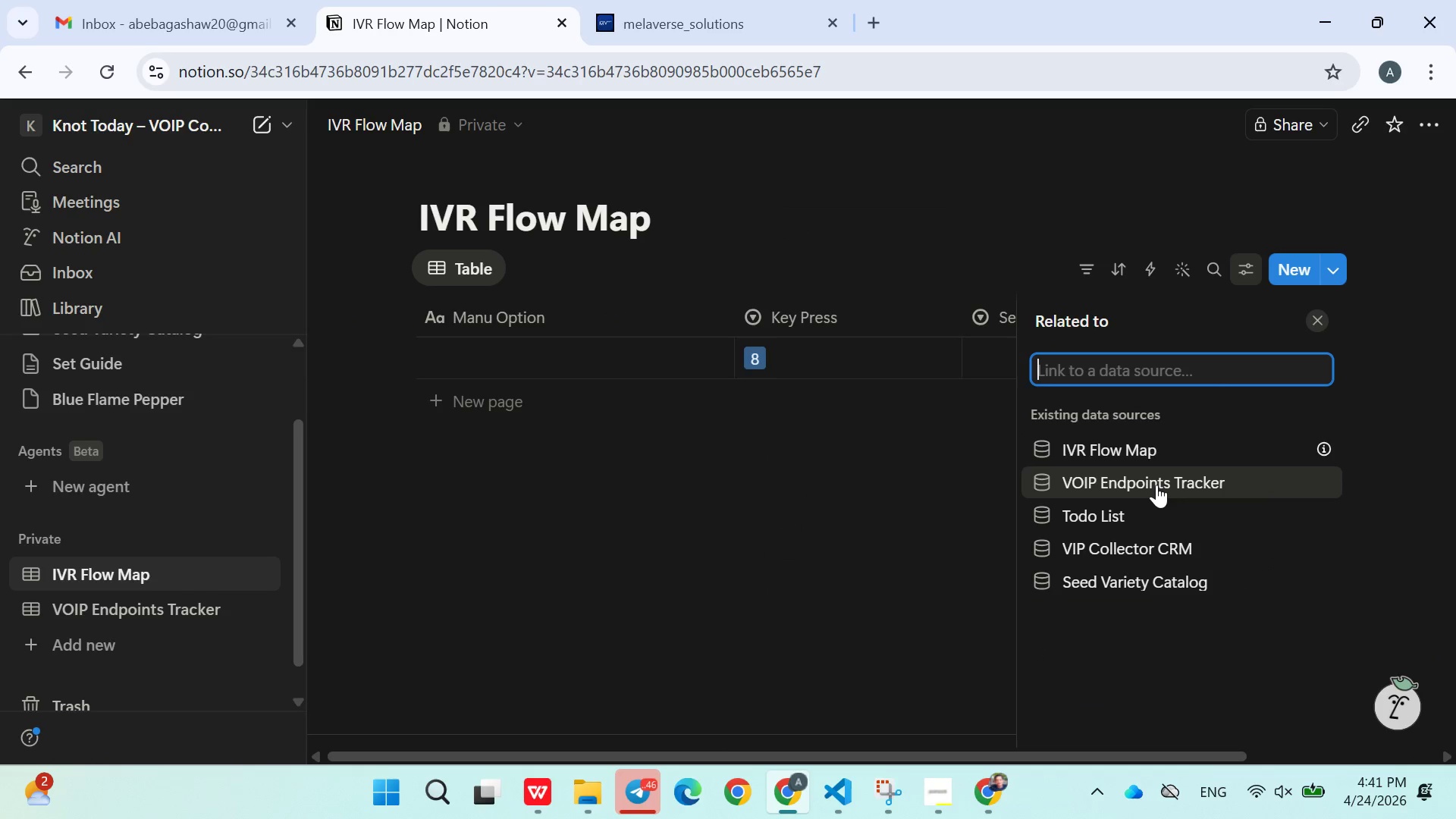 
left_click([1156, 485])
 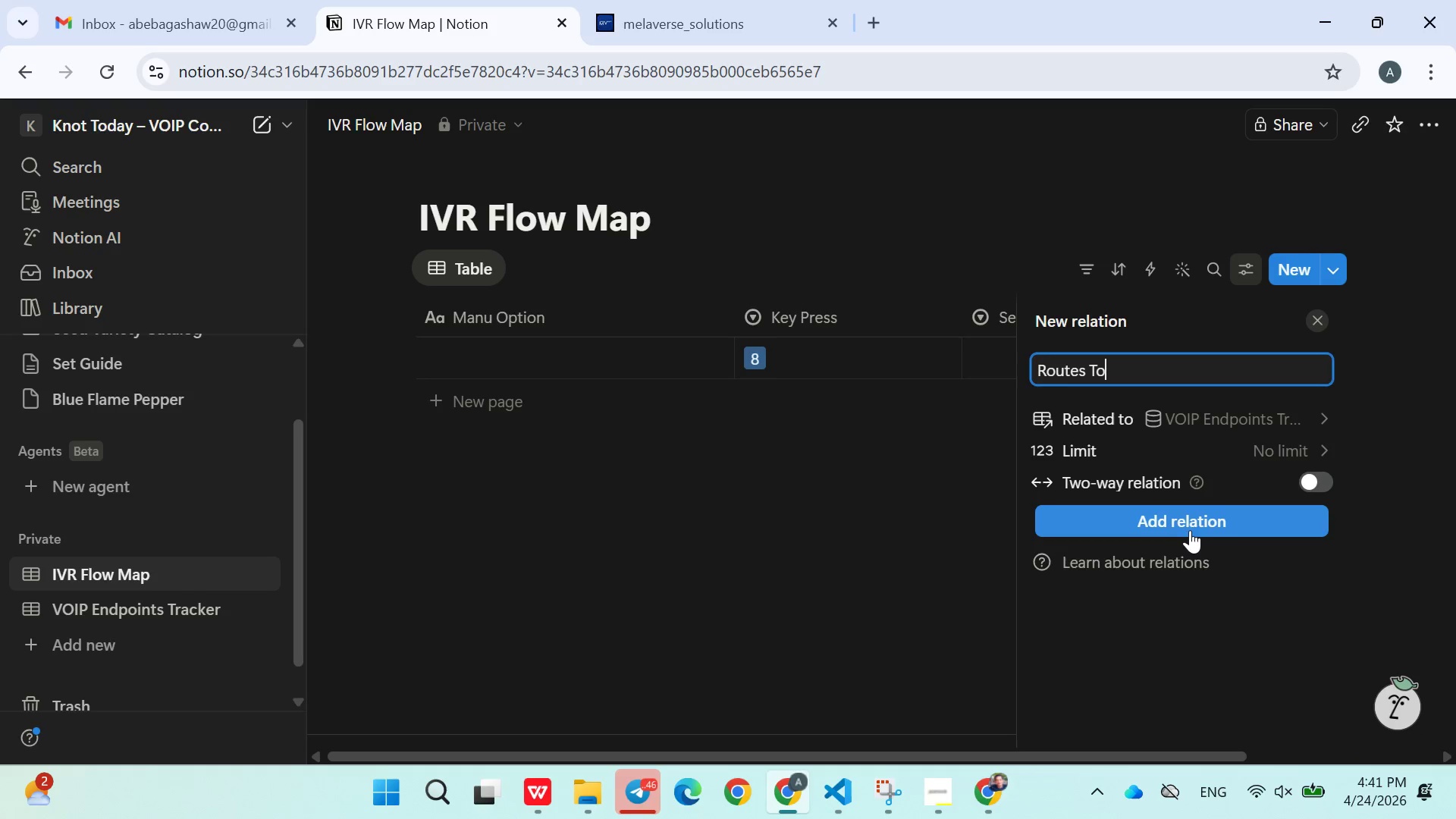 
wait(5.81)
 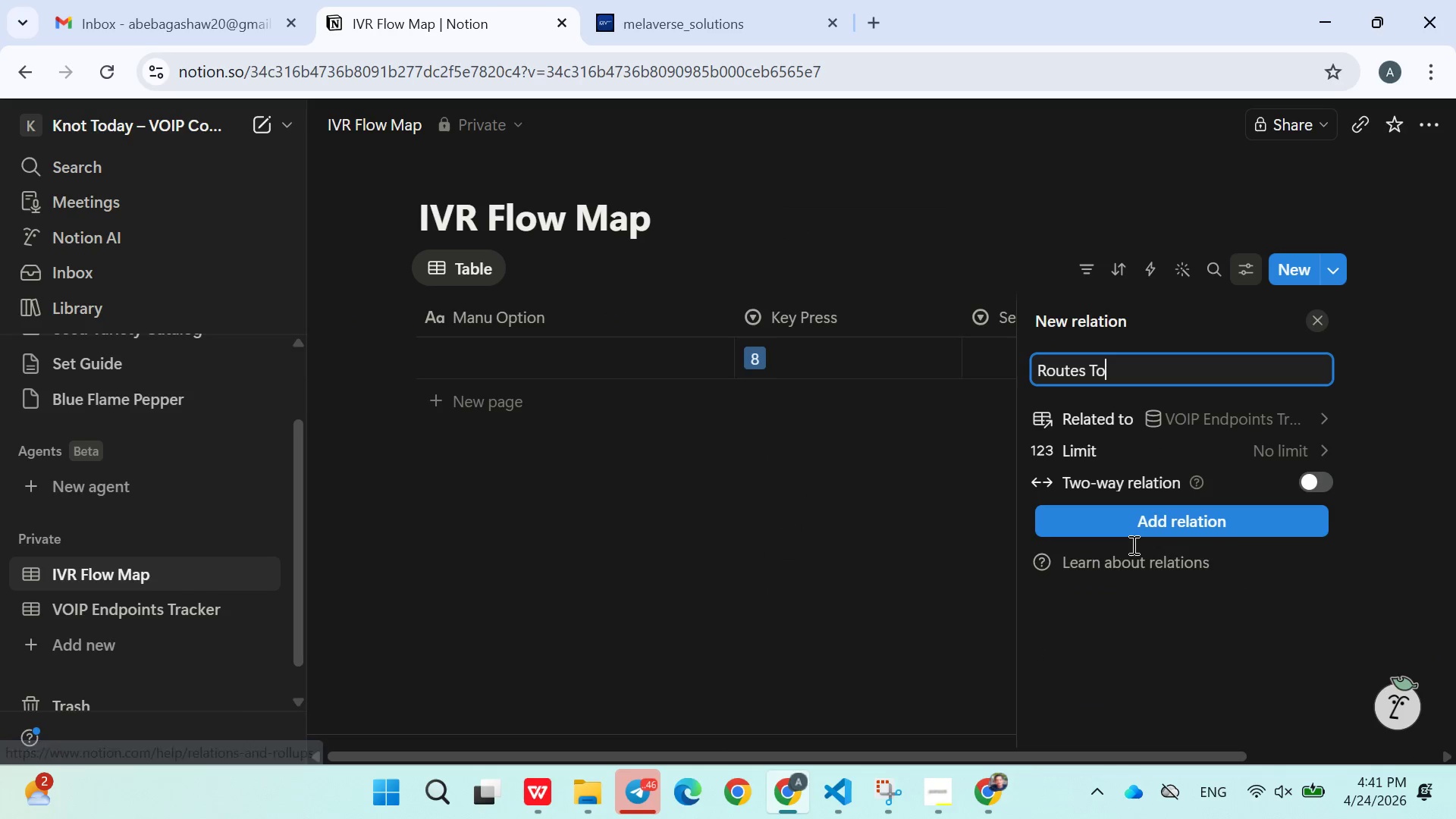 
left_click([955, 413])
 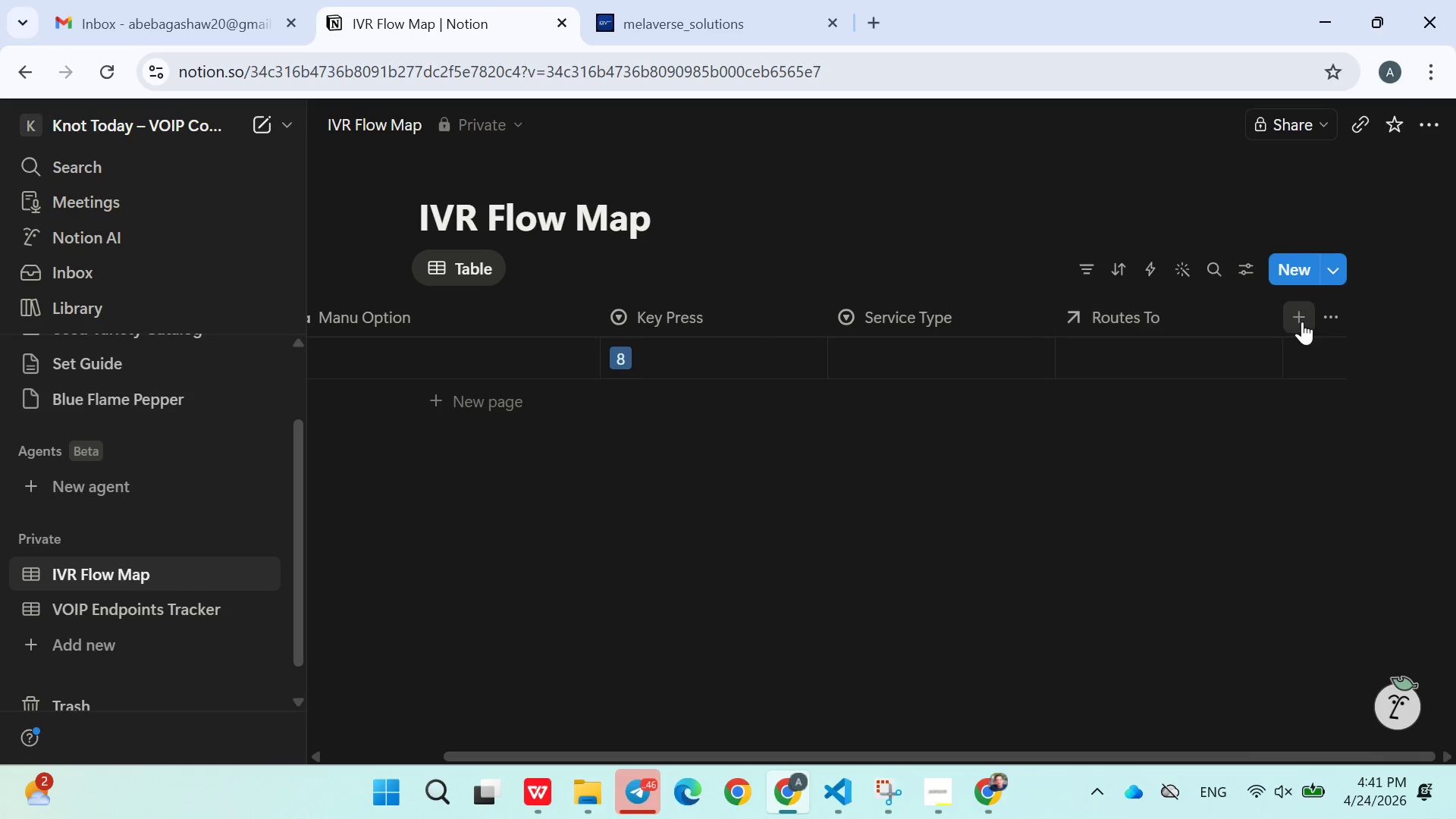 
left_click([1302, 322])
 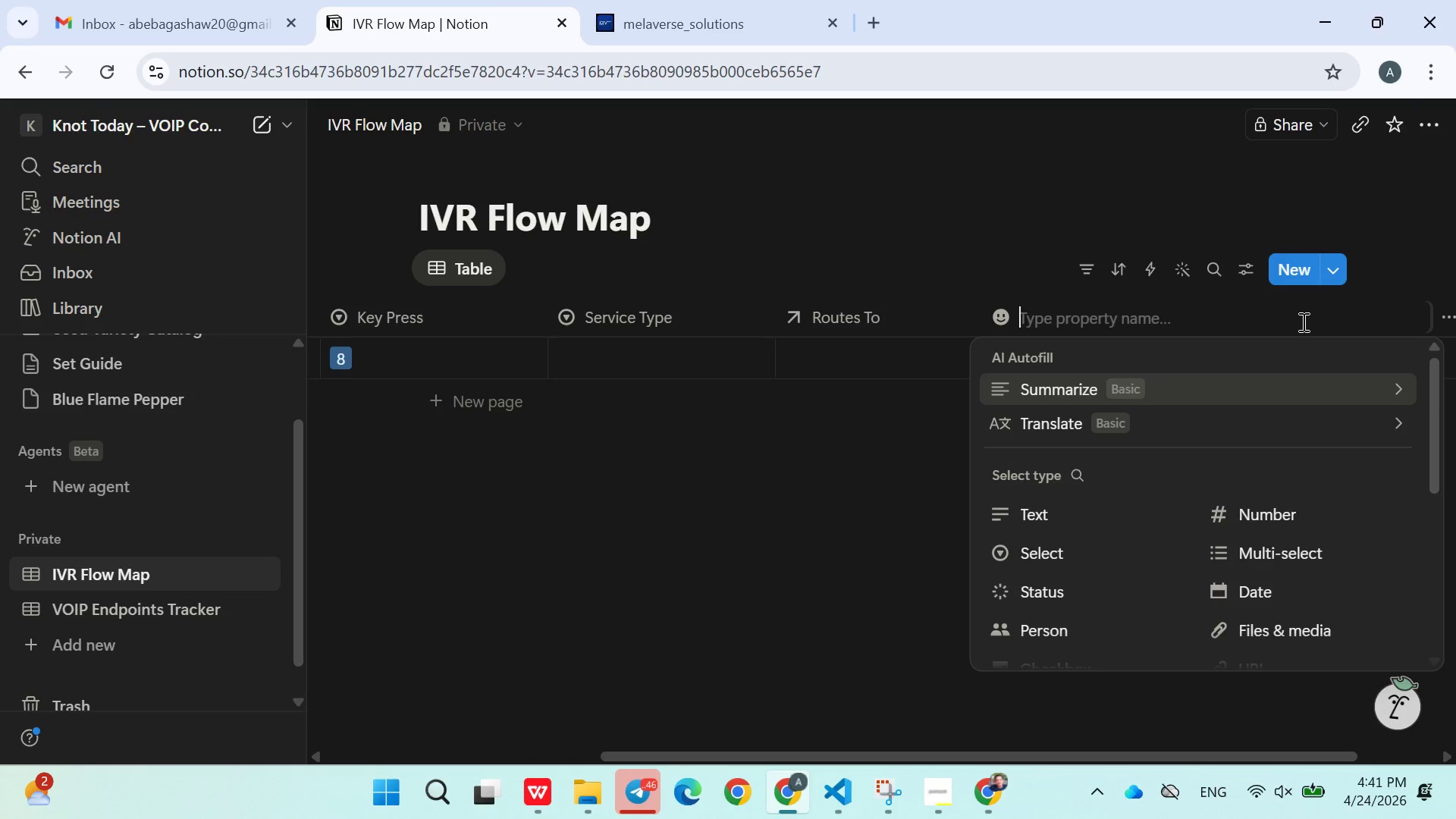 
wait(5.73)
 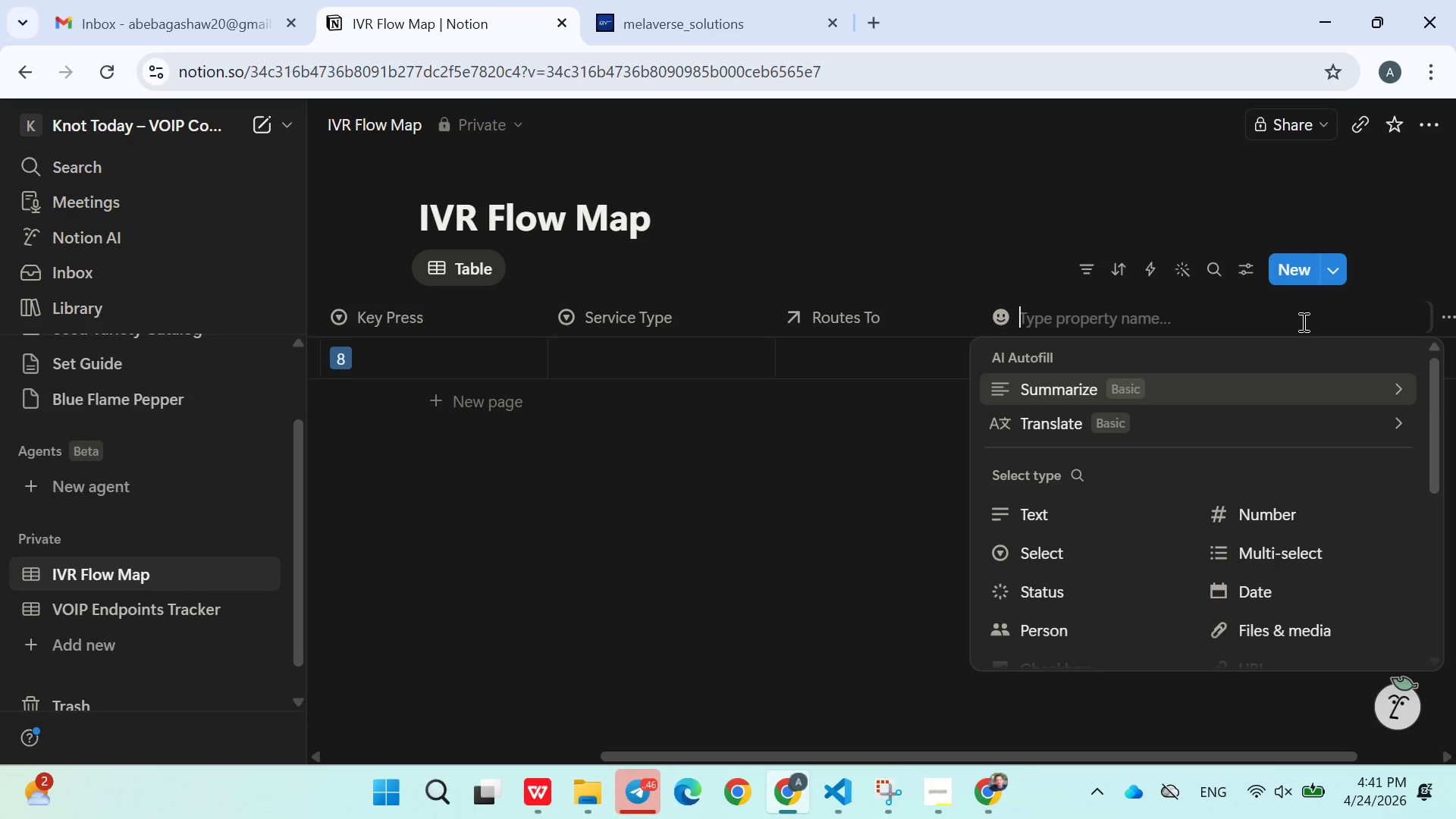 
type(Backup Route)
 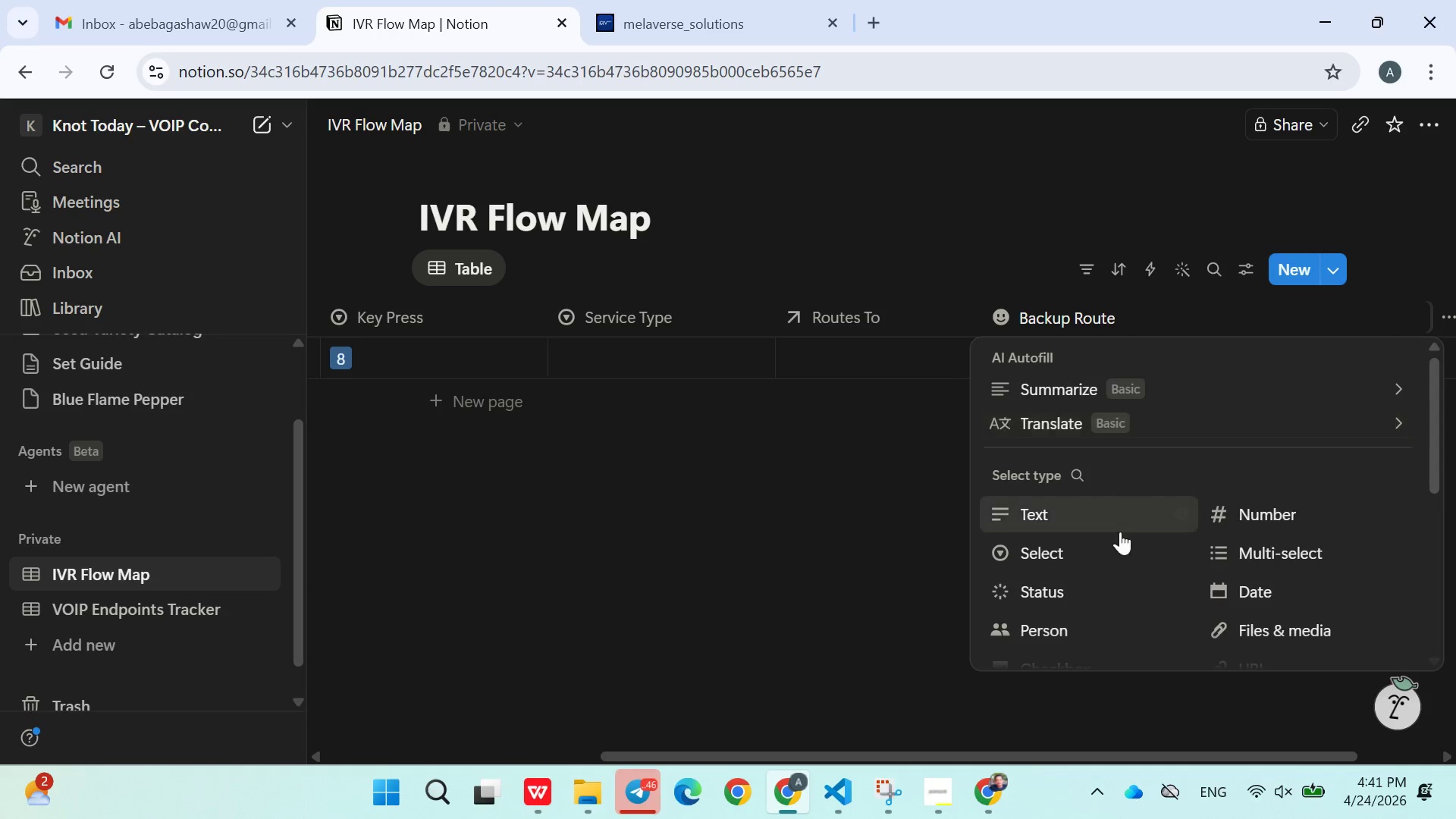 
left_click([1087, 524])
 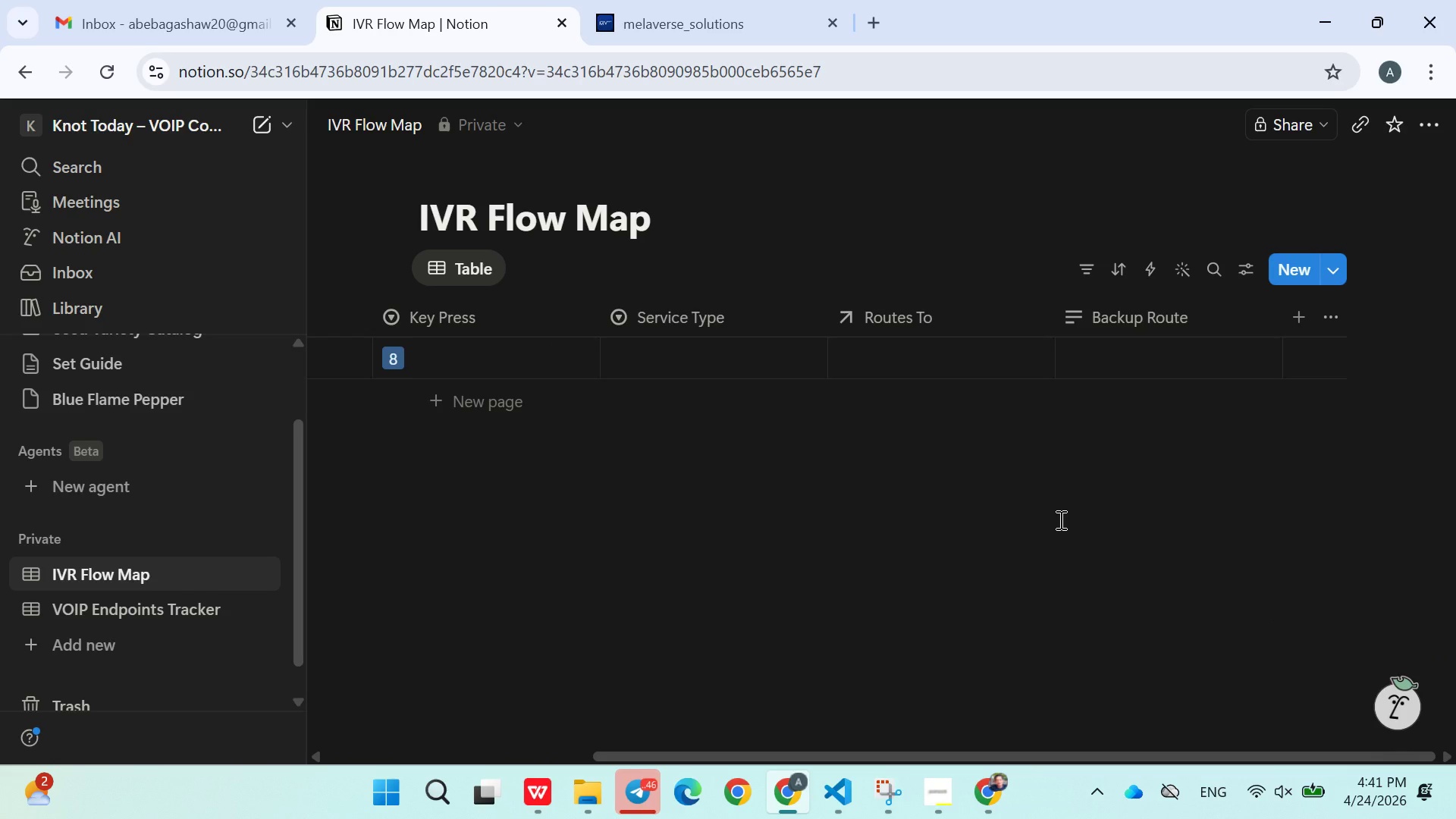 
left_click([1009, 513])
 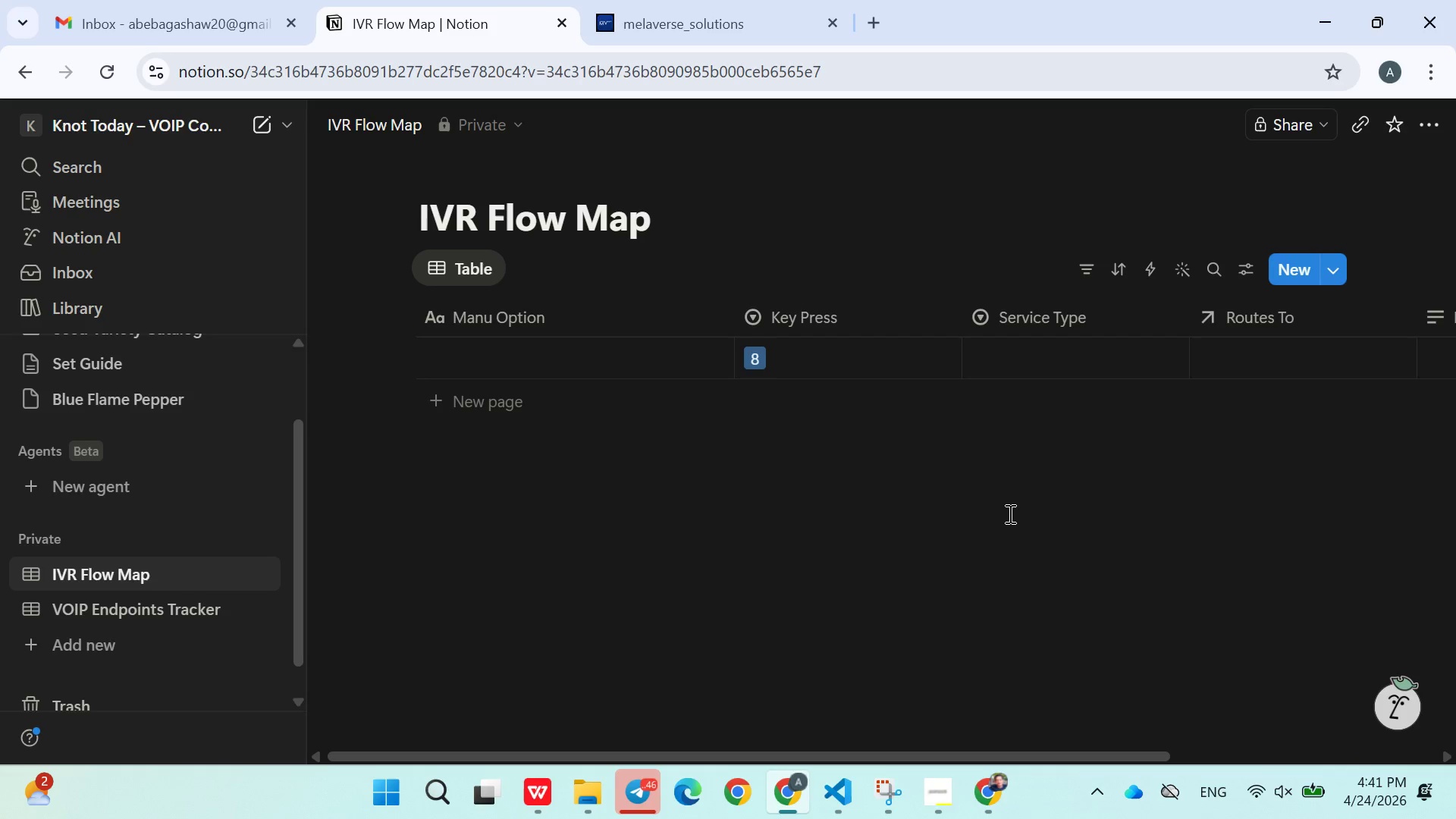 
wait(9.16)
 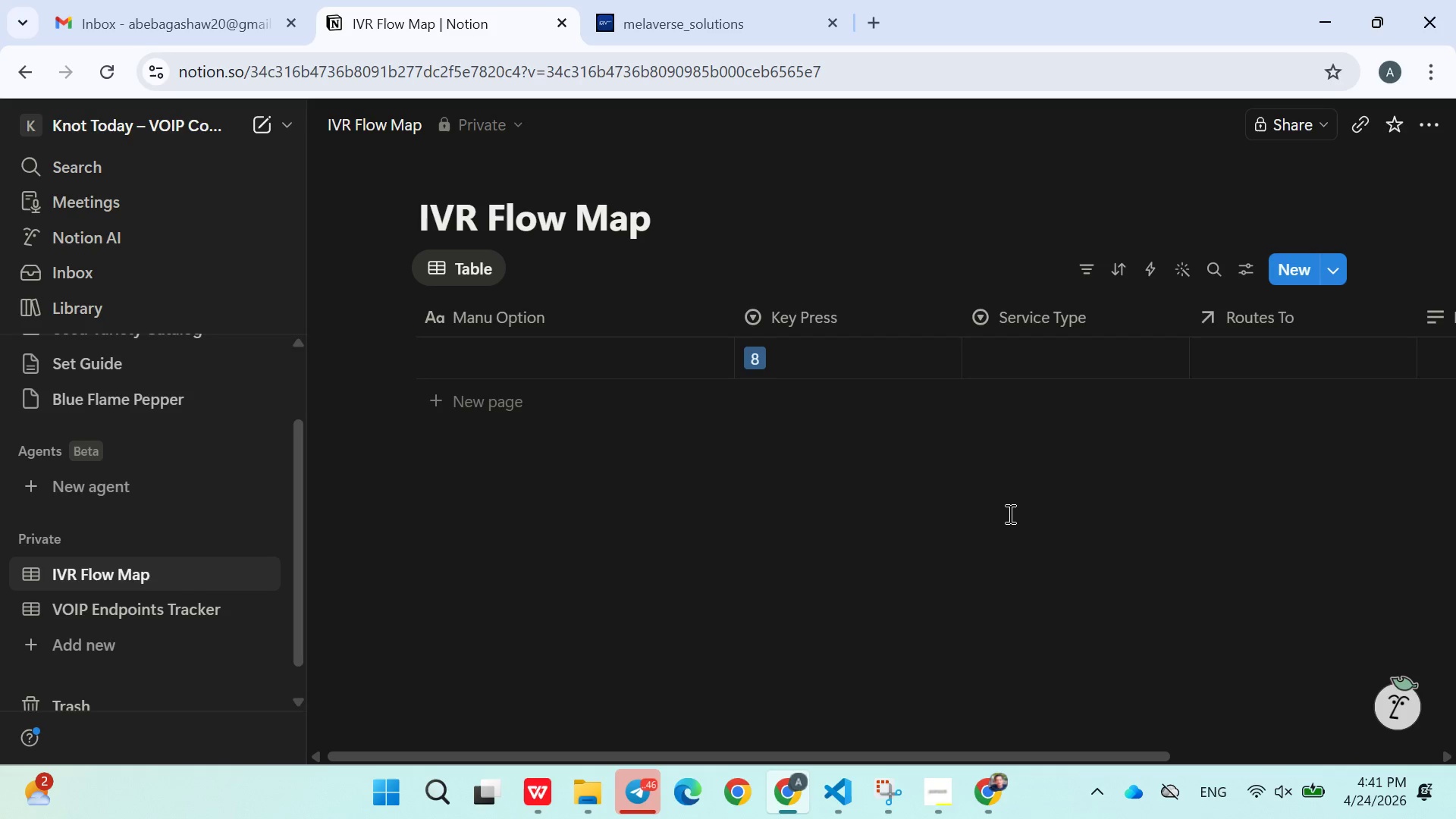 
left_click([520, 369])
 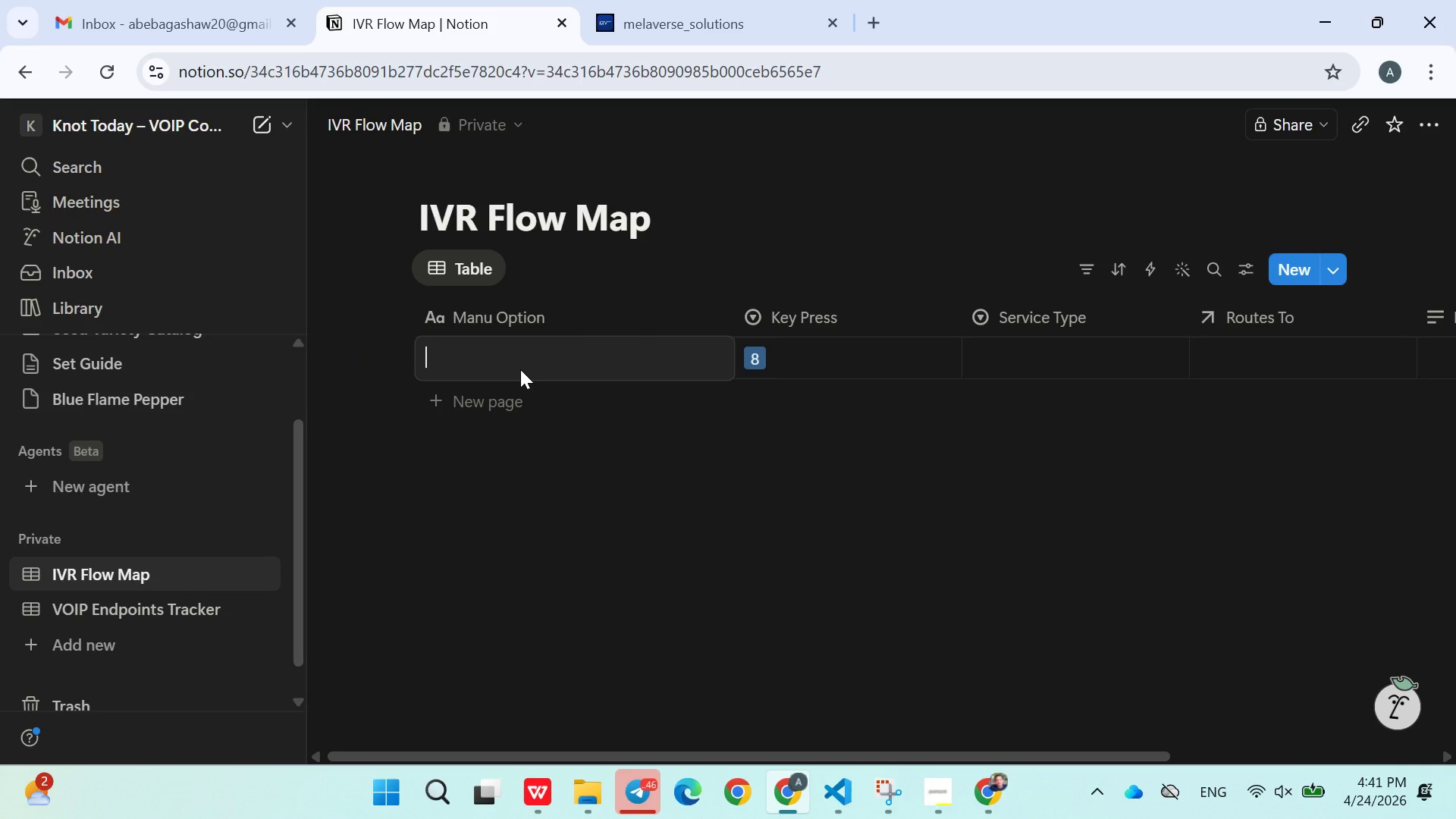 
type(Braid)
 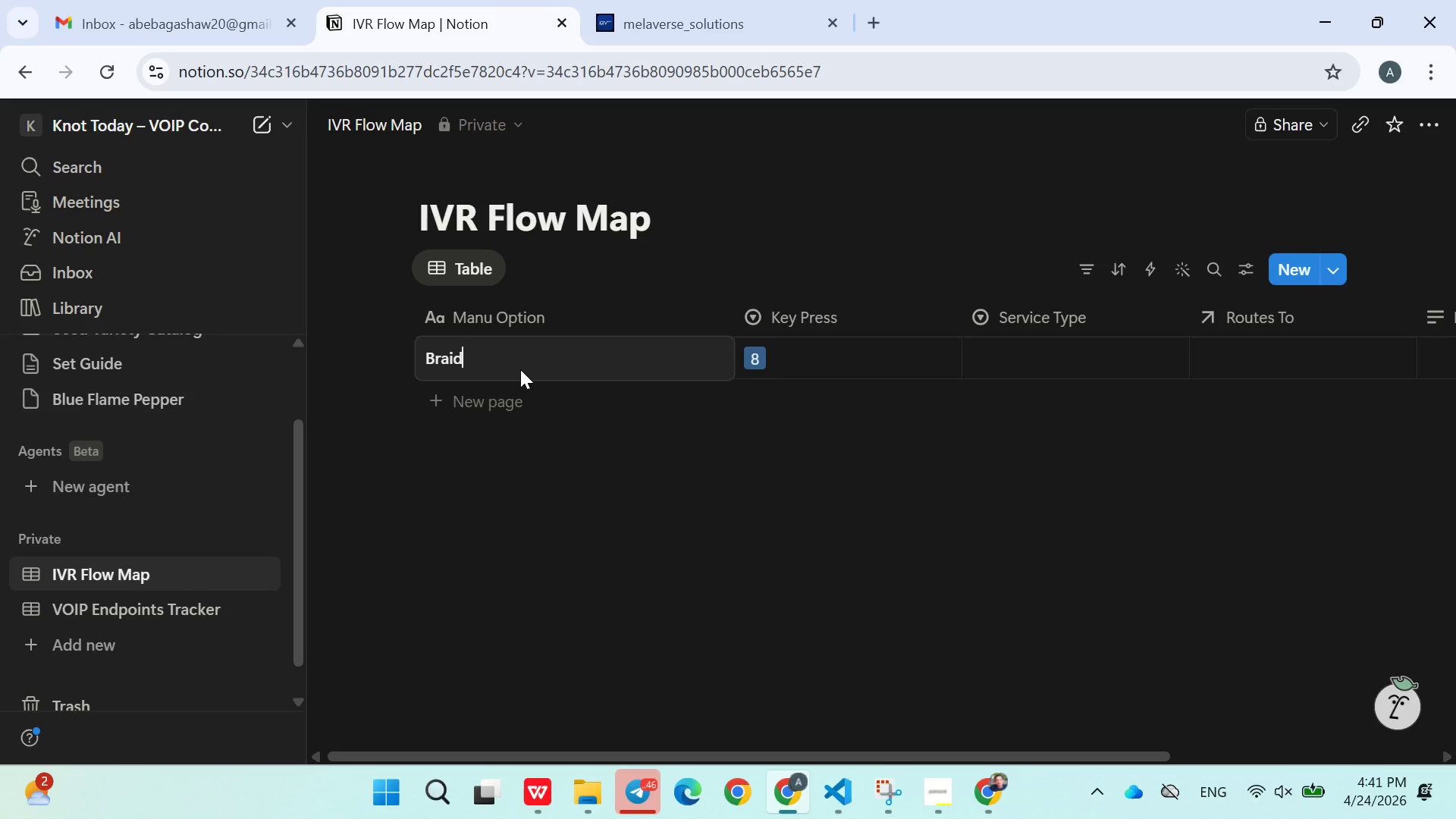 
type(s Services)
 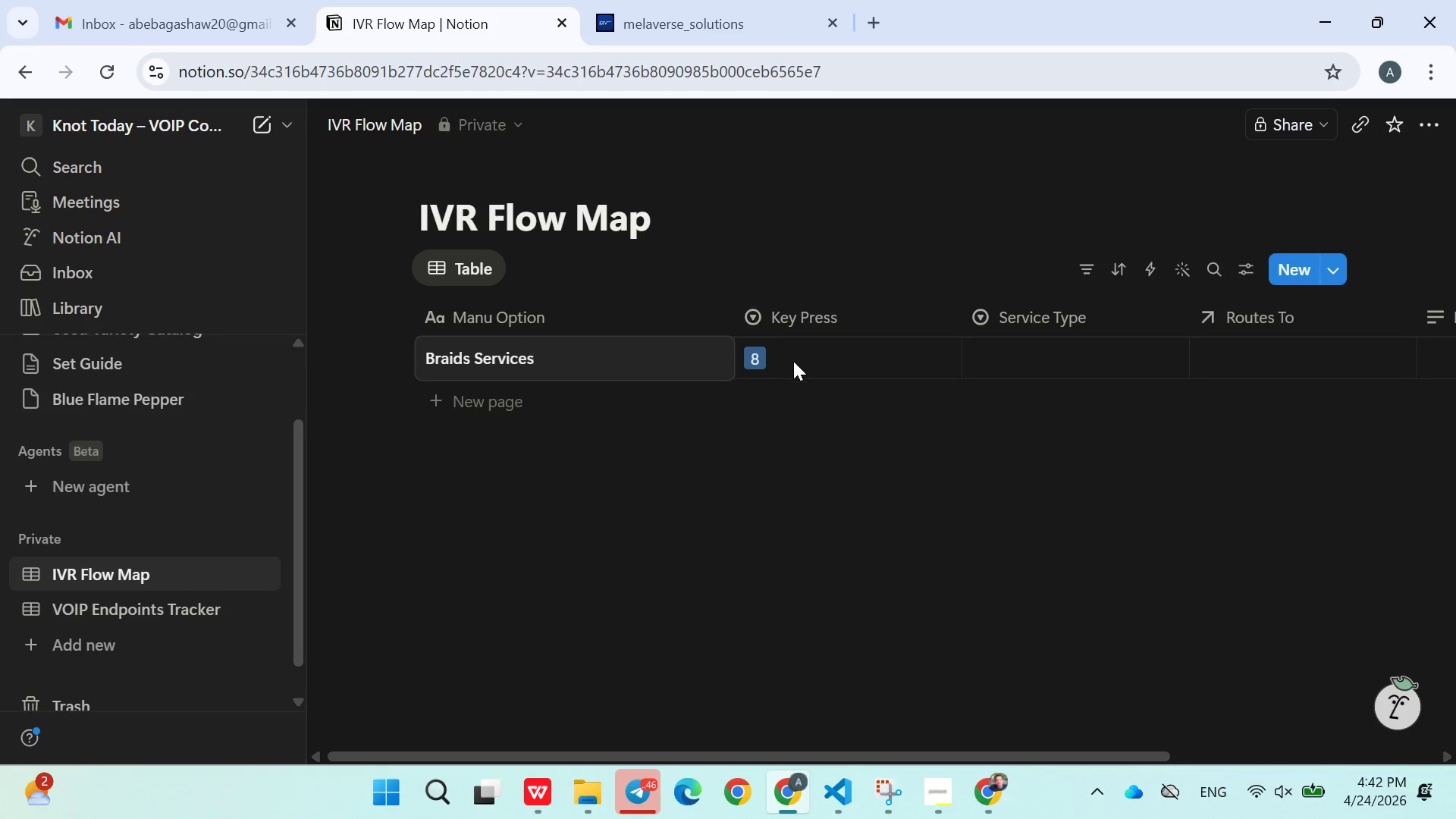 
double_click([793, 361])
 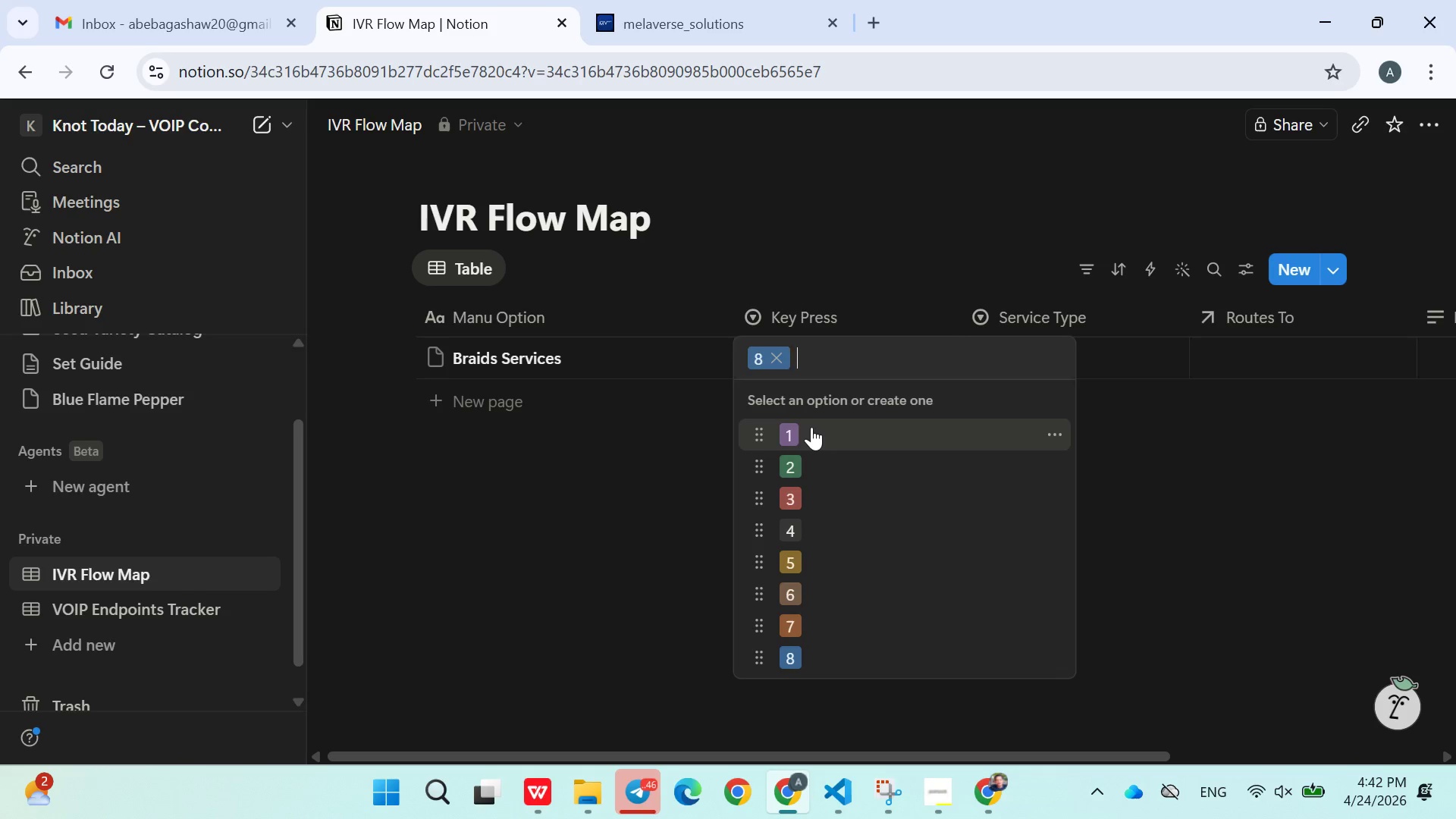 
left_click([811, 428])
 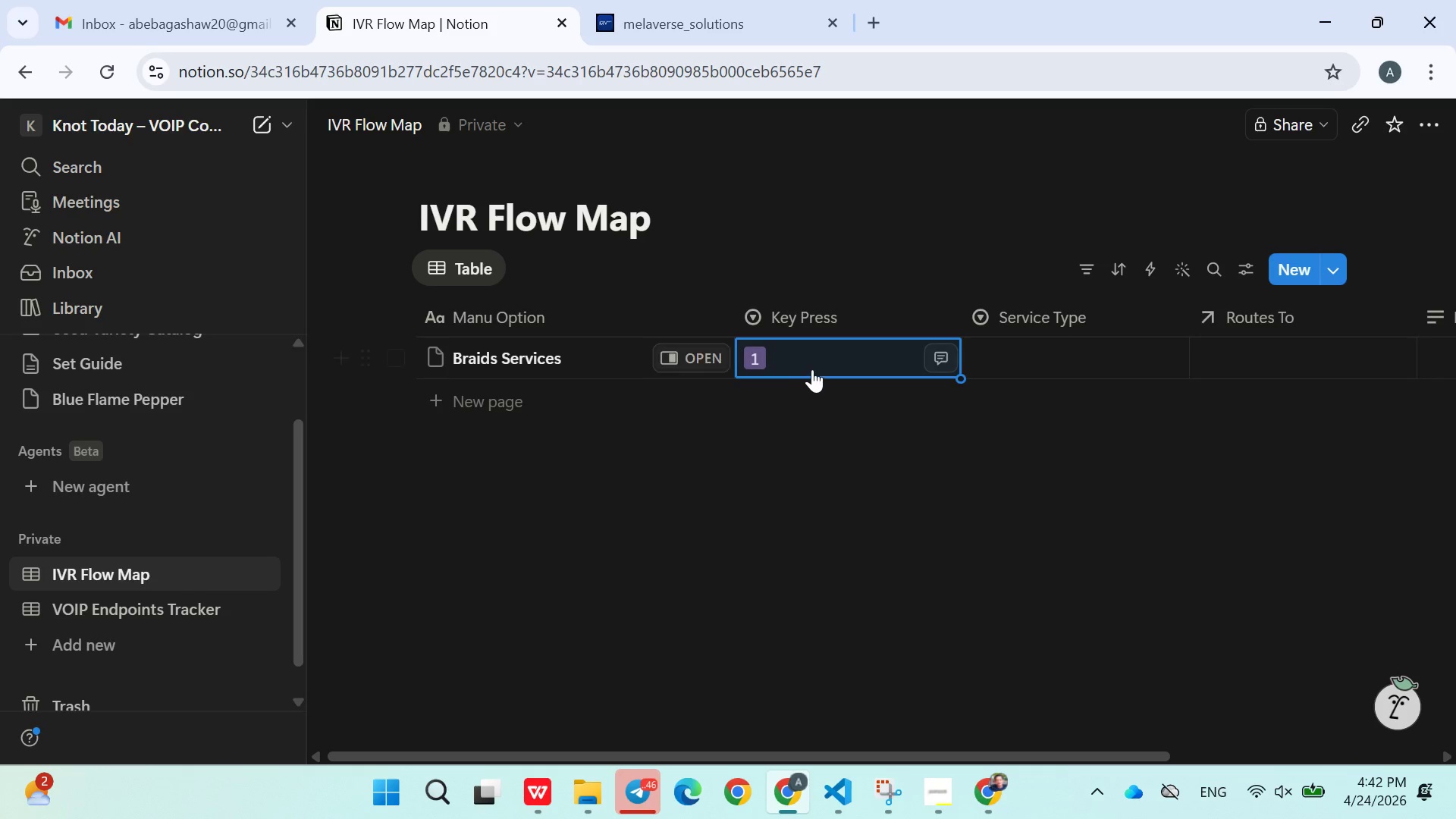 
left_click([813, 369])
 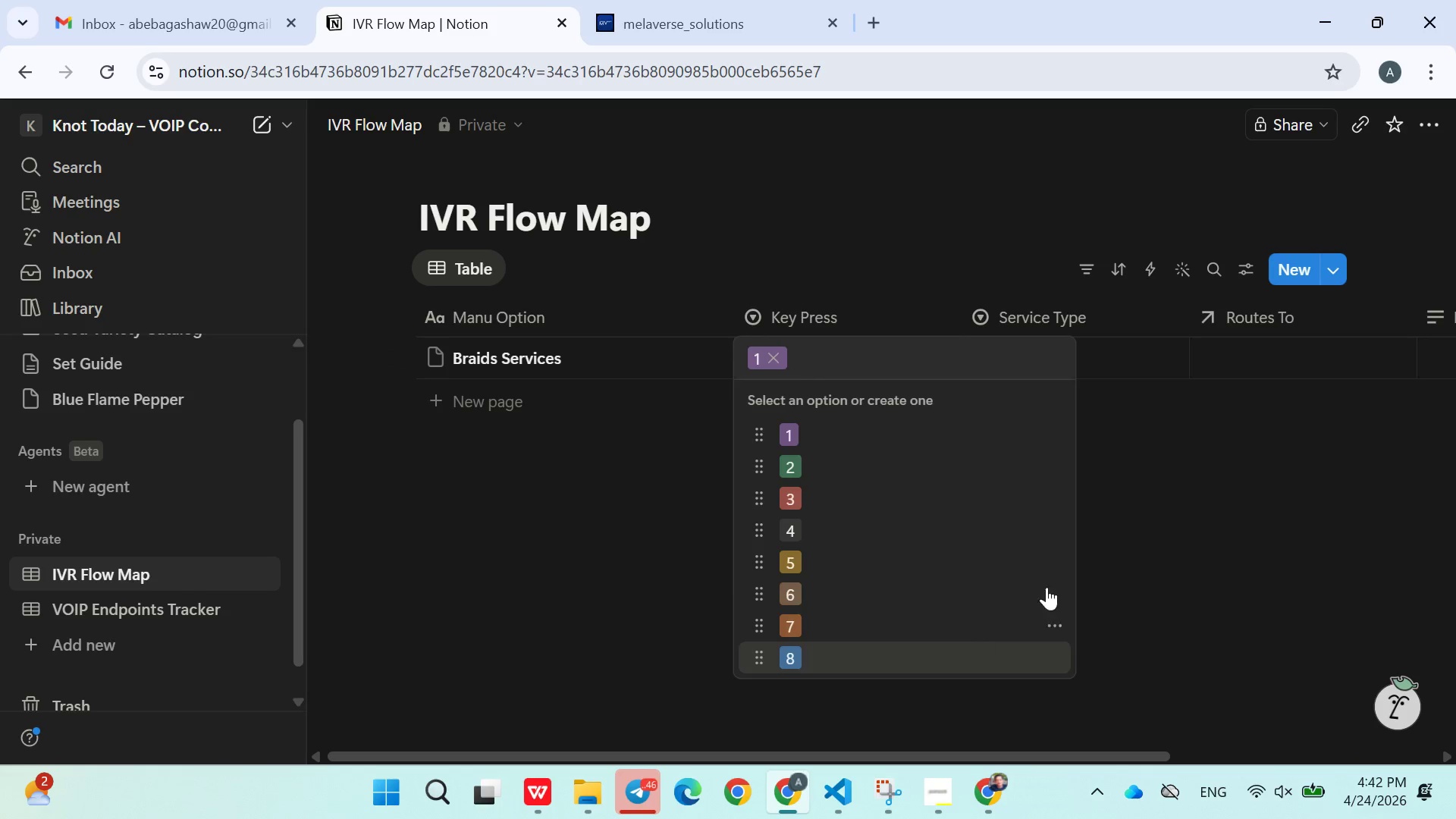 
left_click([1124, 417])
 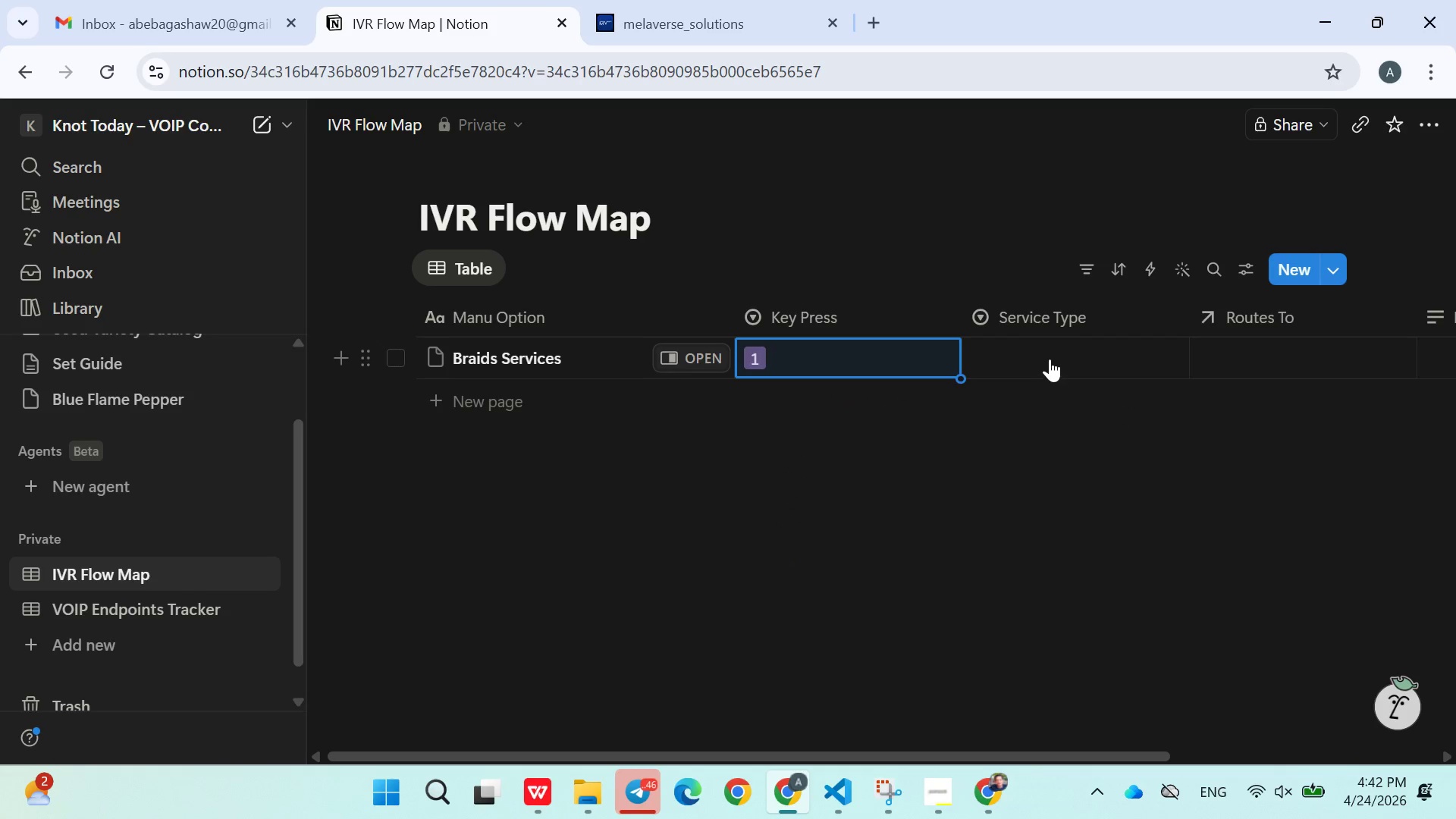 
left_click([1050, 359])
 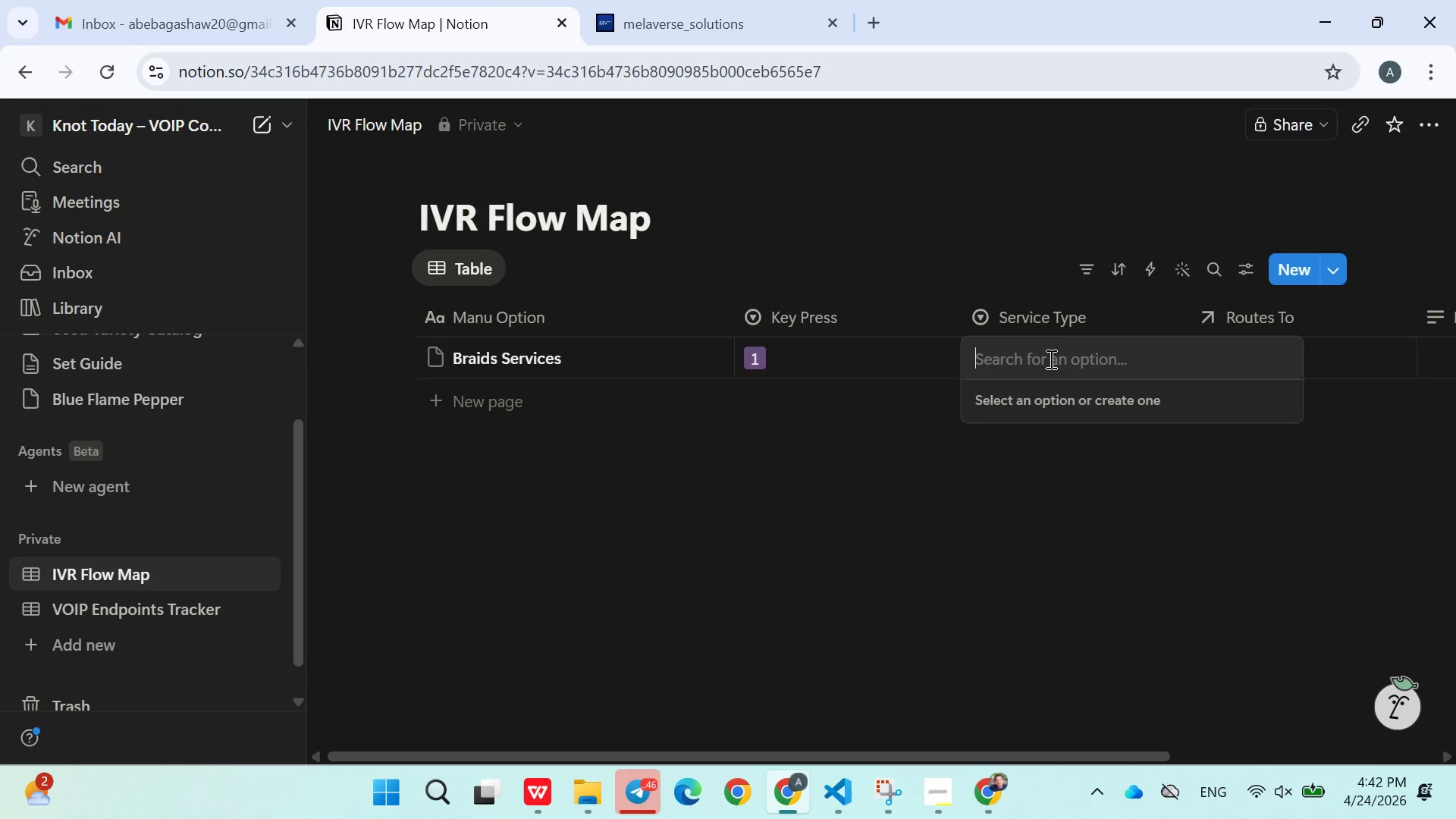 
wait(5.99)
 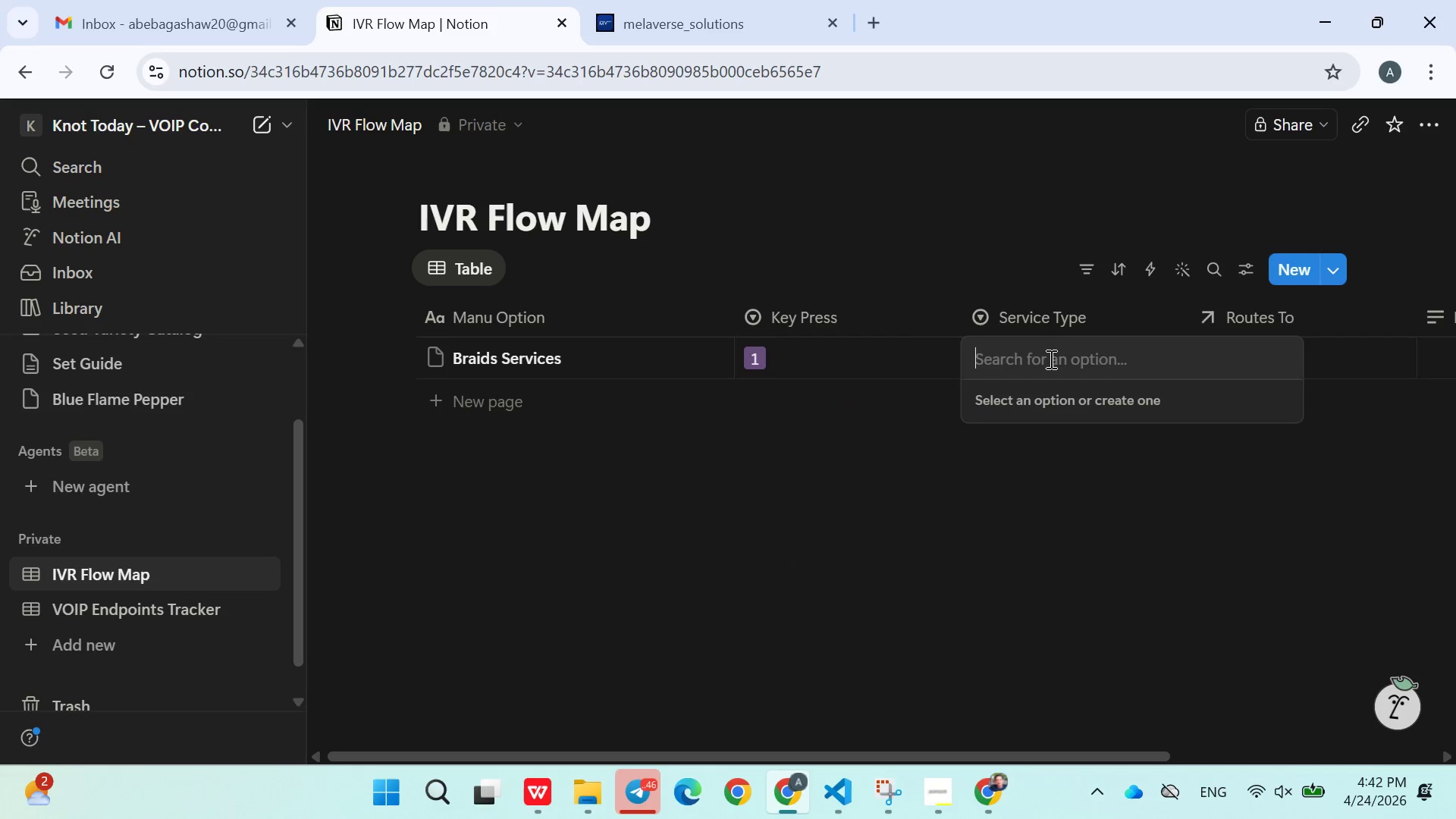 
left_click([1292, 474])
 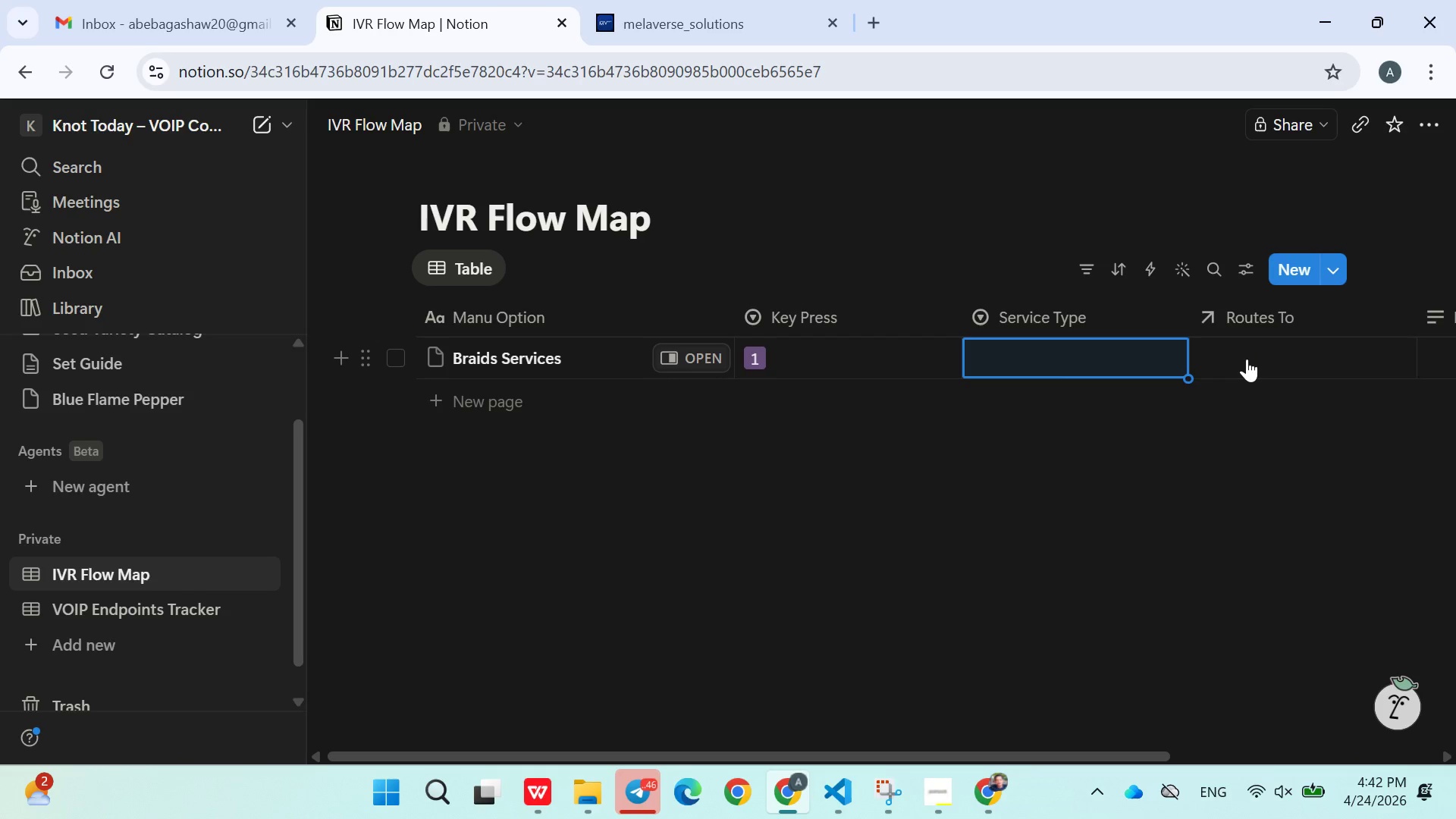 
left_click([1247, 359])
 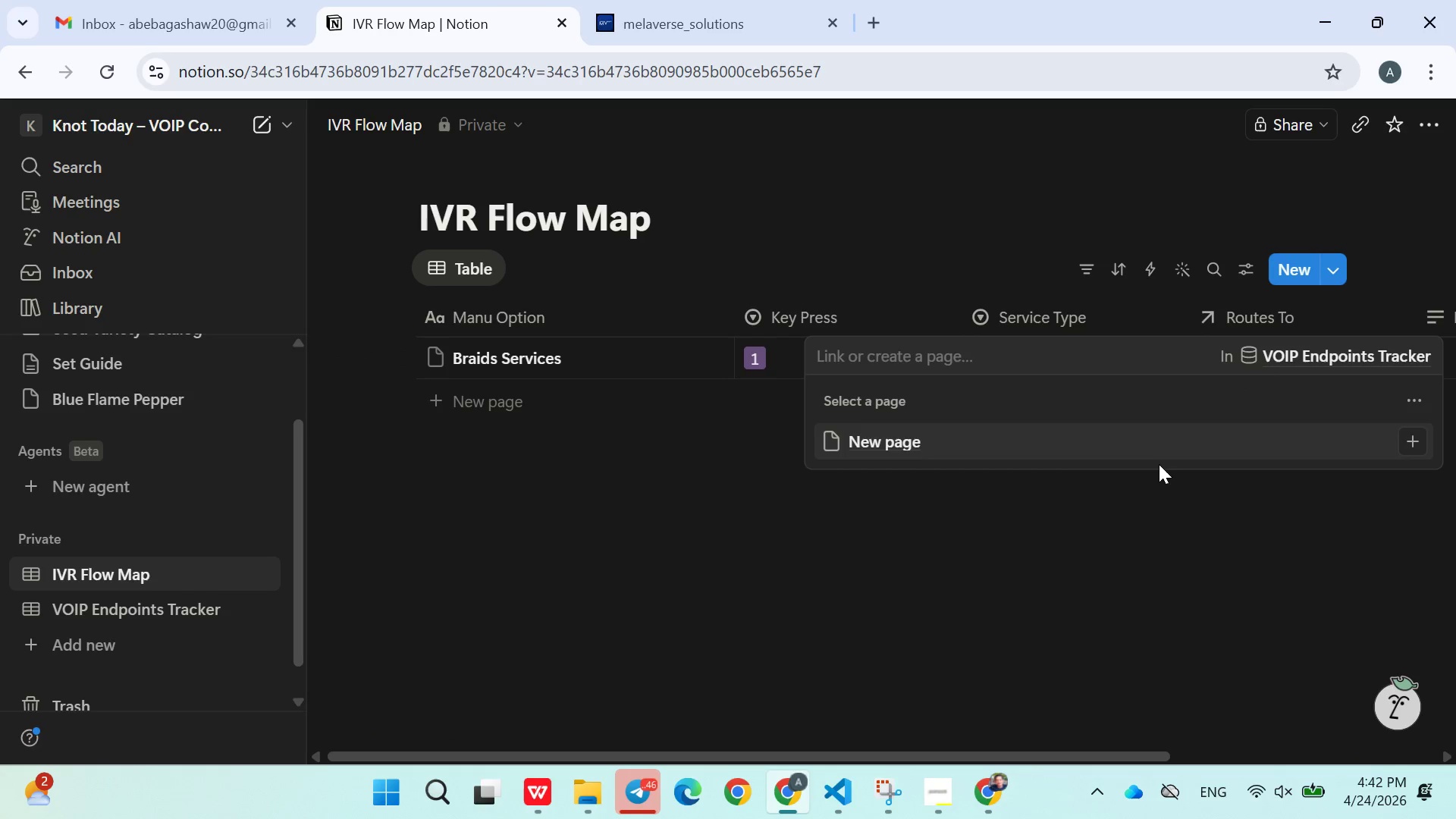 
left_click([1059, 541])
 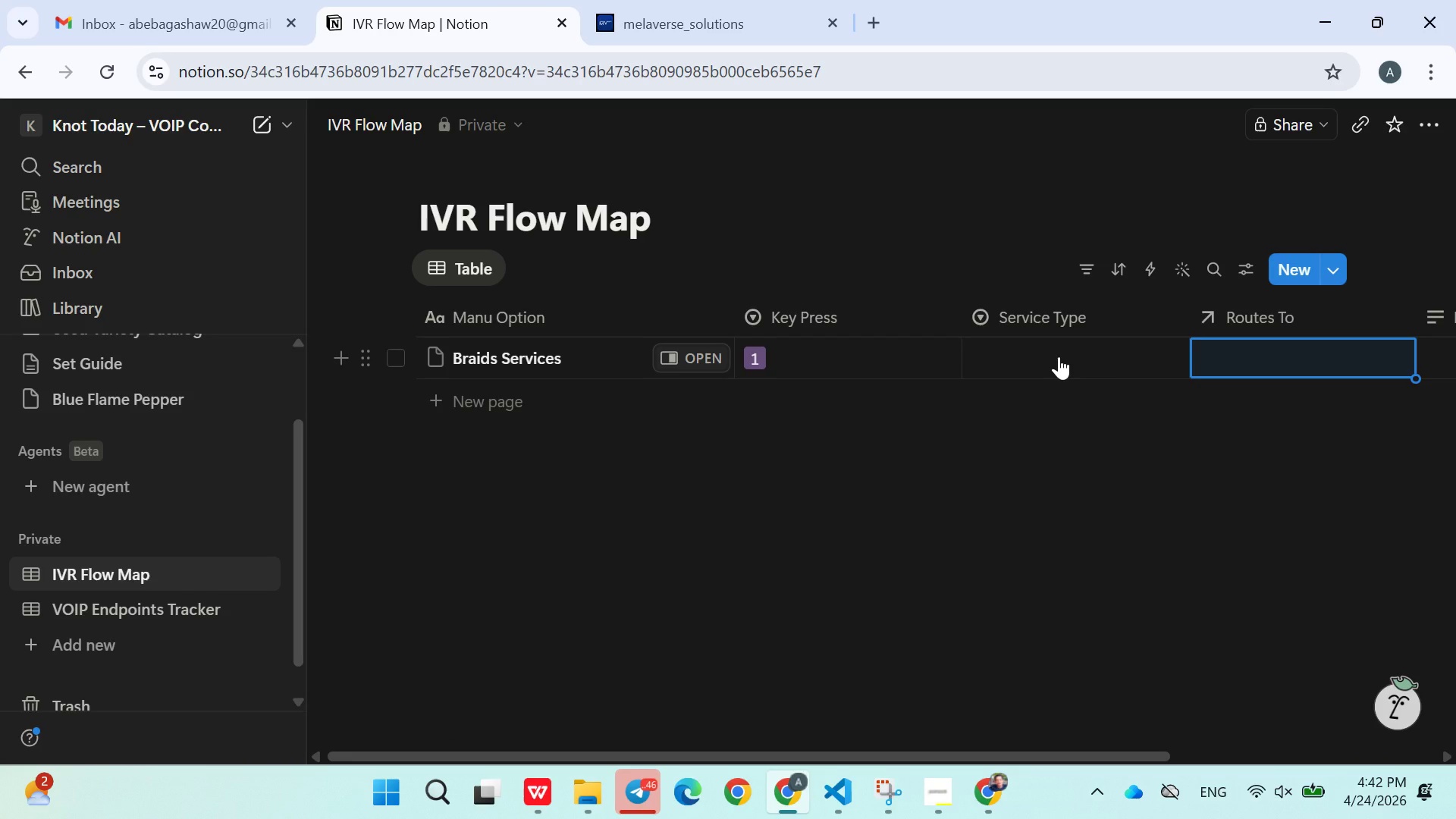 
left_click([854, 373])
 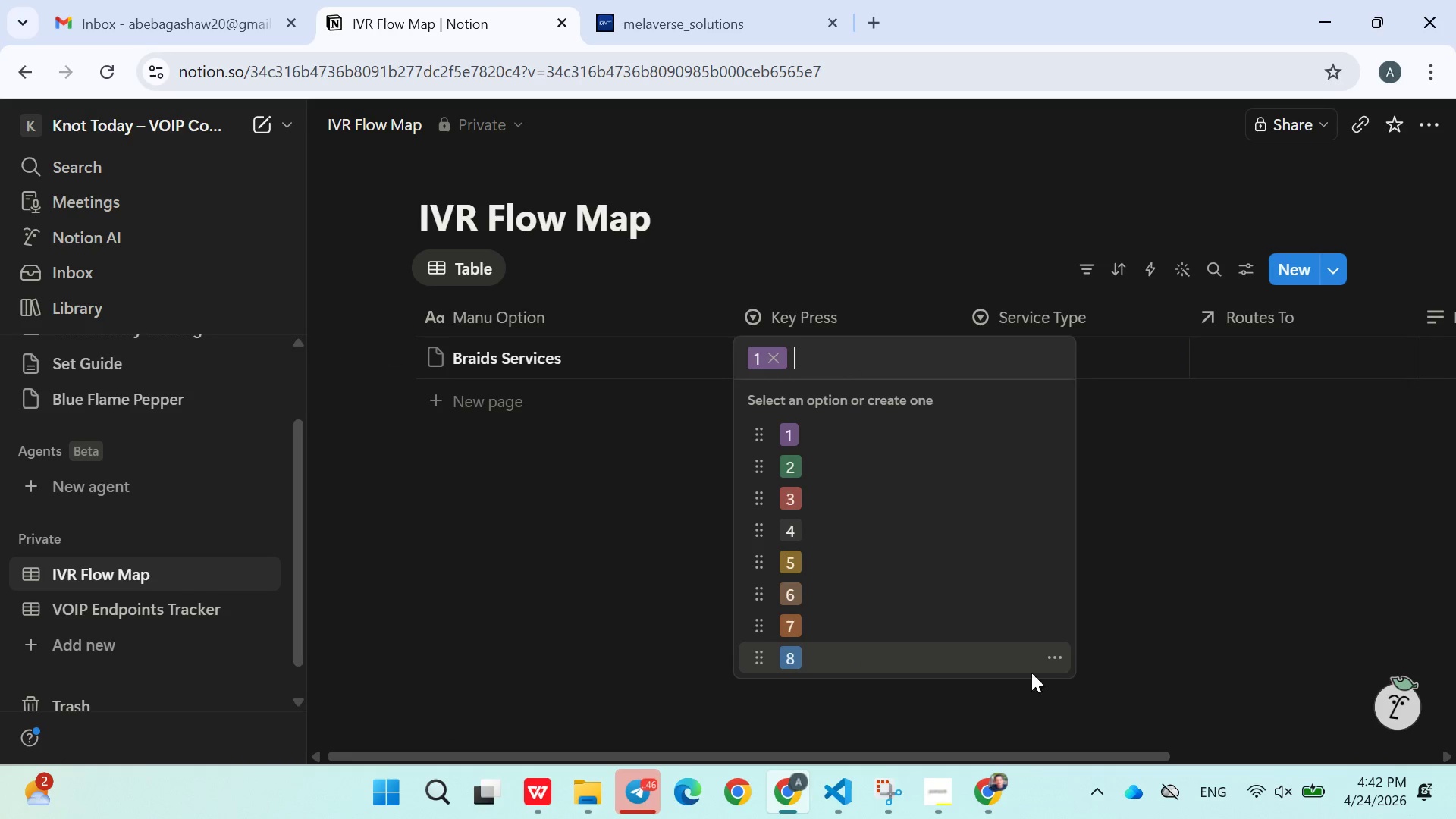 
left_click([1045, 661])
 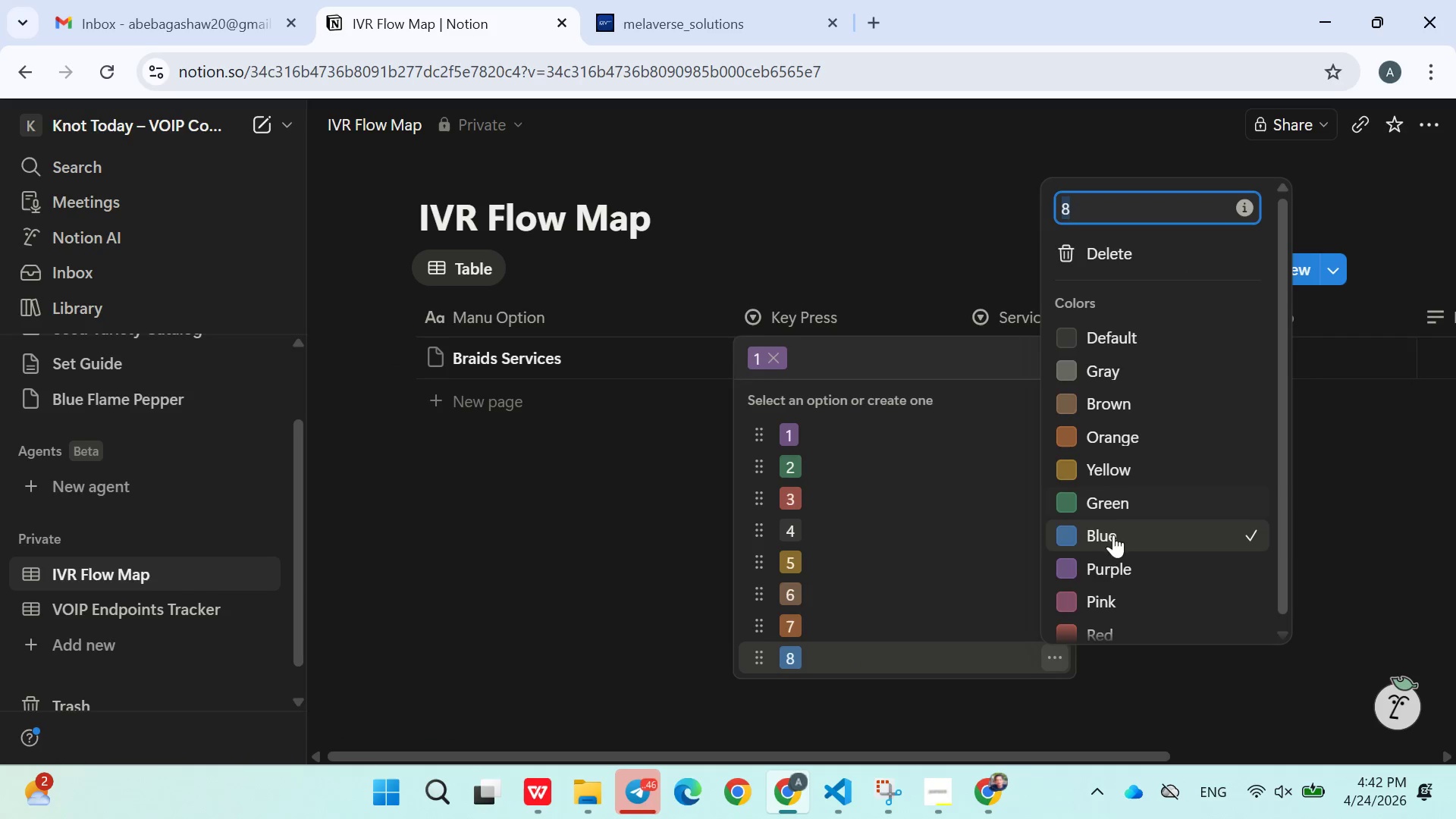 
left_click([1091, 248])
 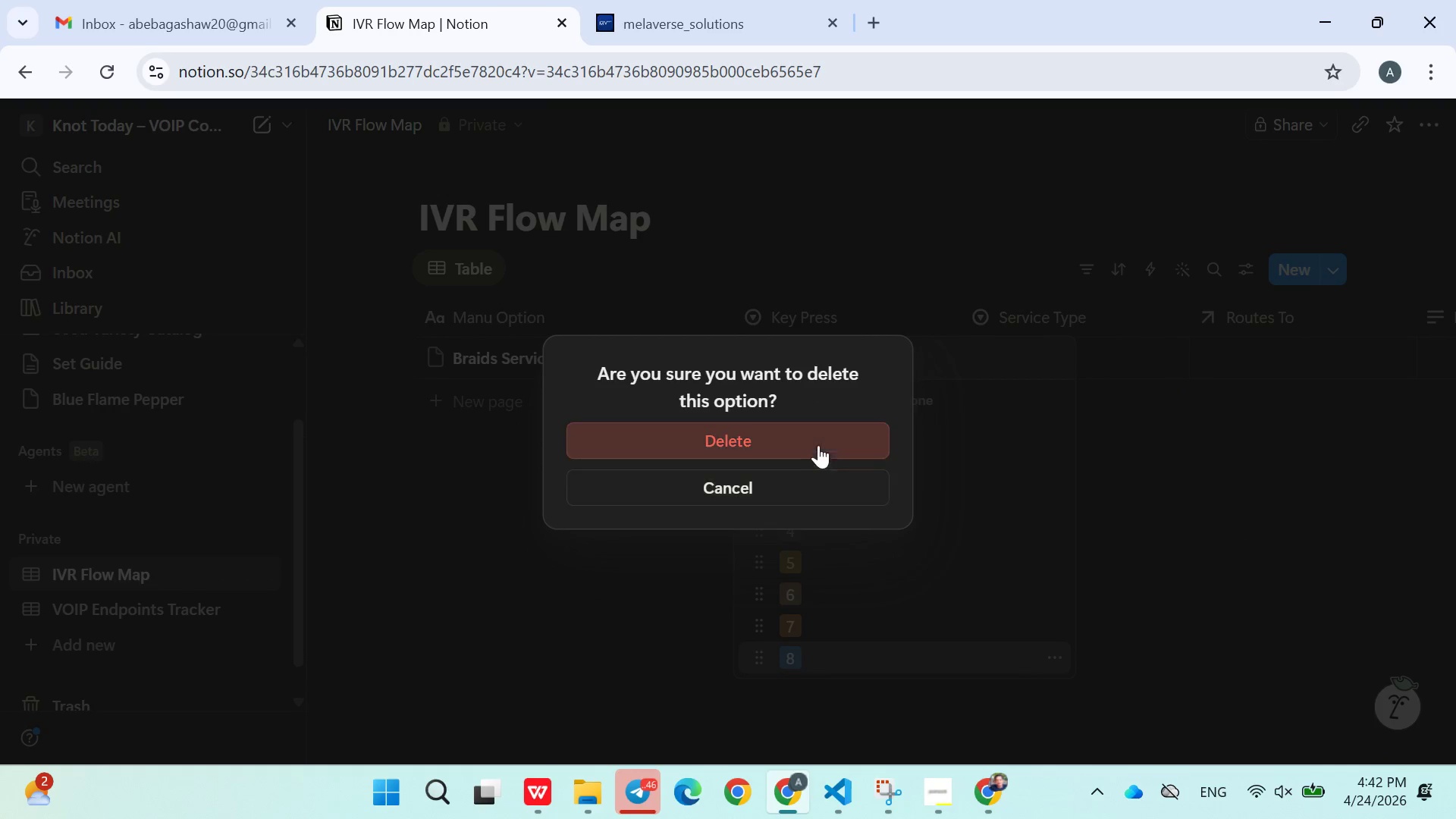 
scroll: coordinate [1111, 470], scroll_direction: down, amount: 1.0
 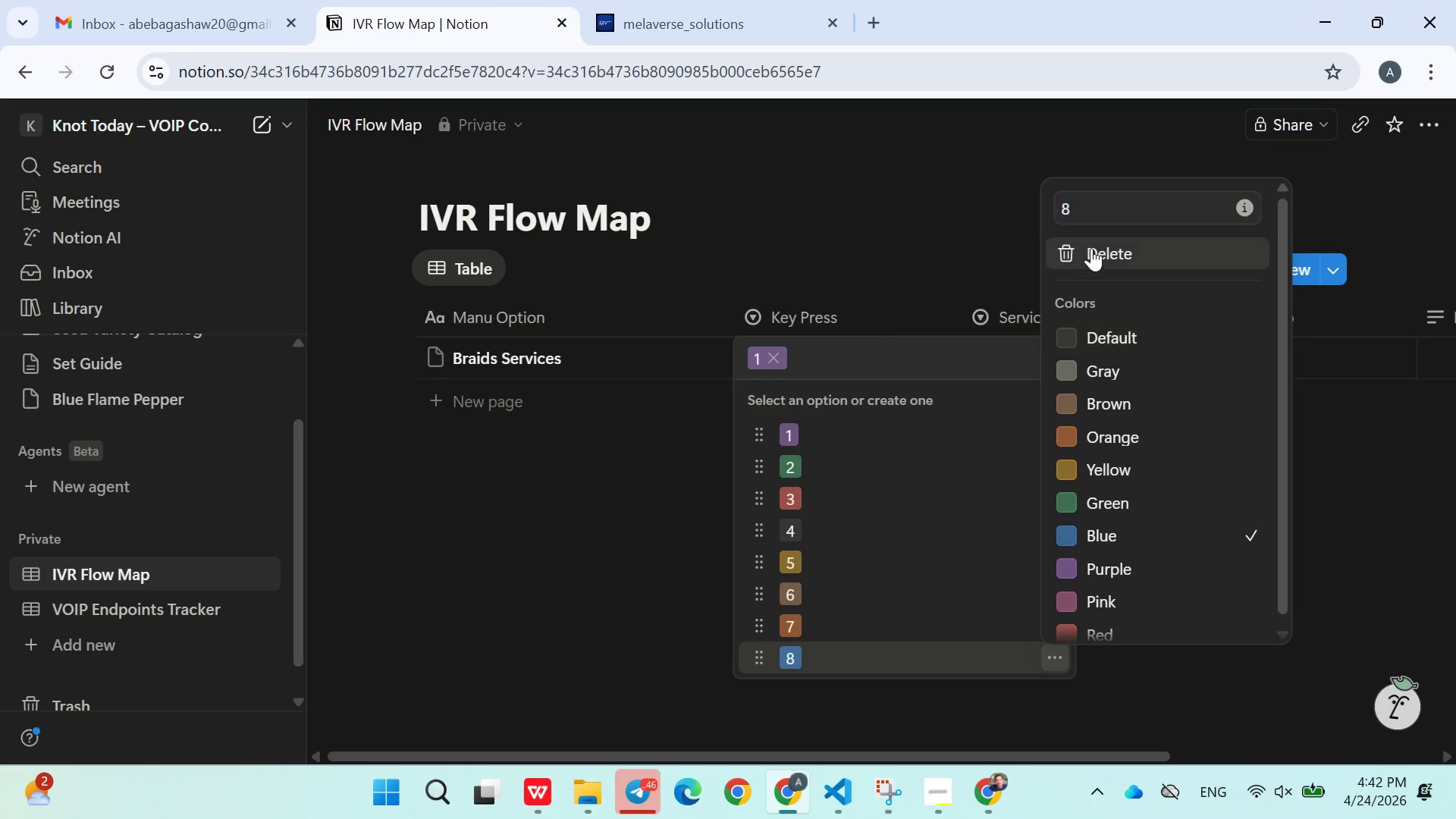 
left_click([815, 441])
 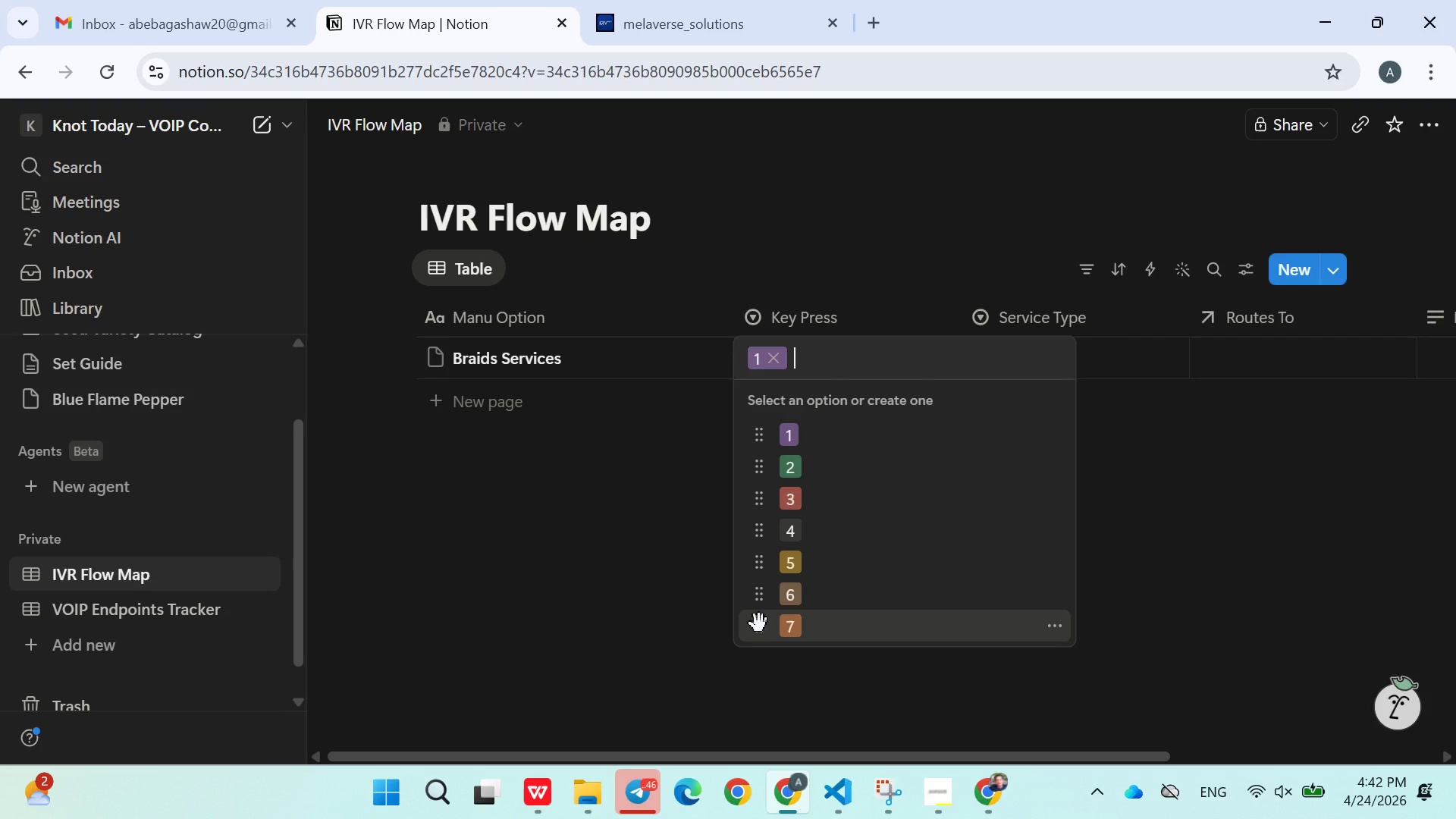 
left_click([759, 623])
 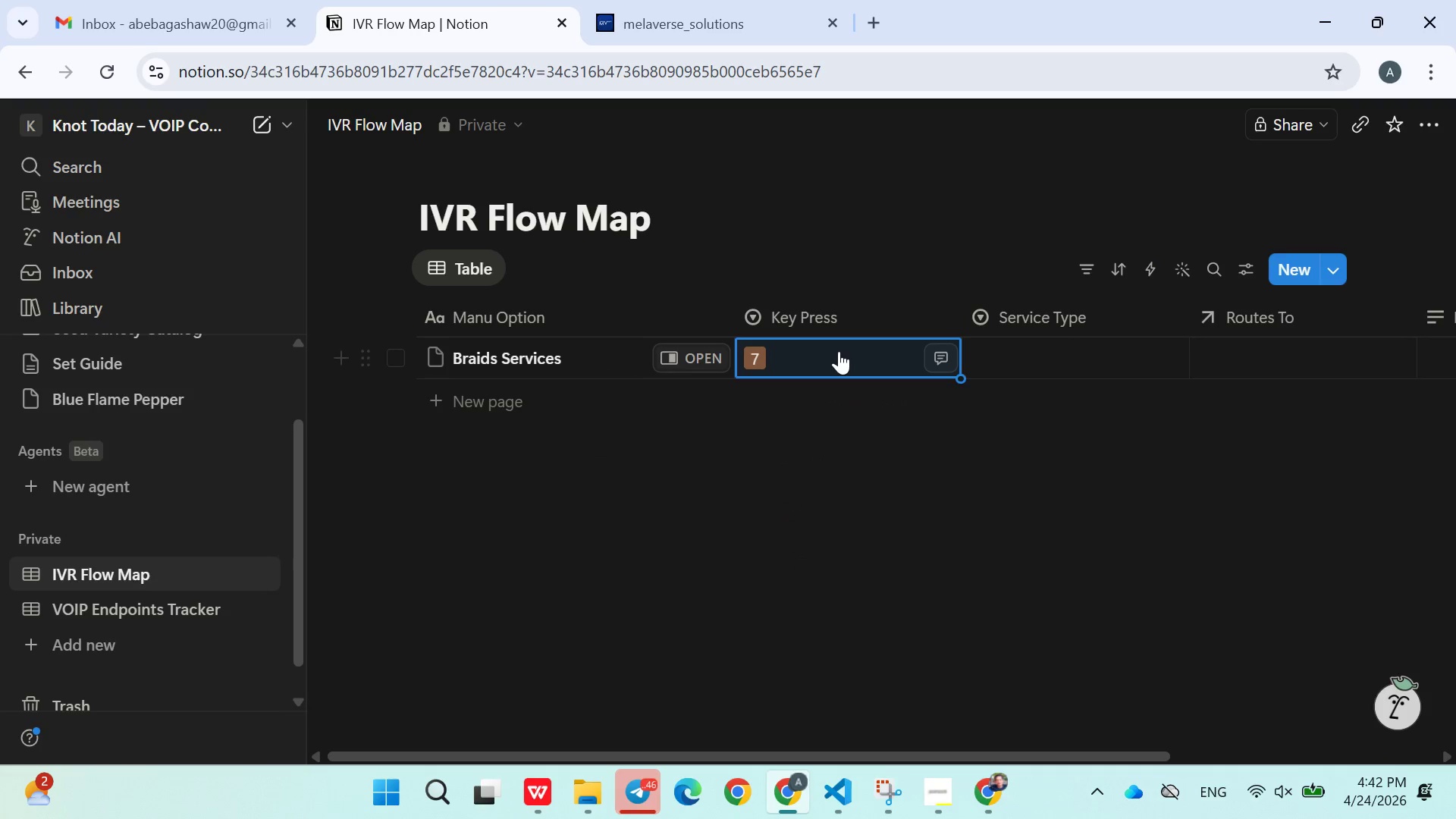 
left_click([839, 351])
 